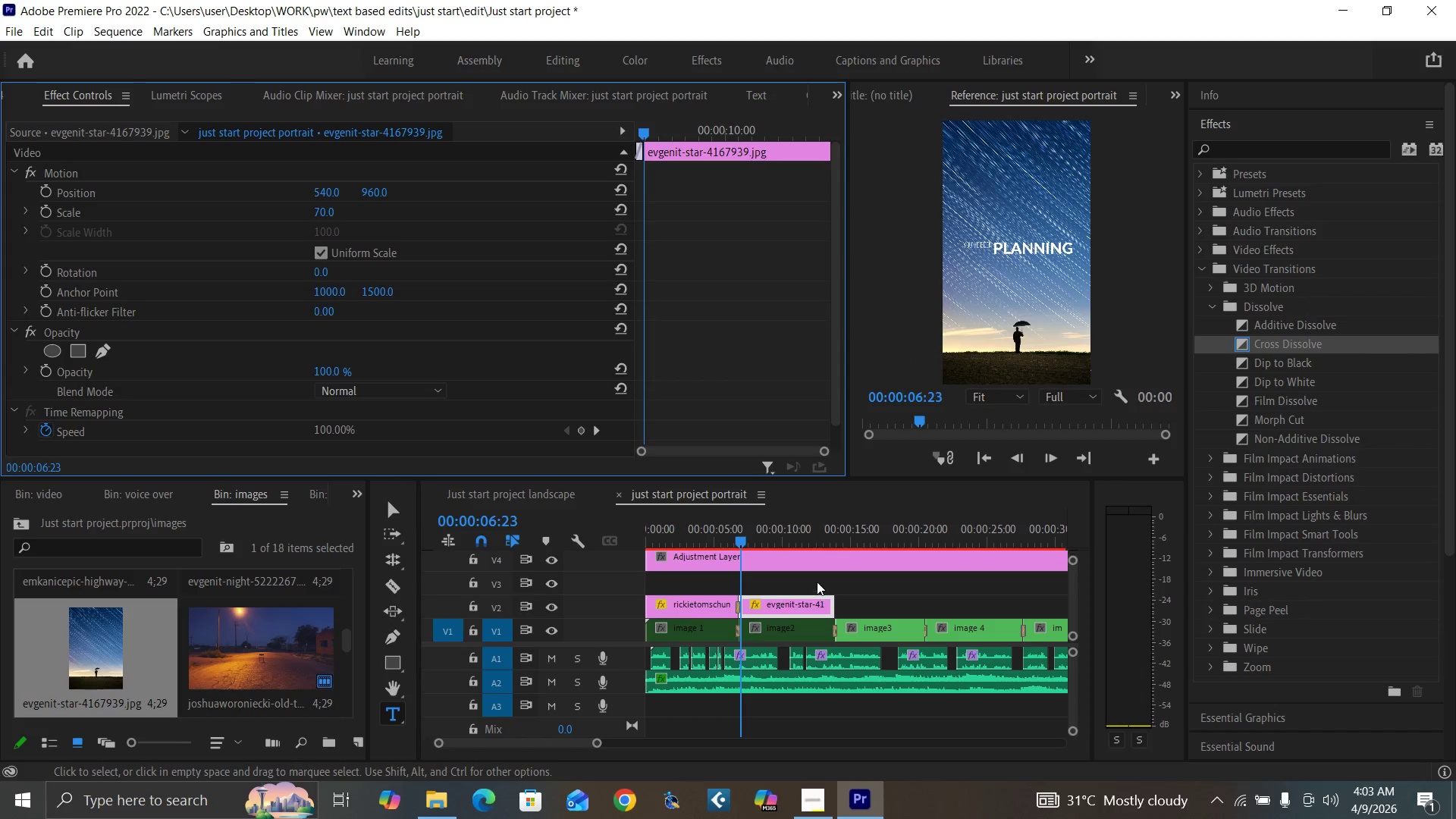 
left_click([731, 532])
 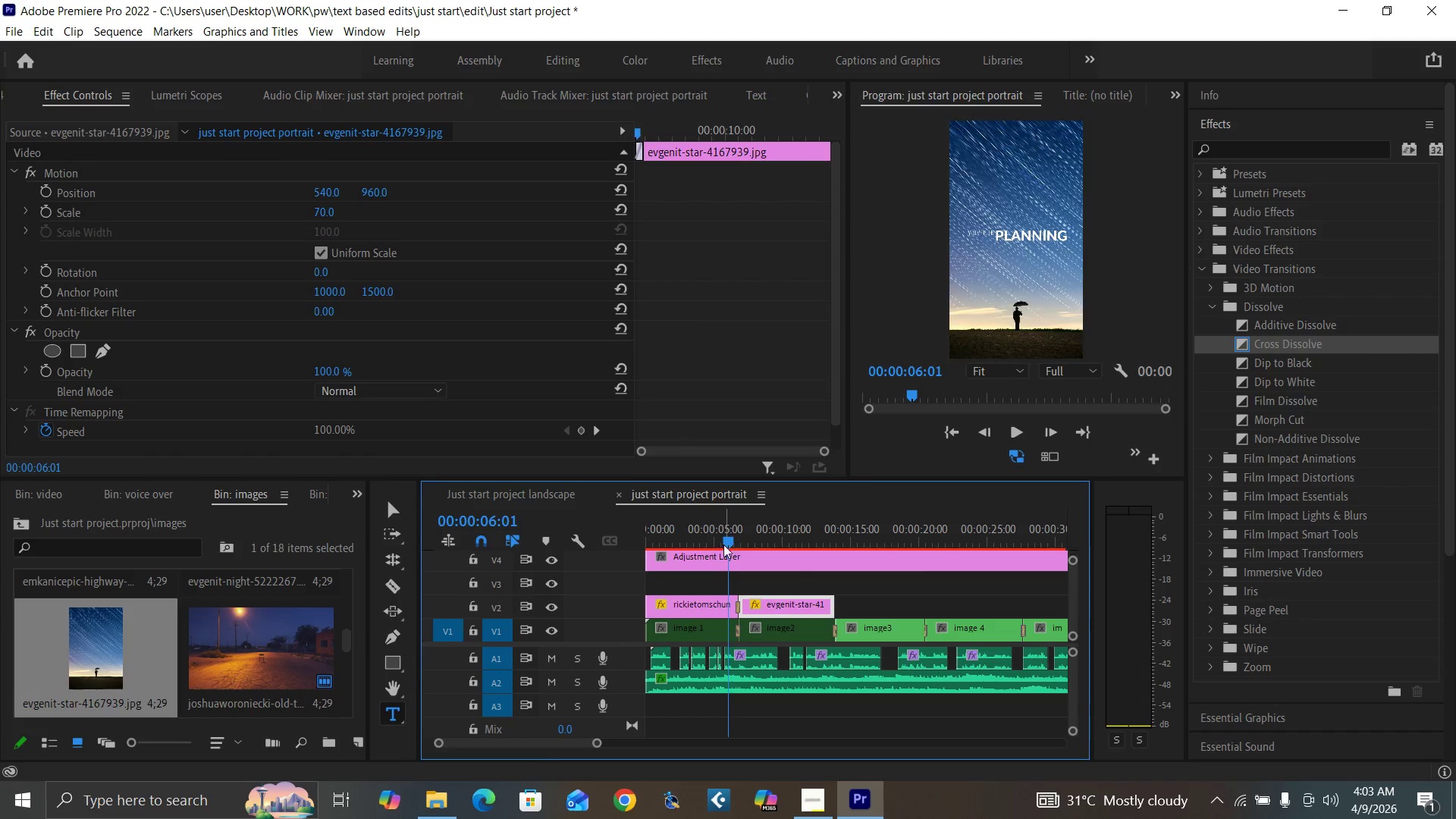 
key(Space)
 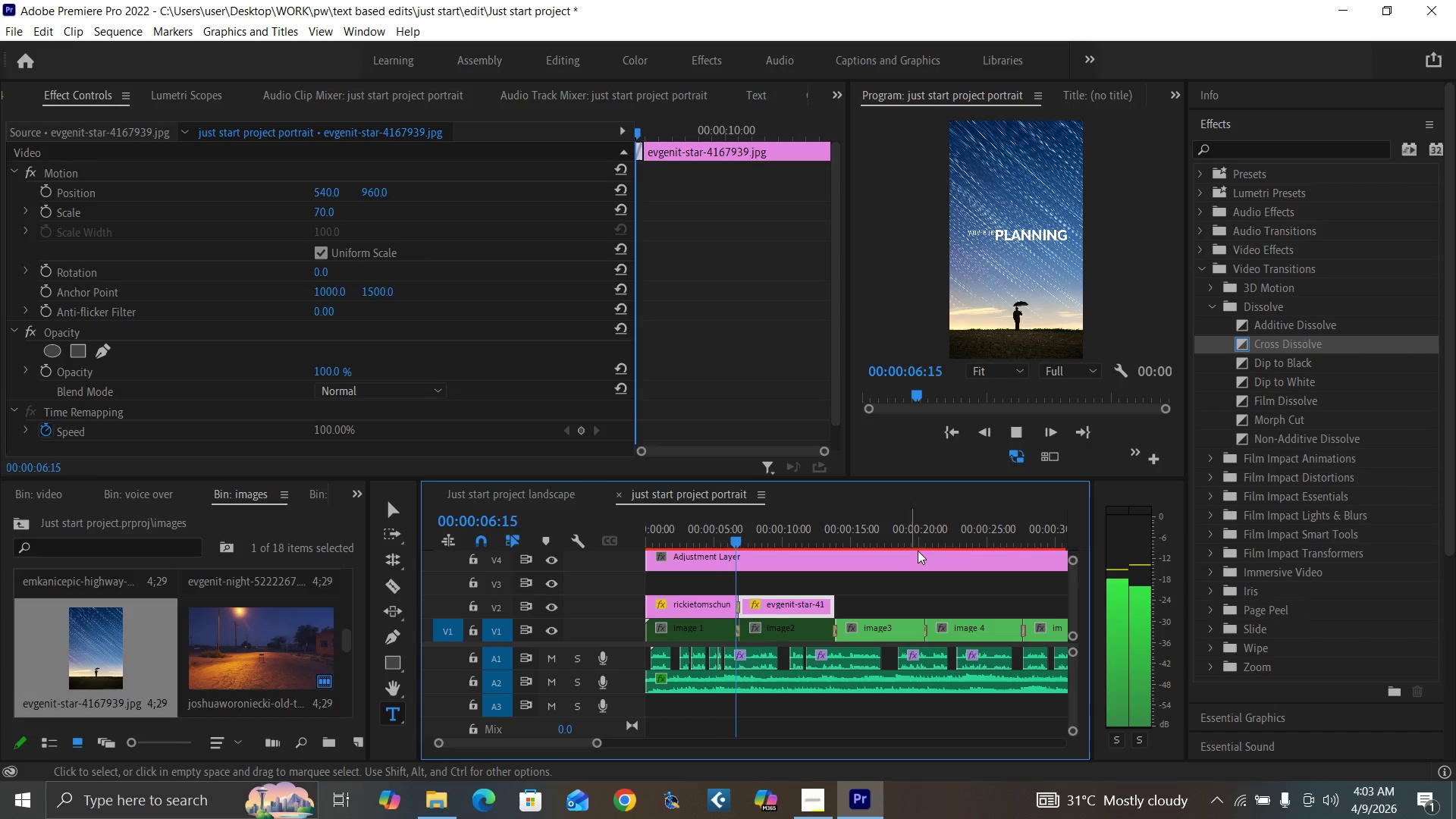 
key(Space)
 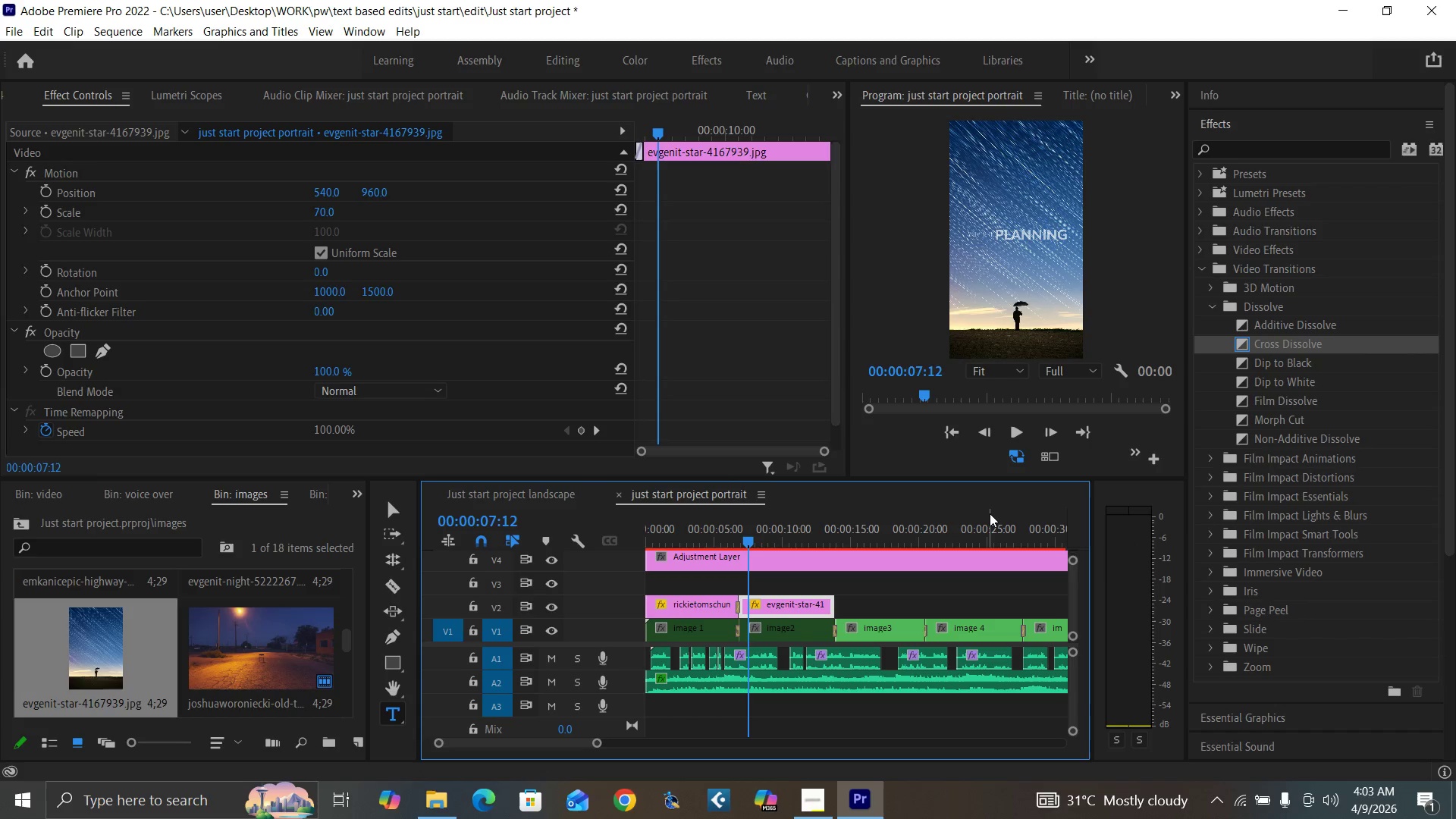 
key(Control+Backquote)
 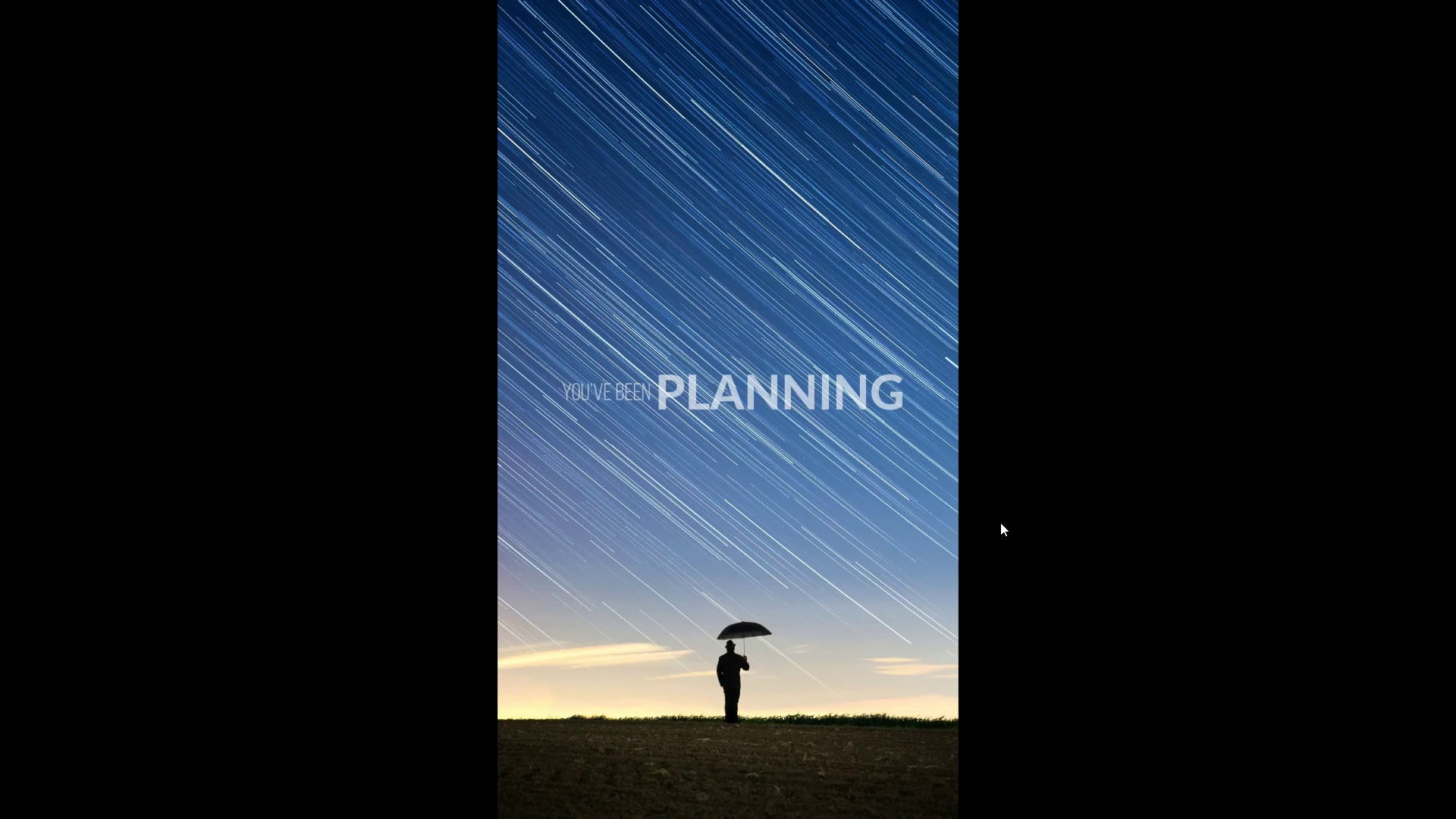 
hold_key(key=ControlLeft, duration=1.51)
 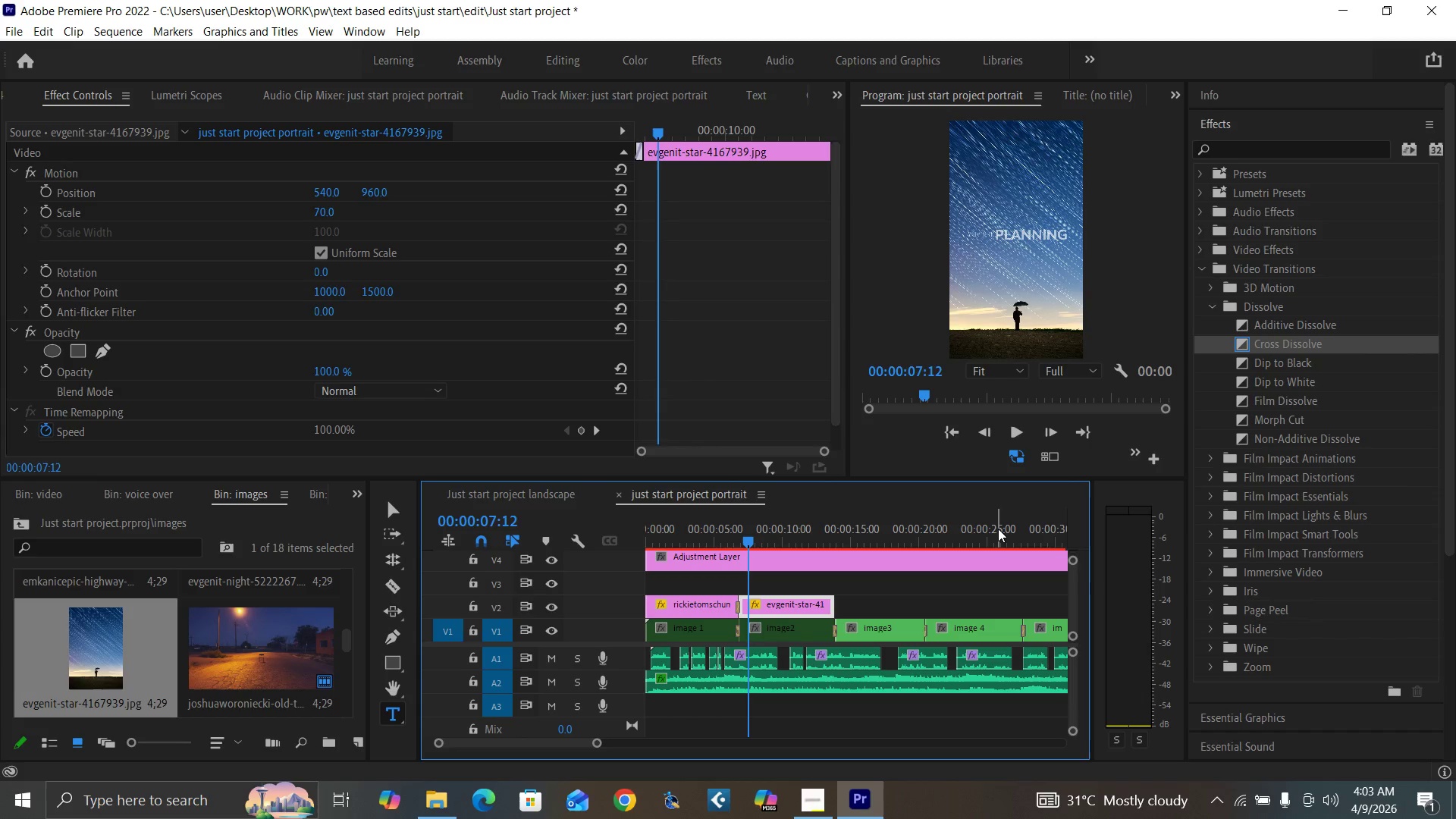 
key(Control+ControlLeft)
 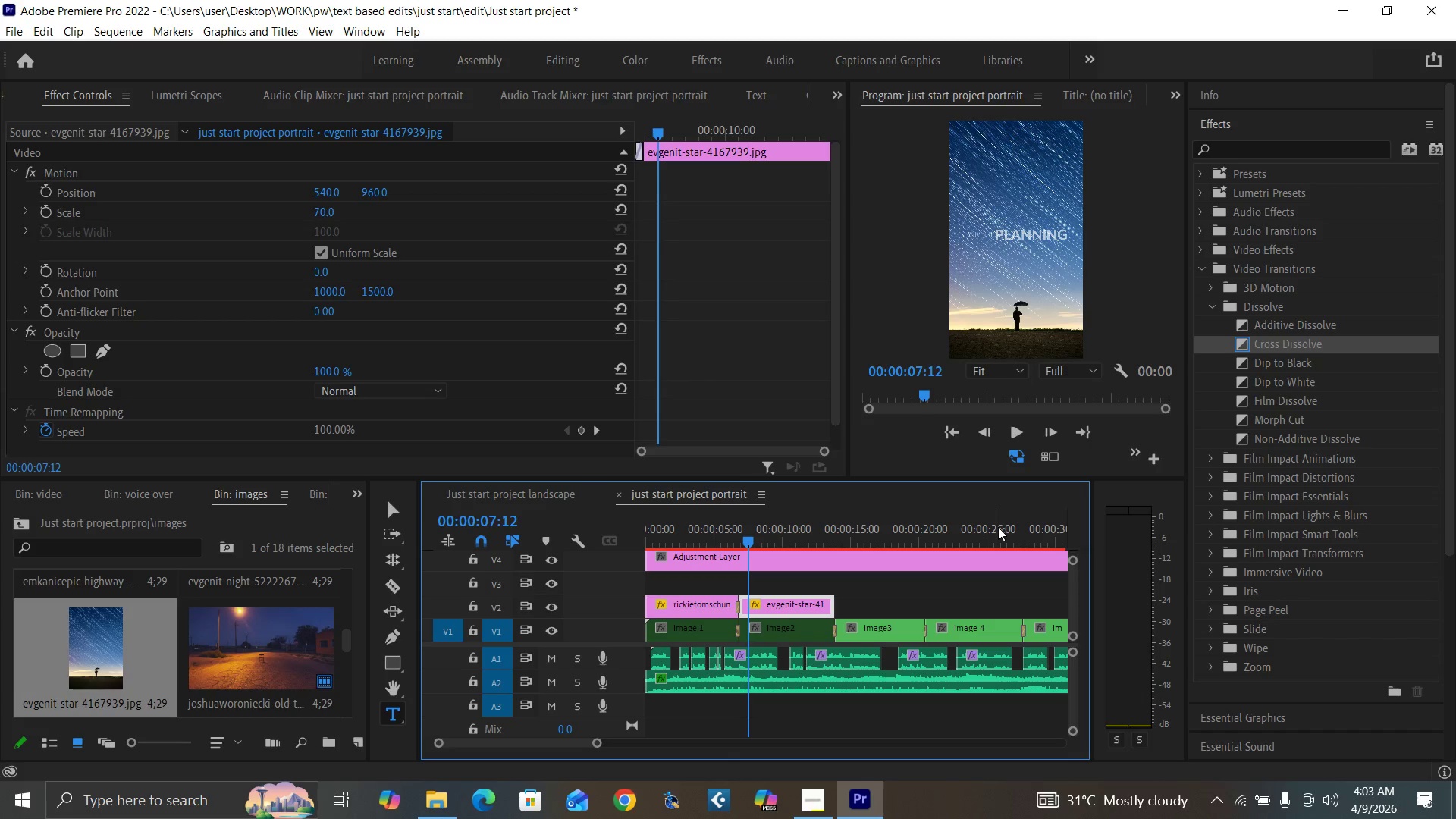 
key(Control+Backquote)
 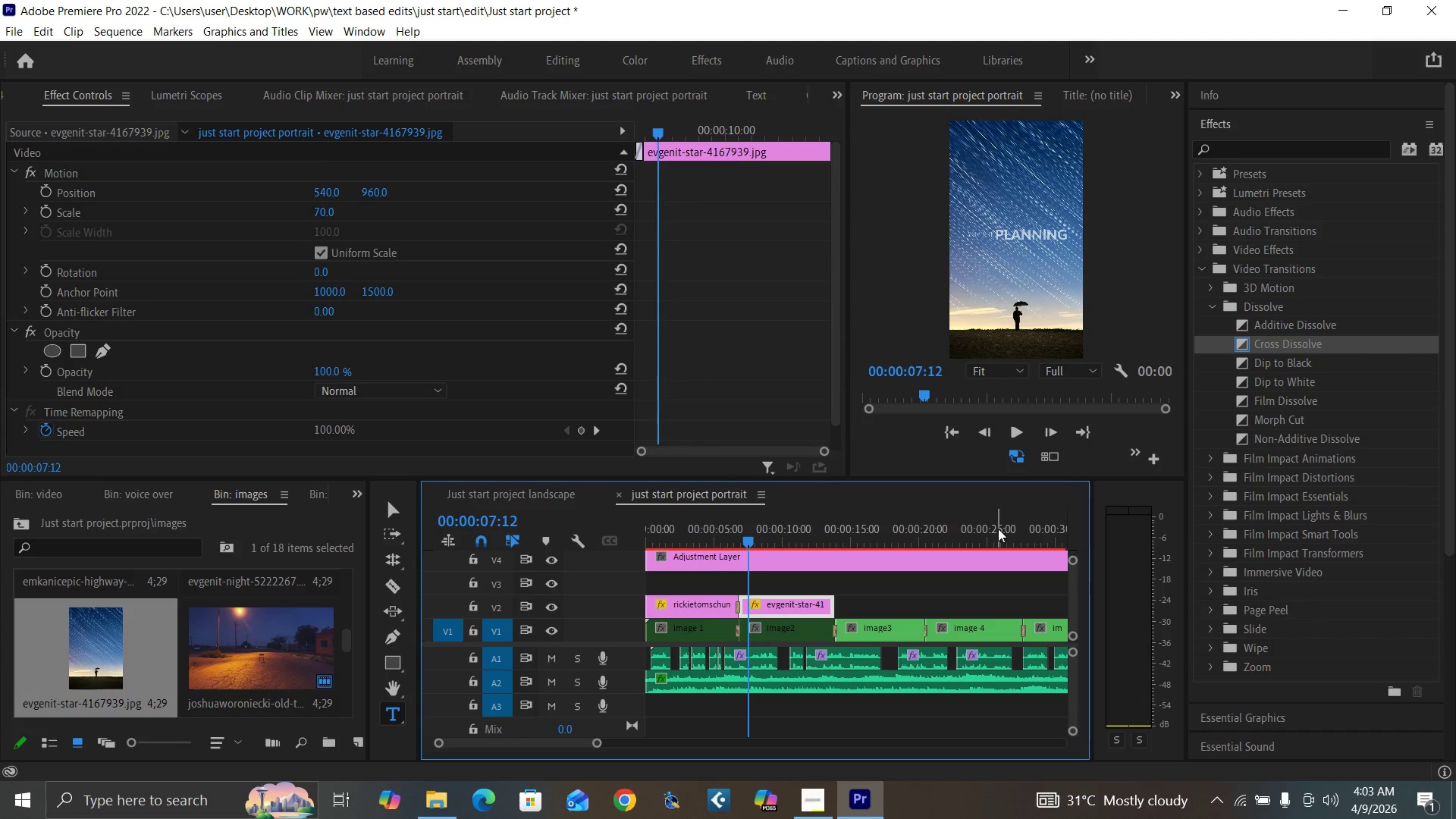 
key(Control+S)
 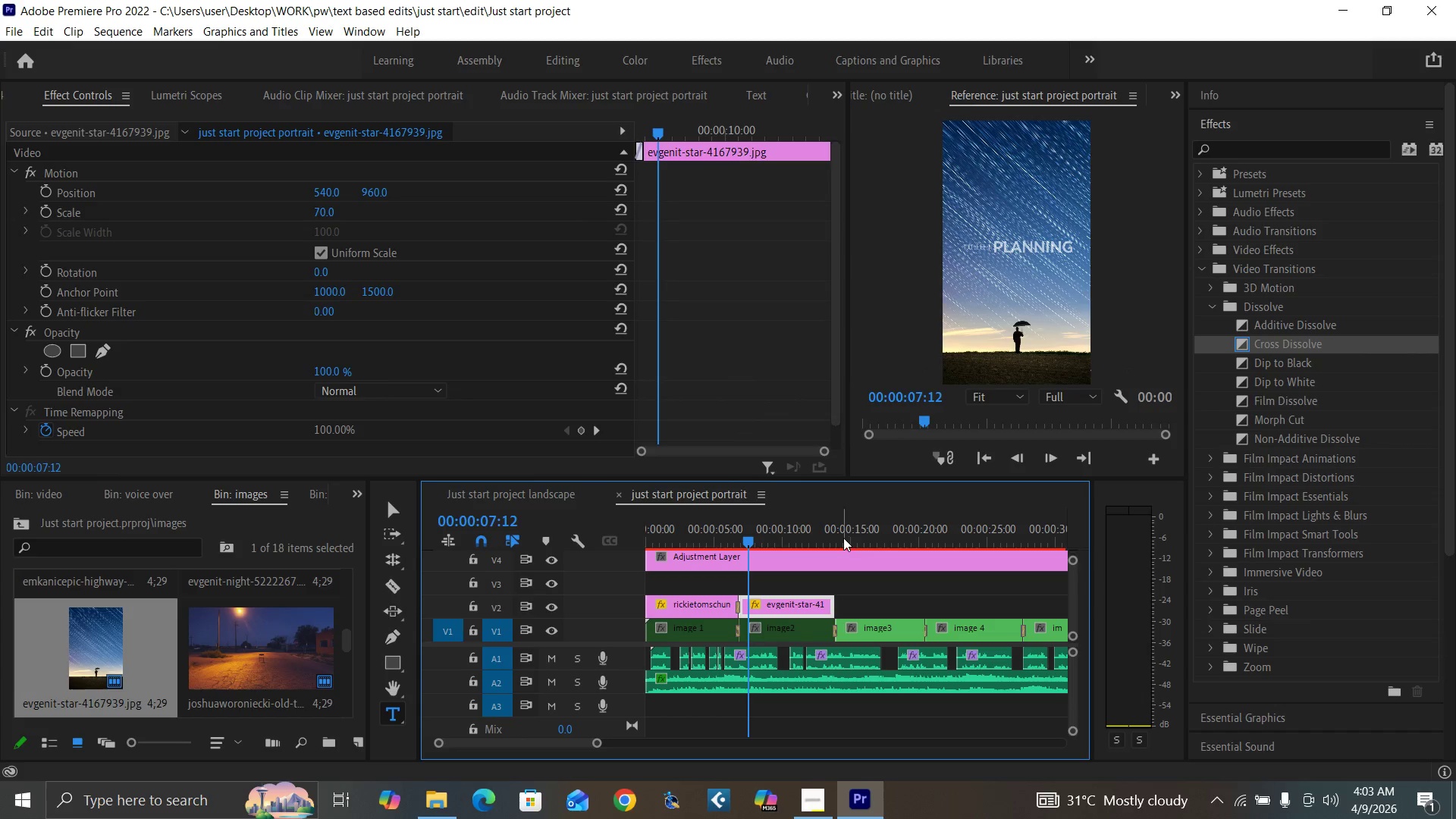 
left_click([827, 538])
 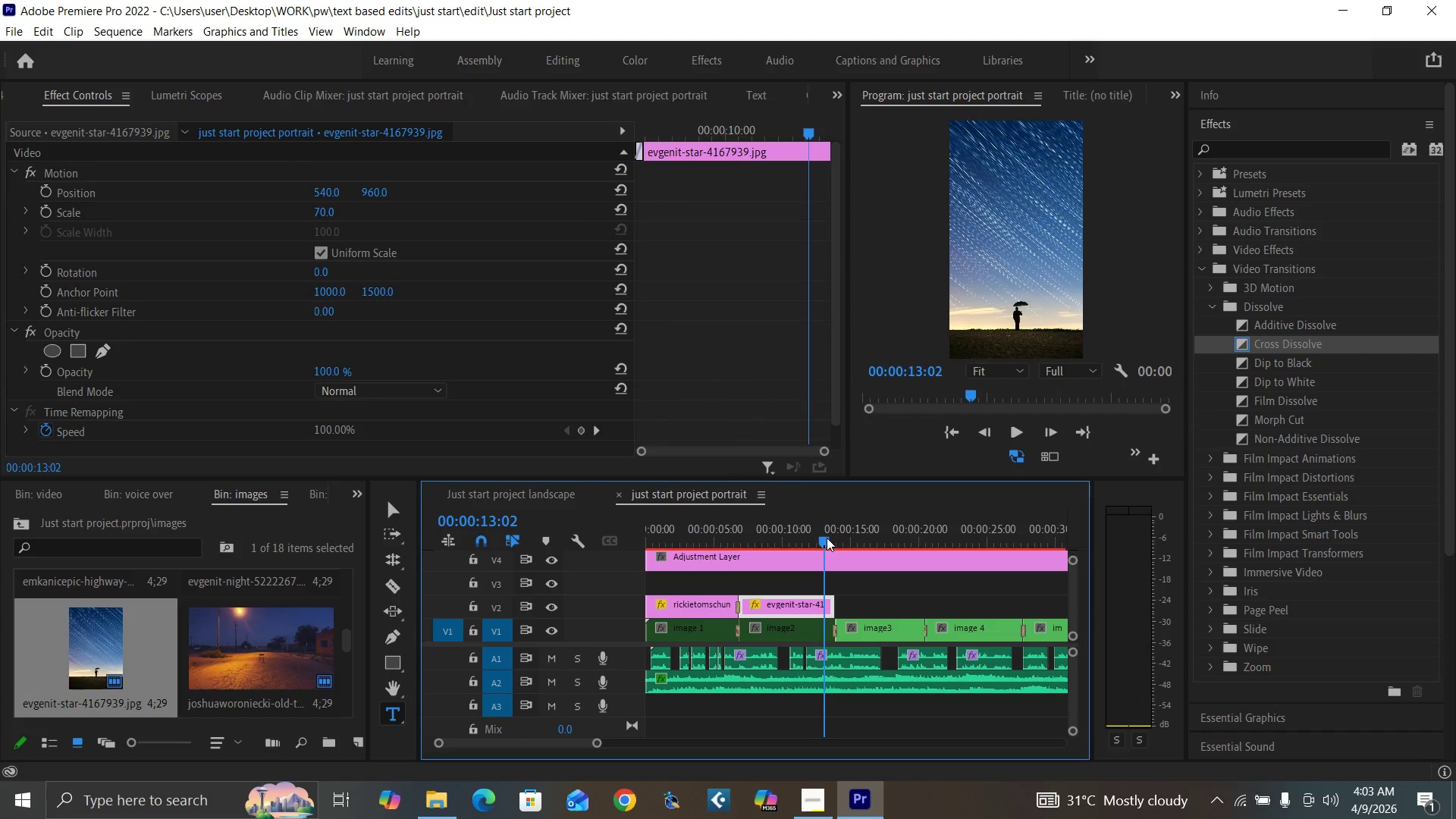 
key(Space)
 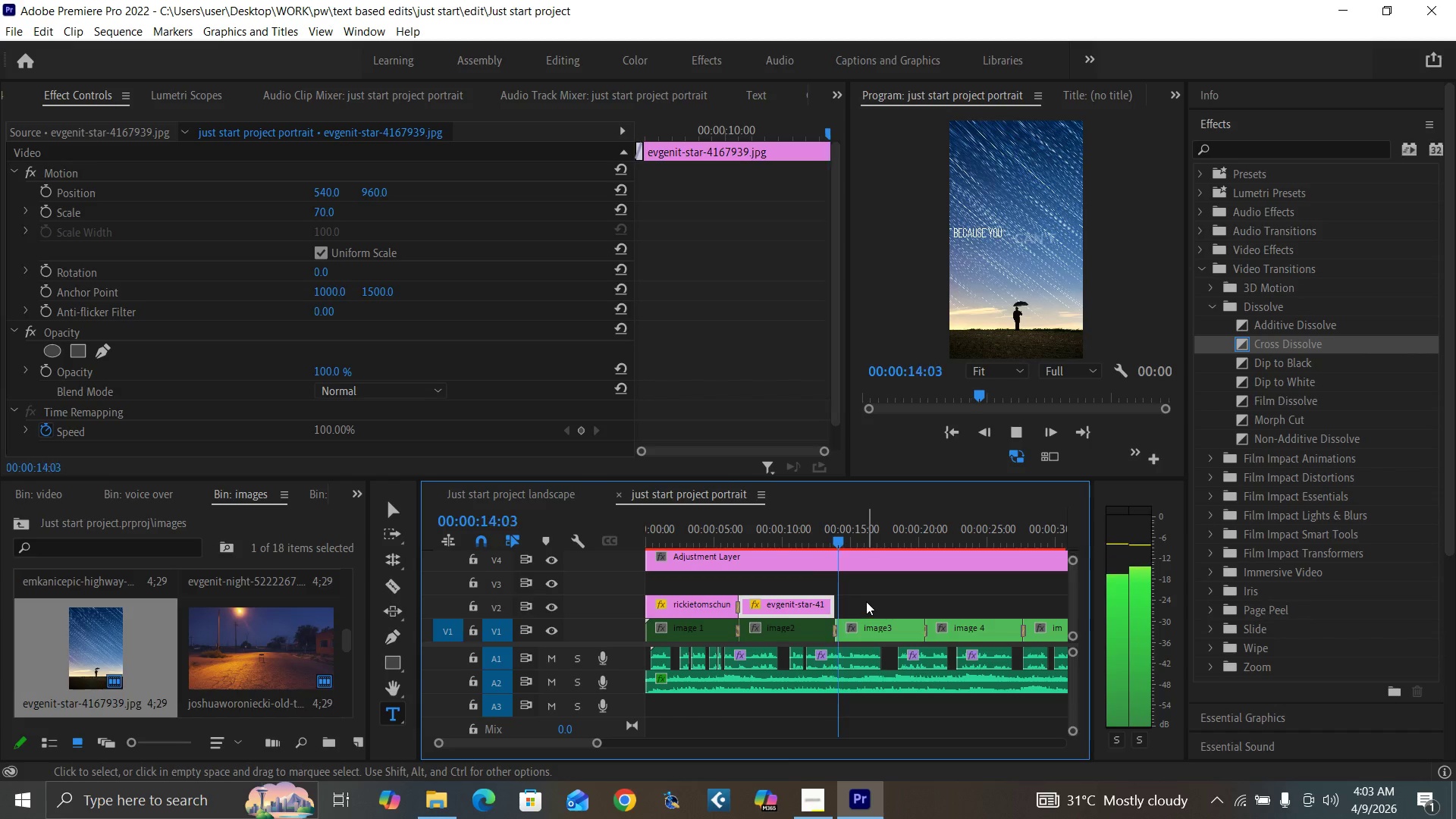 
wait(6.05)
 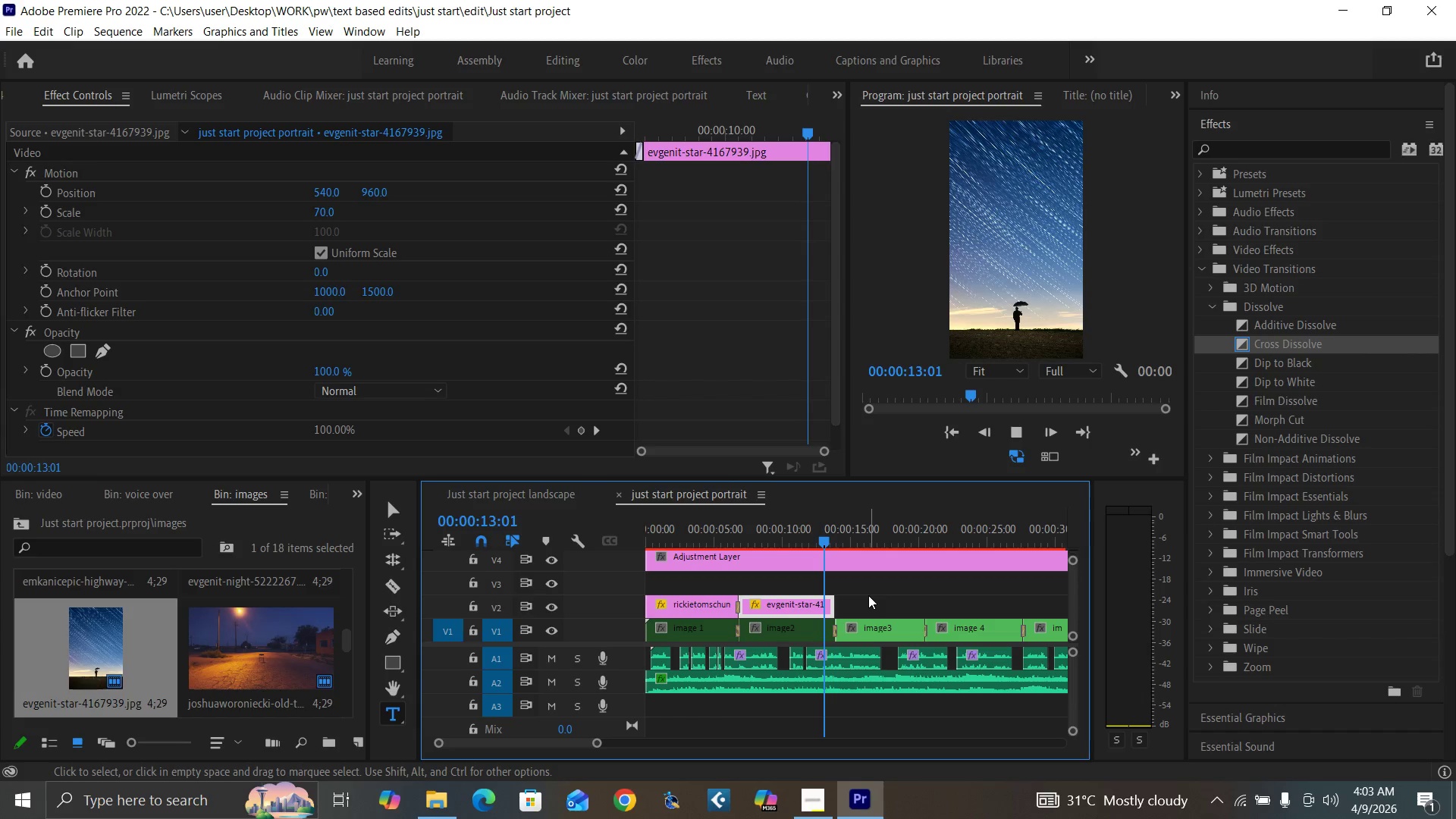 
key(Space)
 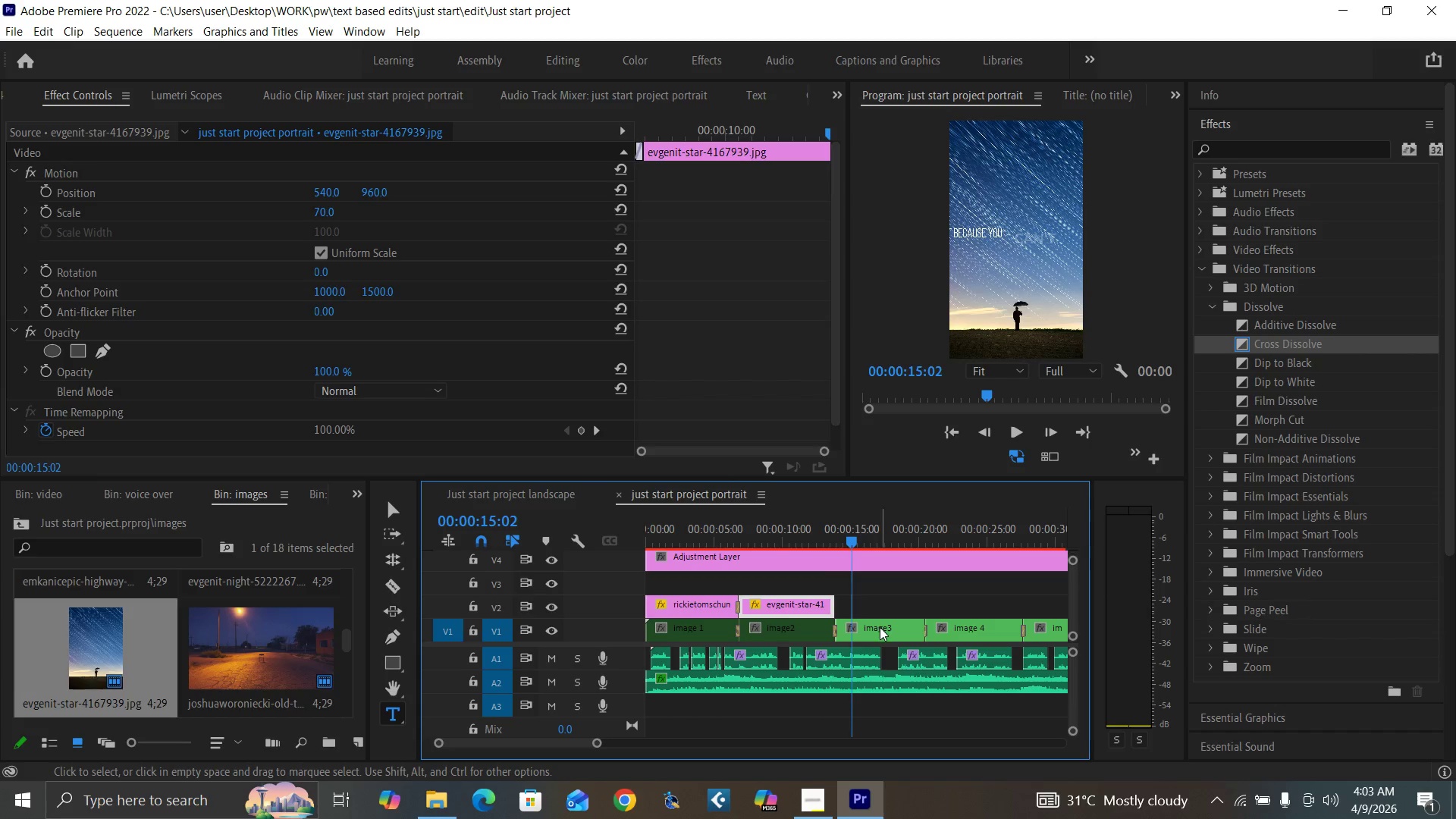 
left_click([880, 627])
 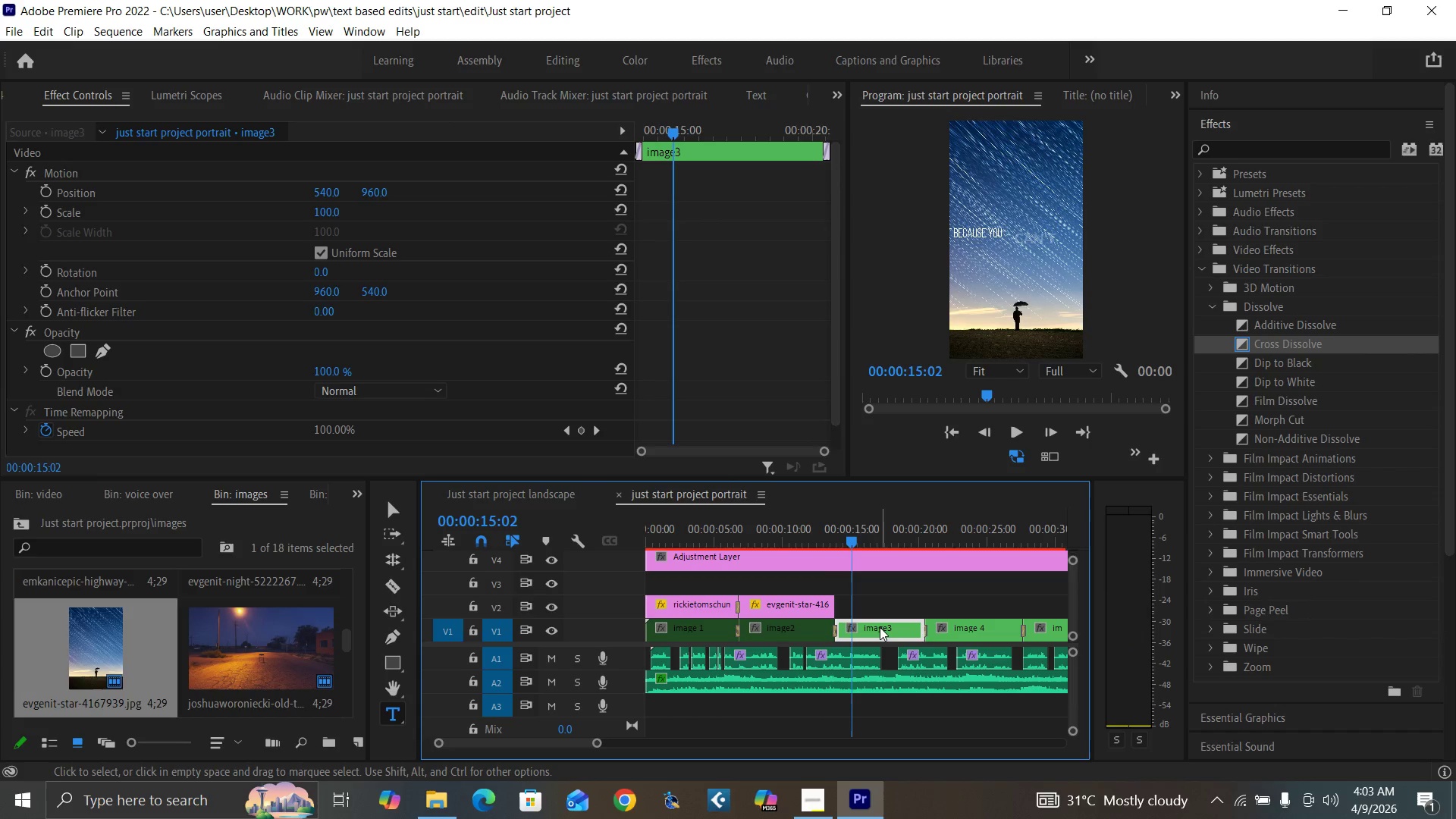 
key(Control+S)
 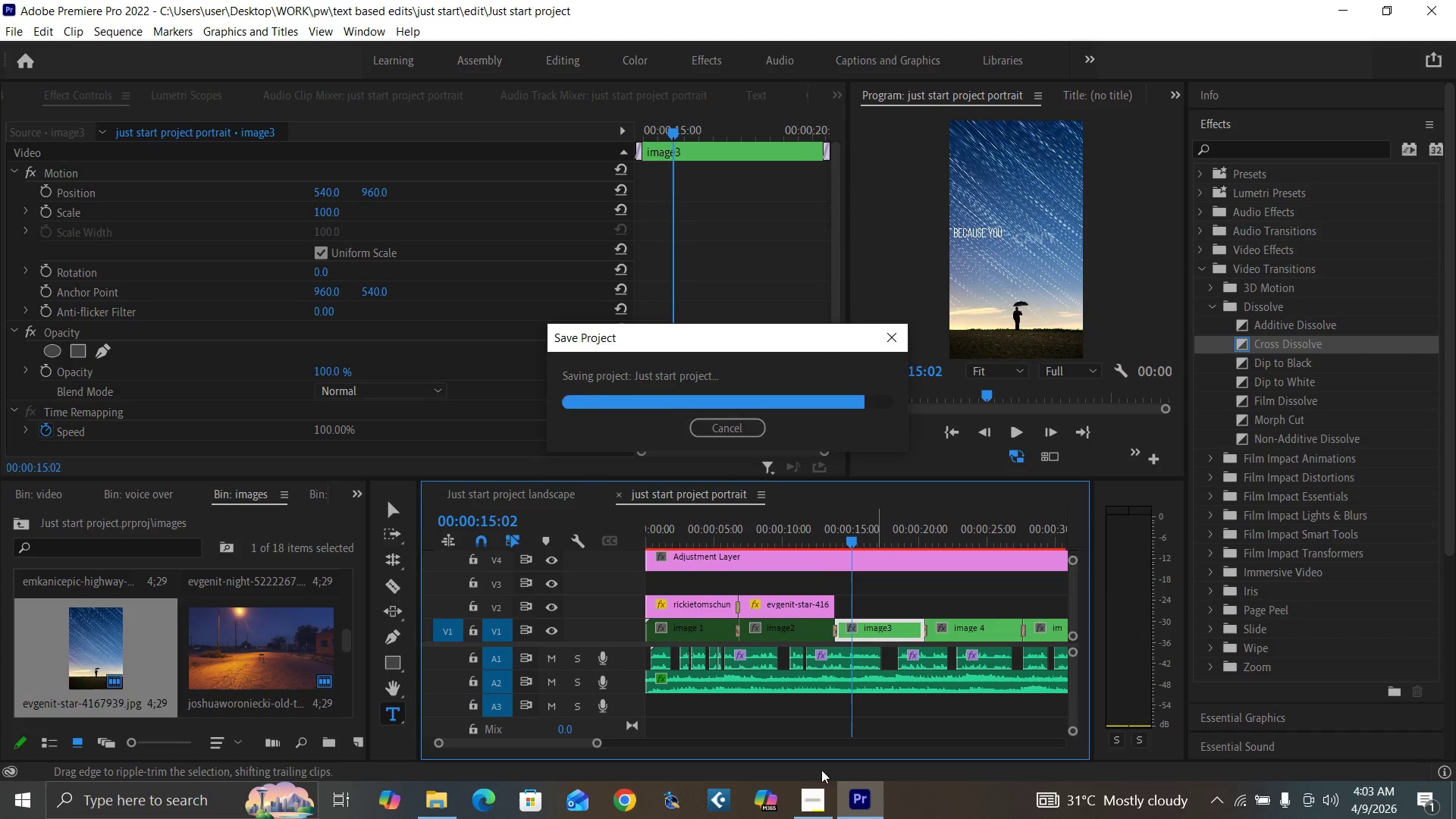 
mouse_move([815, 770])
 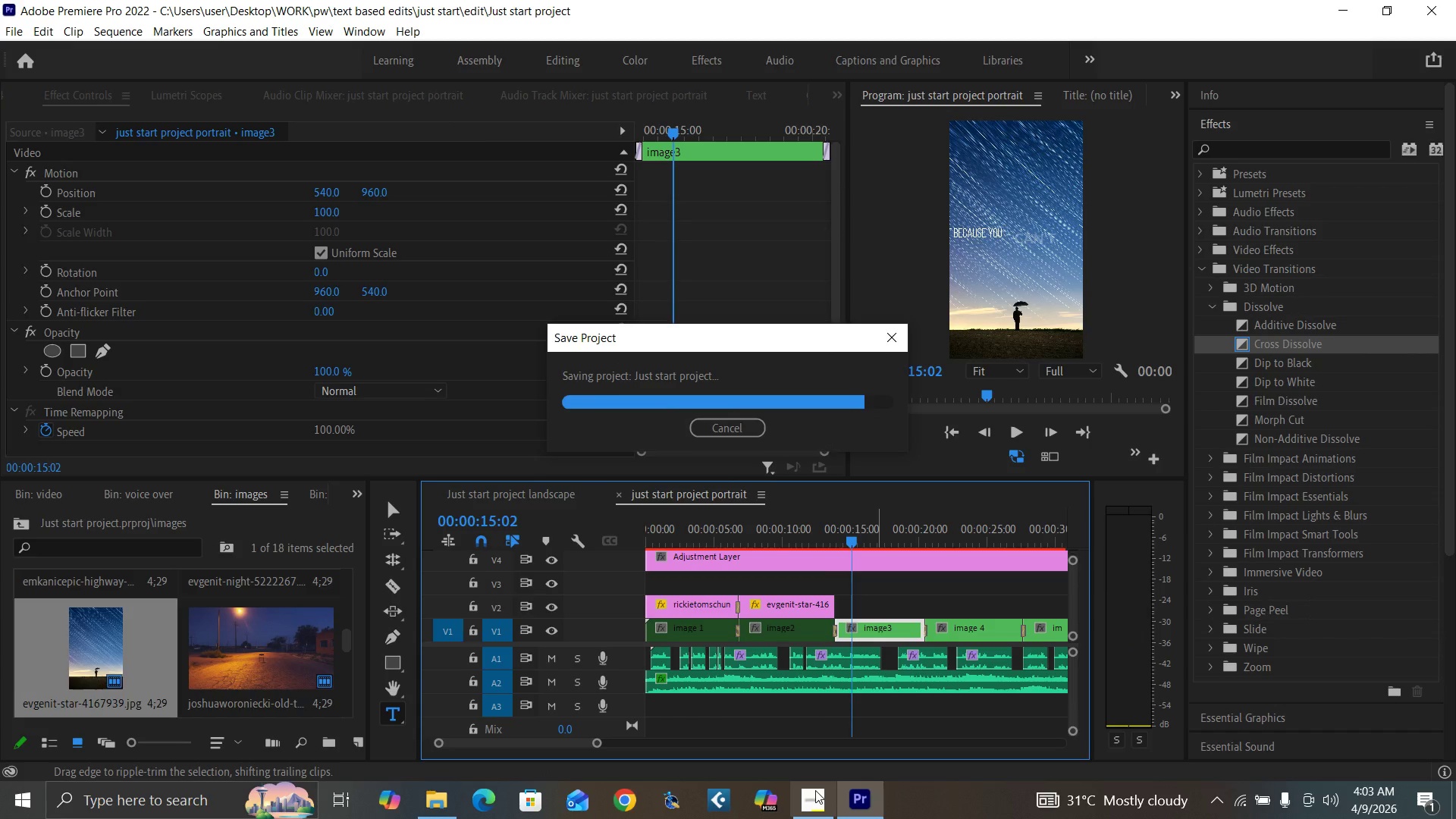 
mouse_move([827, 755])
 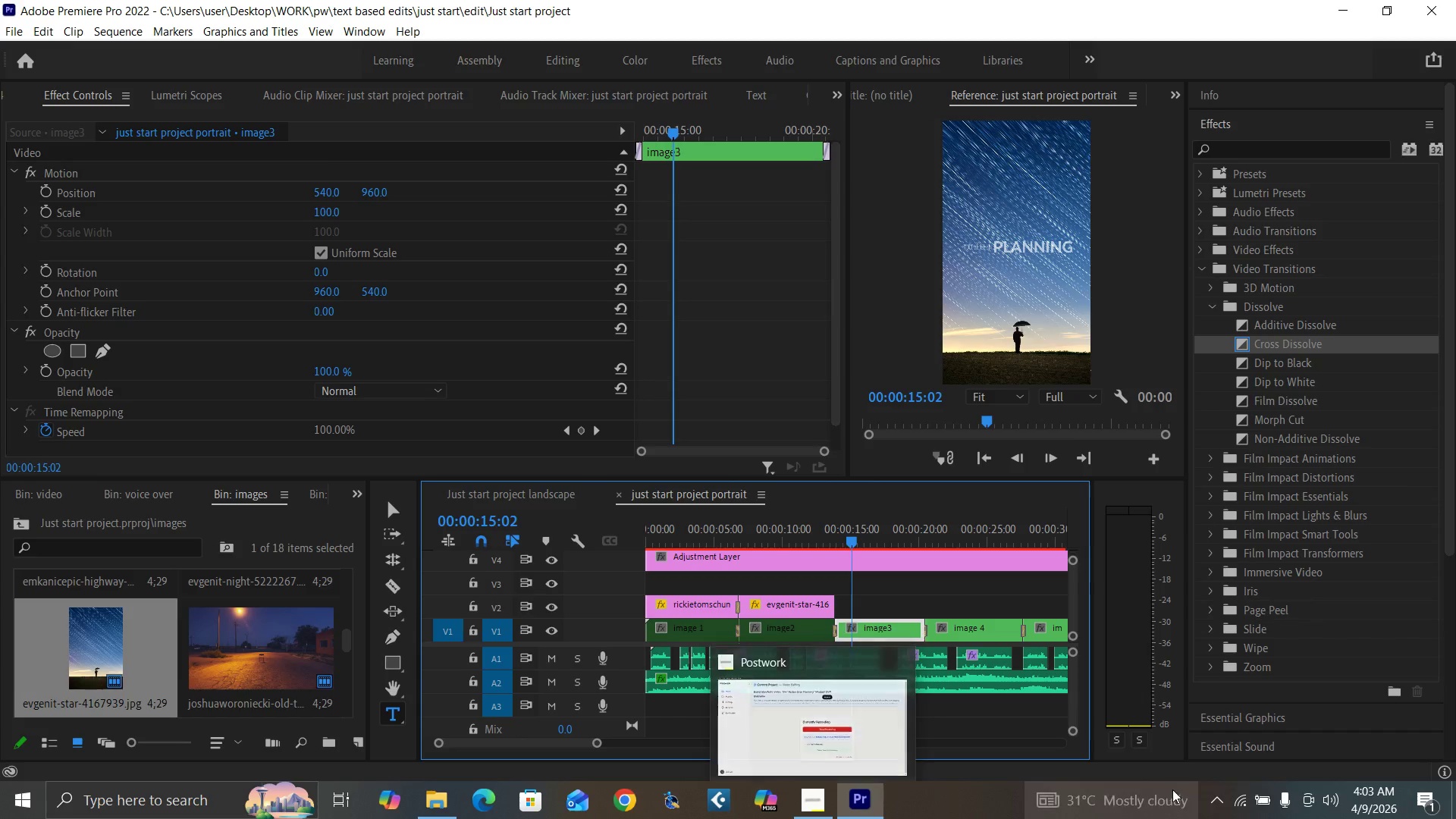 
mouse_move([1235, 799])
 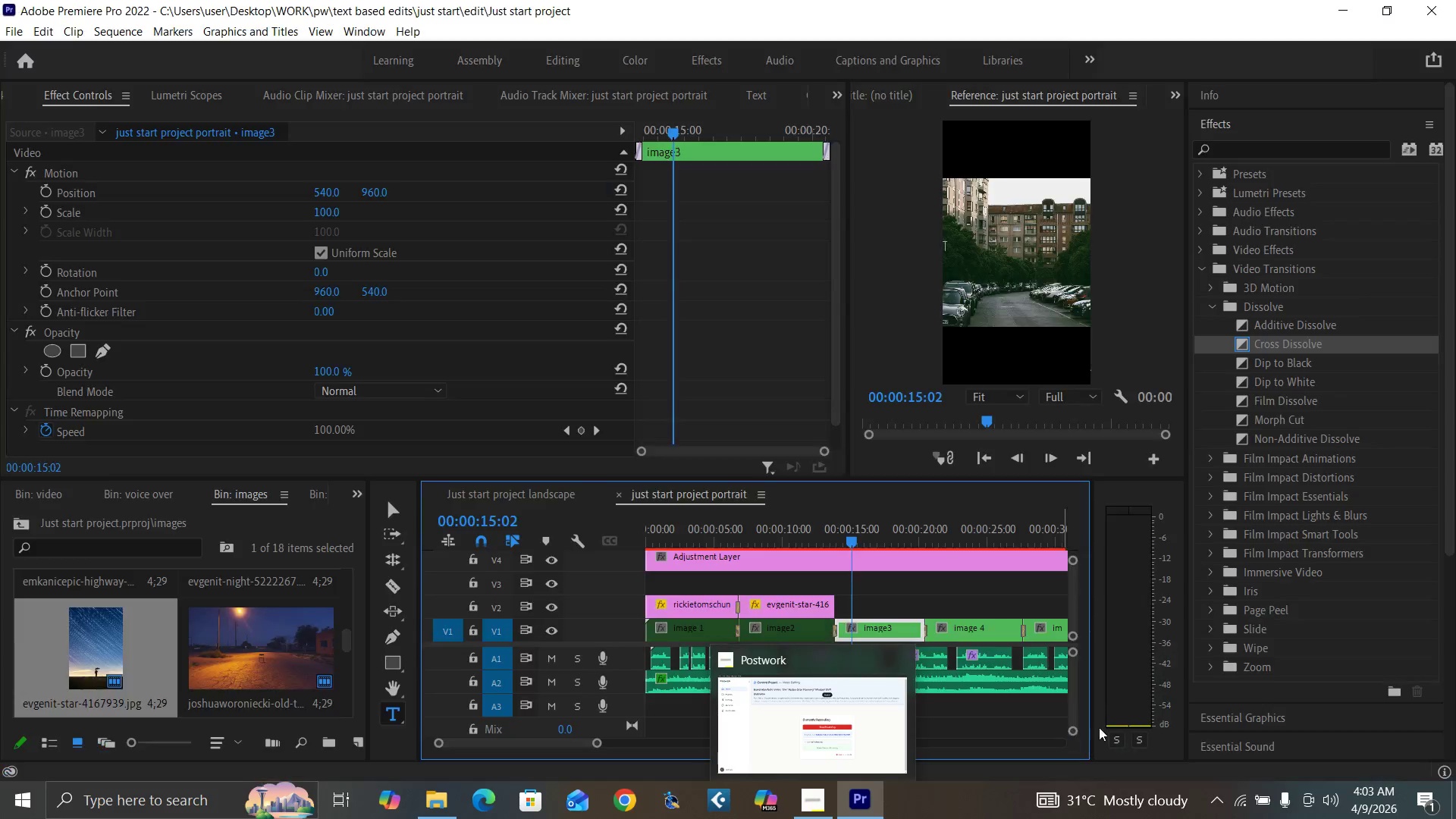 
wait(6.91)
 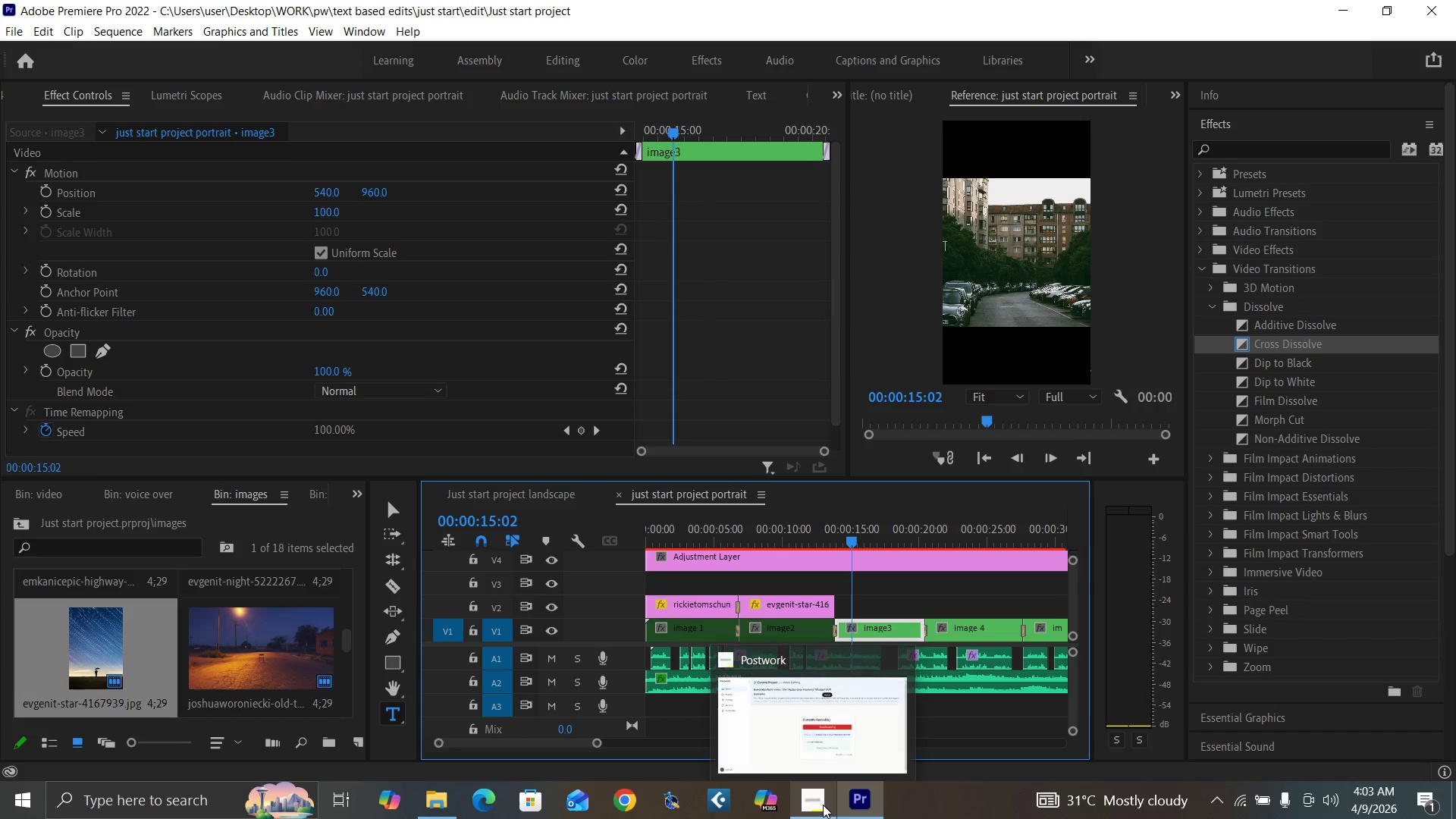 
left_click([758, 536])
 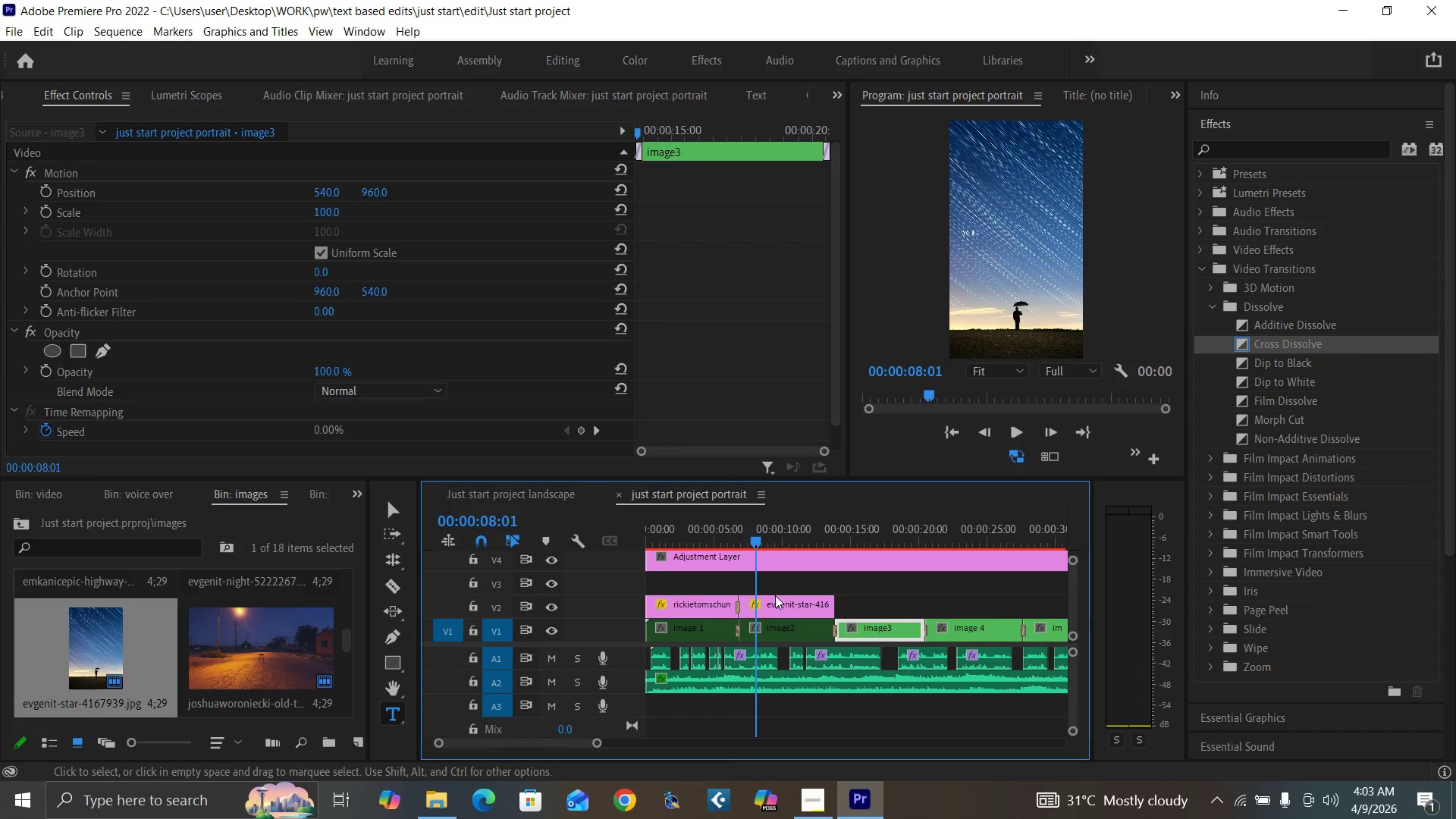 
left_click([857, 533])
 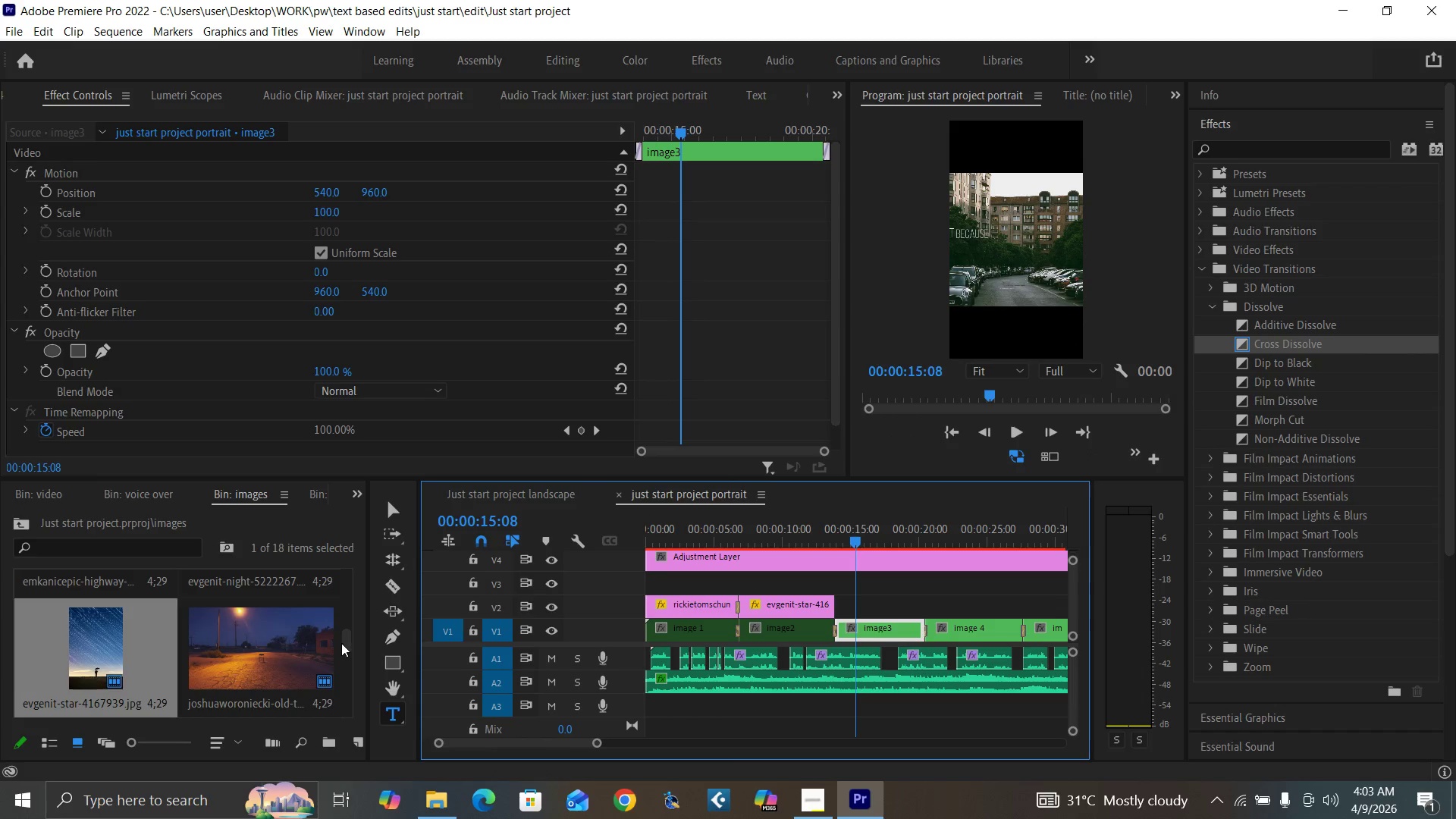 
left_click_drag(start_coordinate=[344, 642], to_coordinate=[349, 644])
 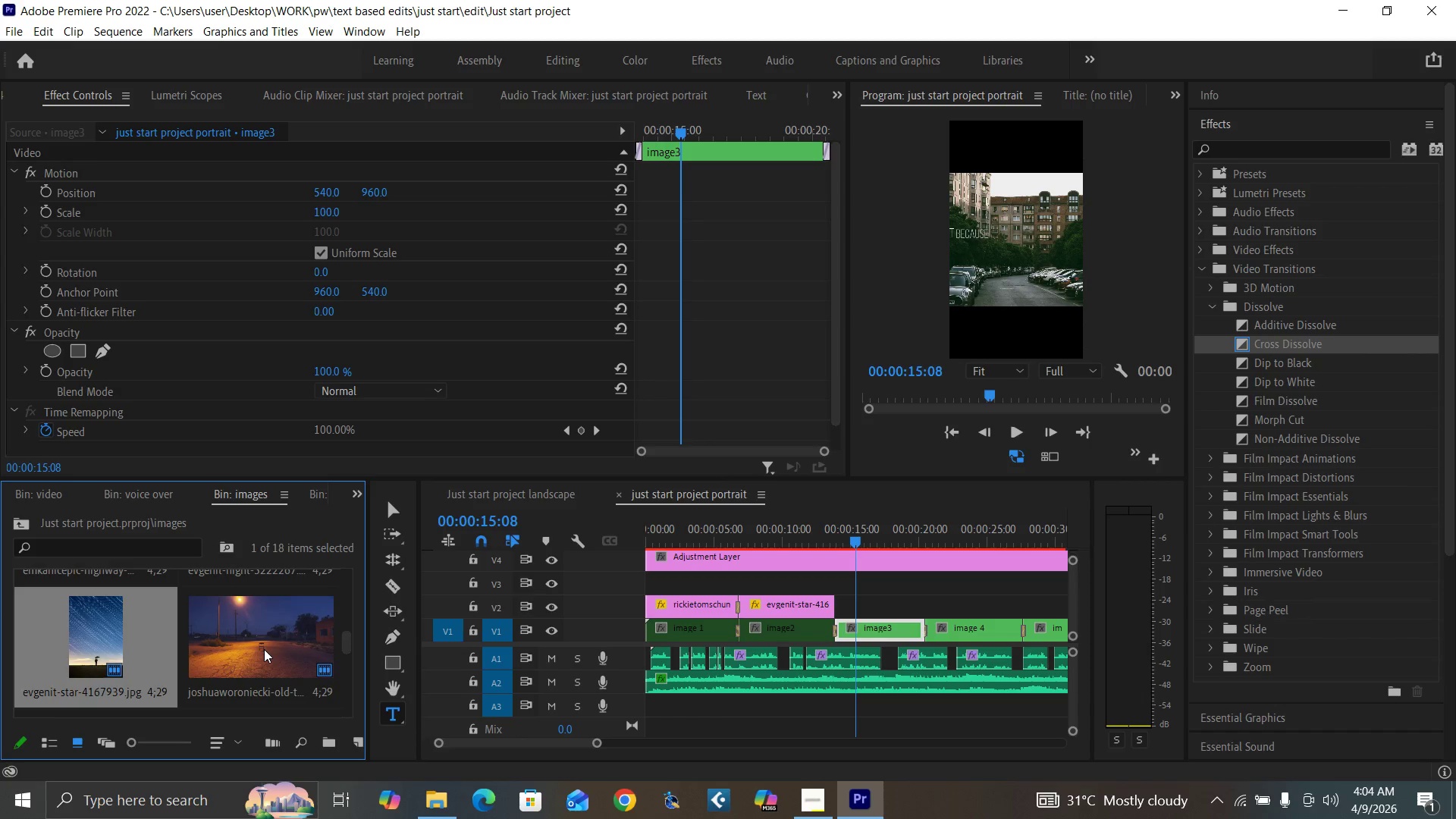 
left_click_drag(start_coordinate=[264, 649], to_coordinate=[862, 601])
 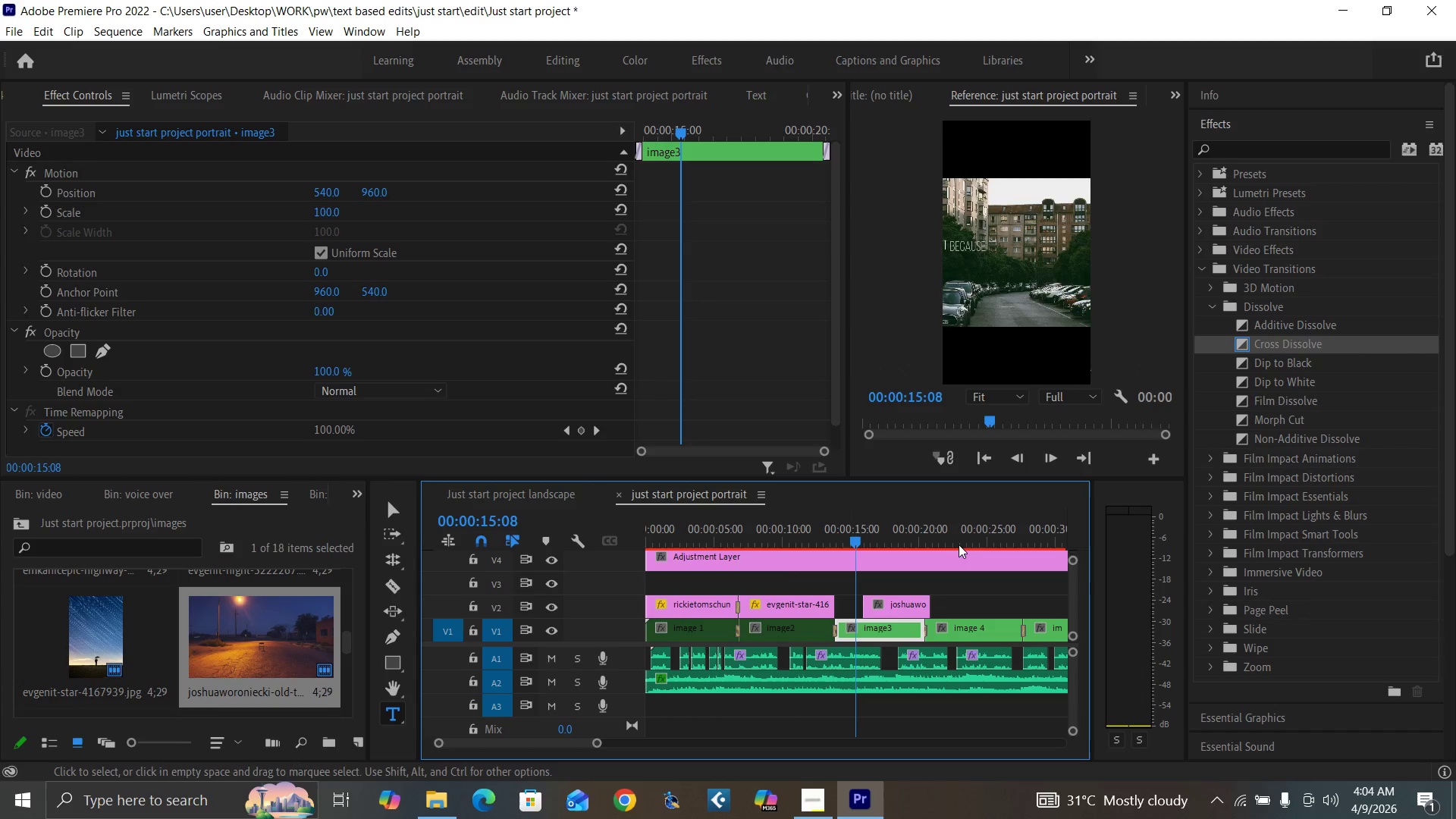 
left_click([963, 541])
 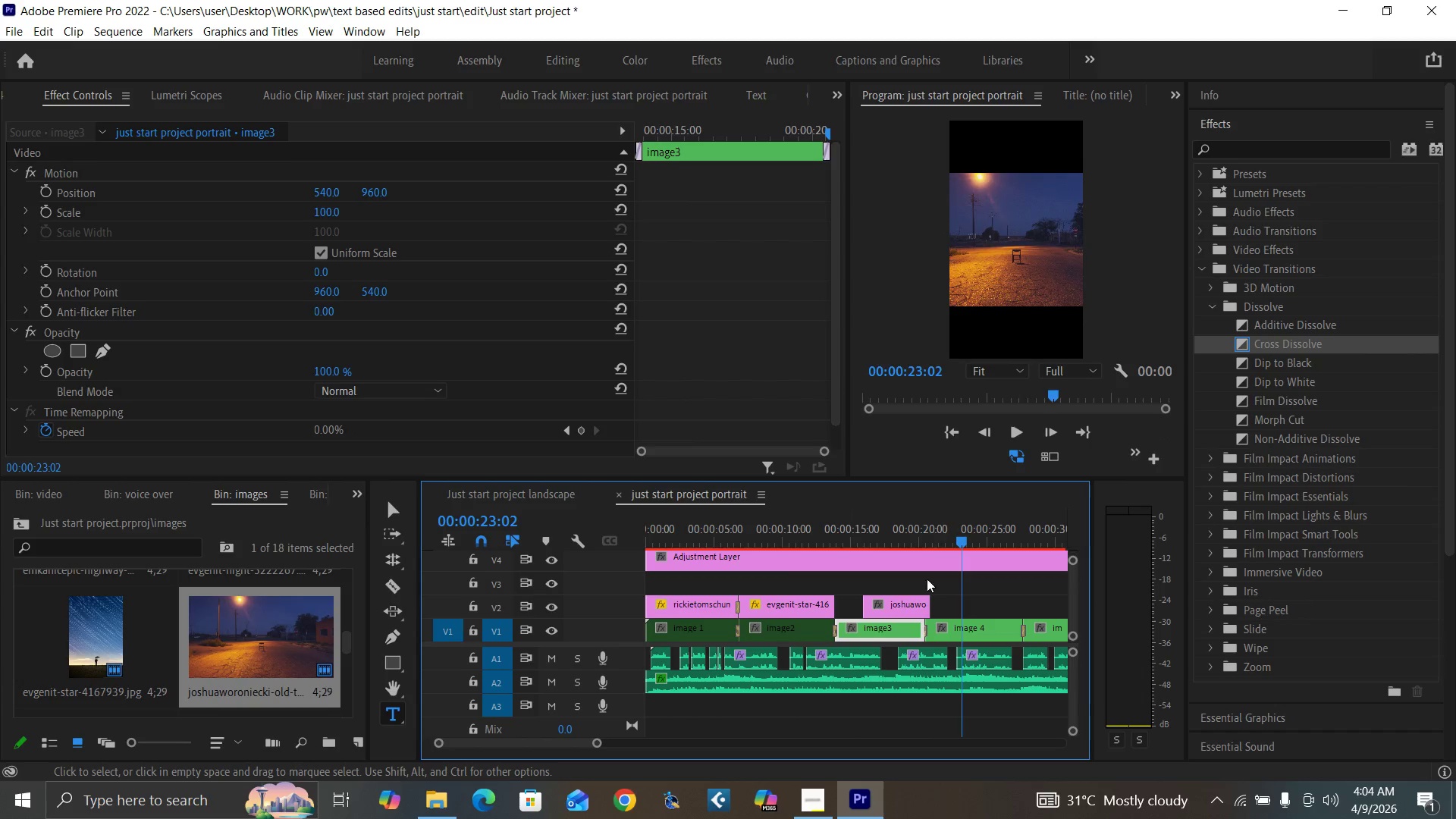 
left_click_drag(start_coordinate=[895, 605], to_coordinate=[954, 599])
 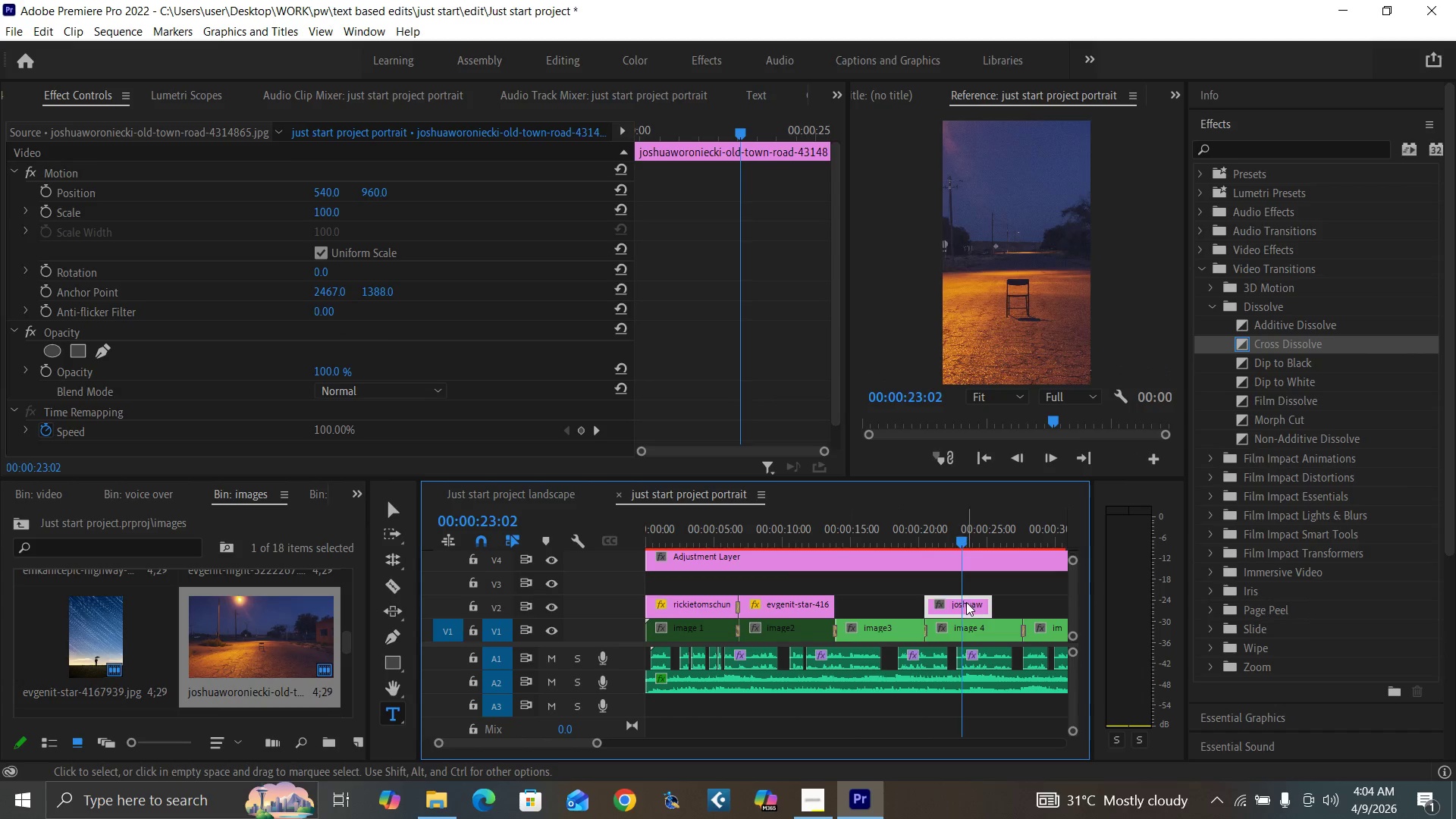 
left_click([966, 602])
 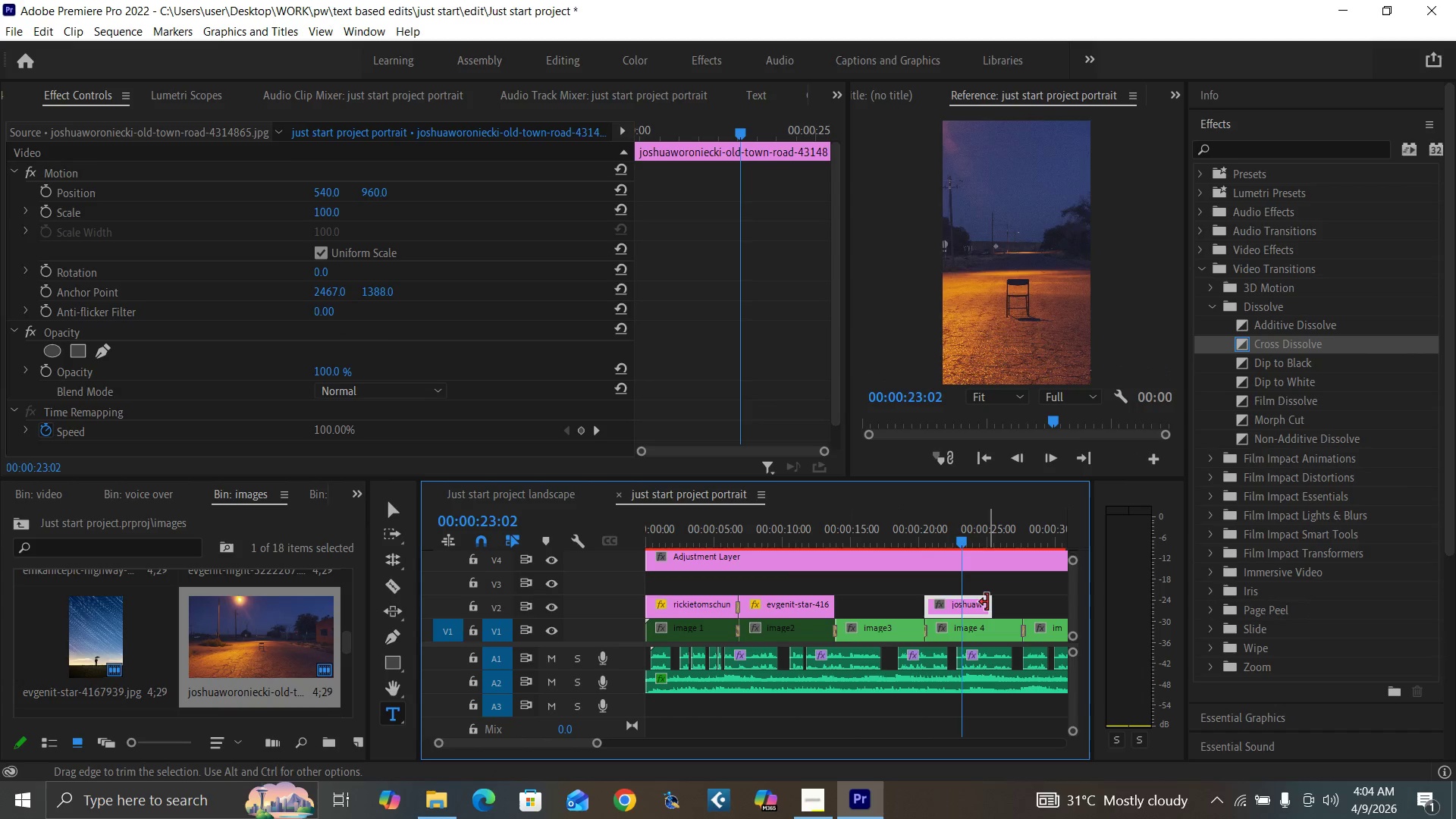 
left_click_drag(start_coordinate=[986, 604], to_coordinate=[1013, 607])
 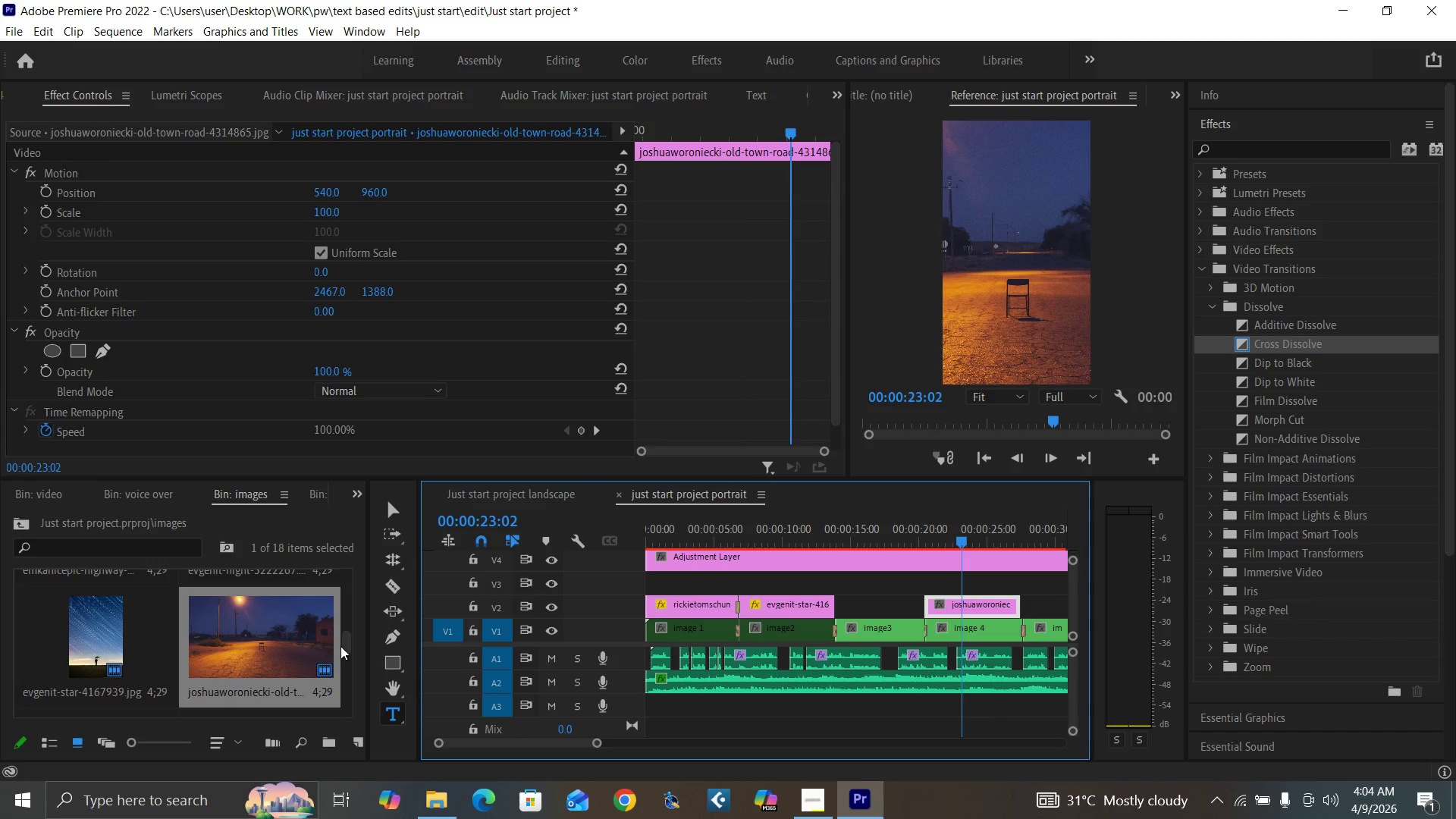 
left_click_drag(start_coordinate=[350, 645], to_coordinate=[347, 664])
 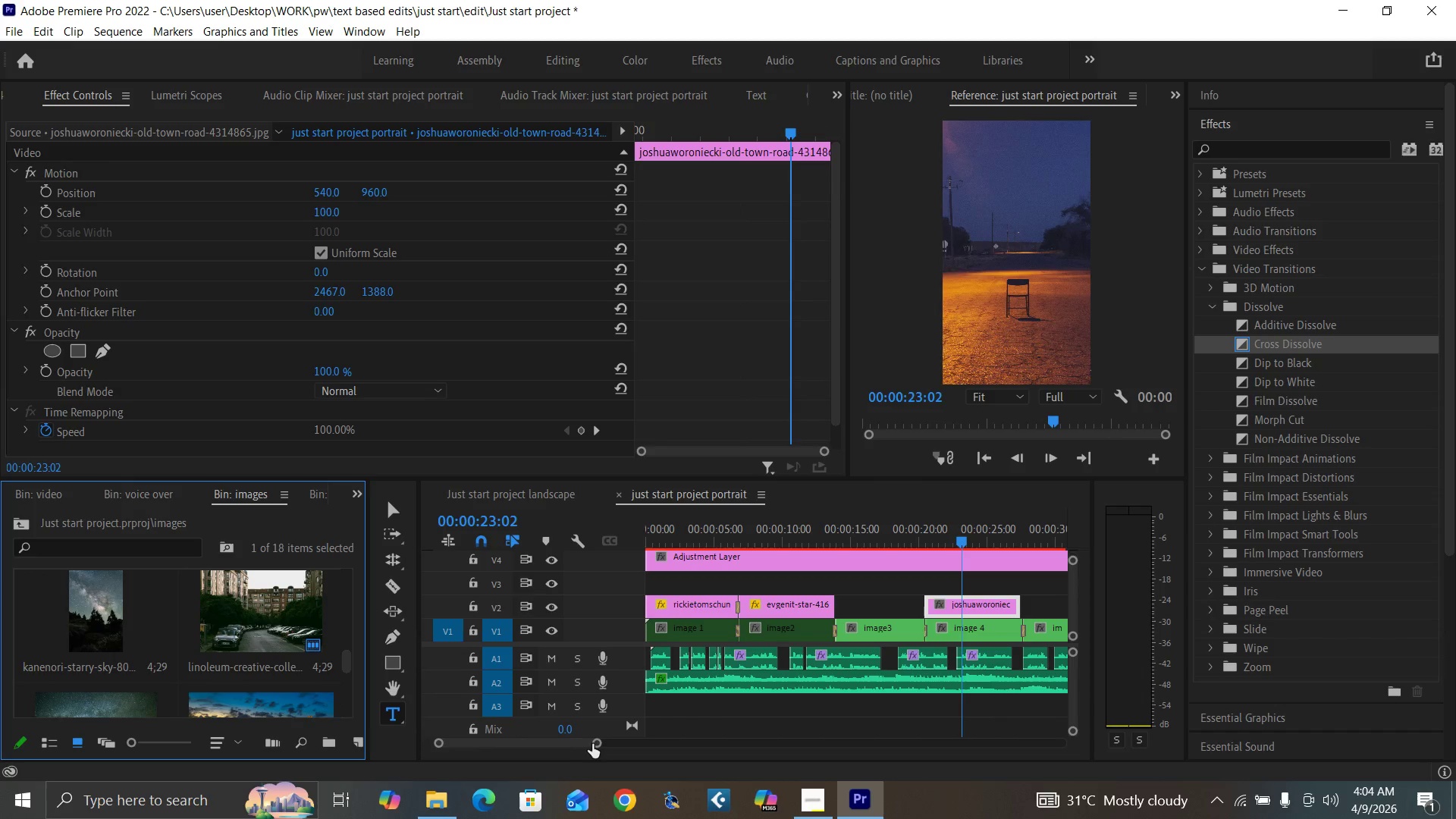 
left_click_drag(start_coordinate=[596, 743], to_coordinate=[616, 744])
 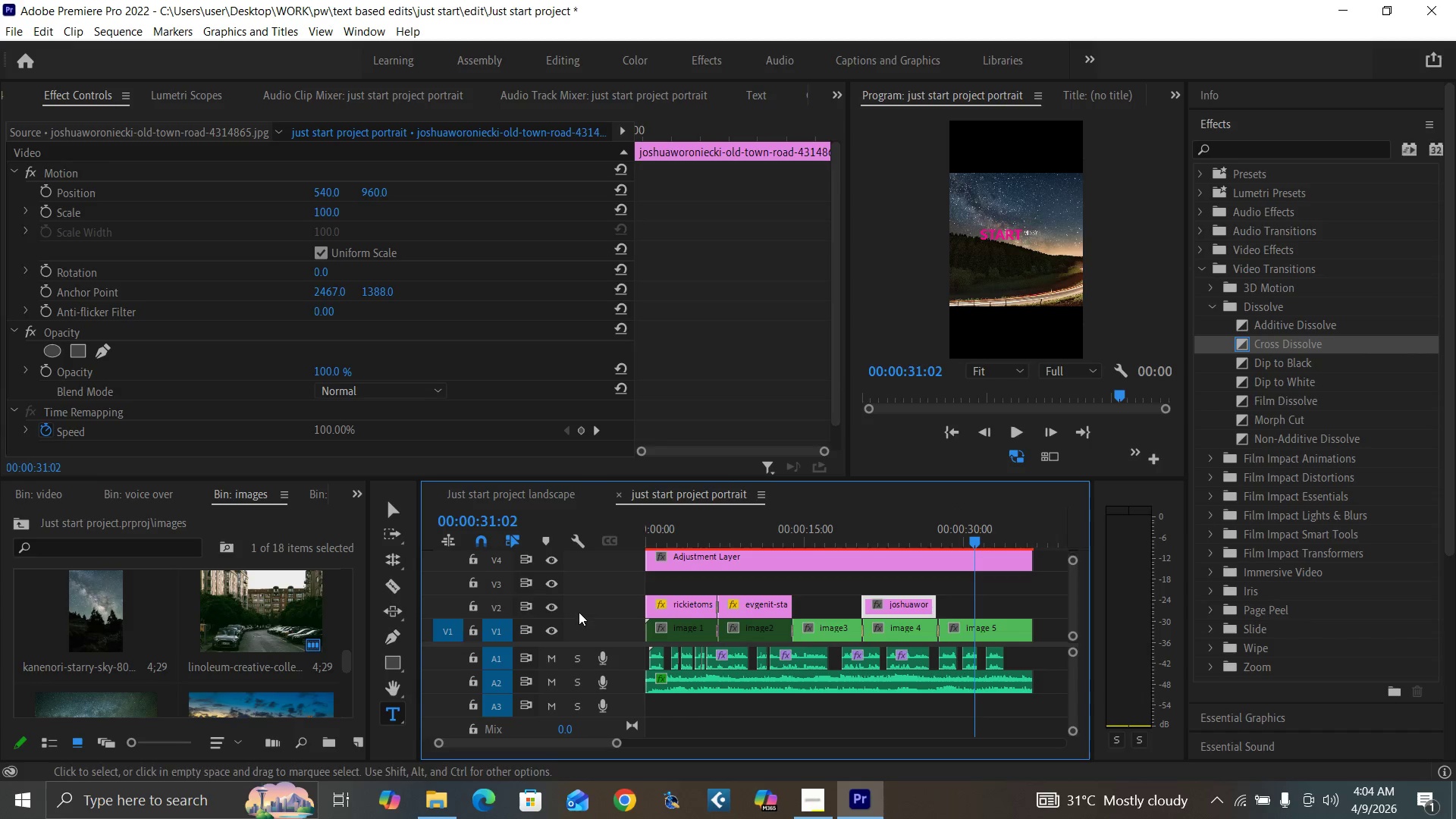 
wait(5.39)
 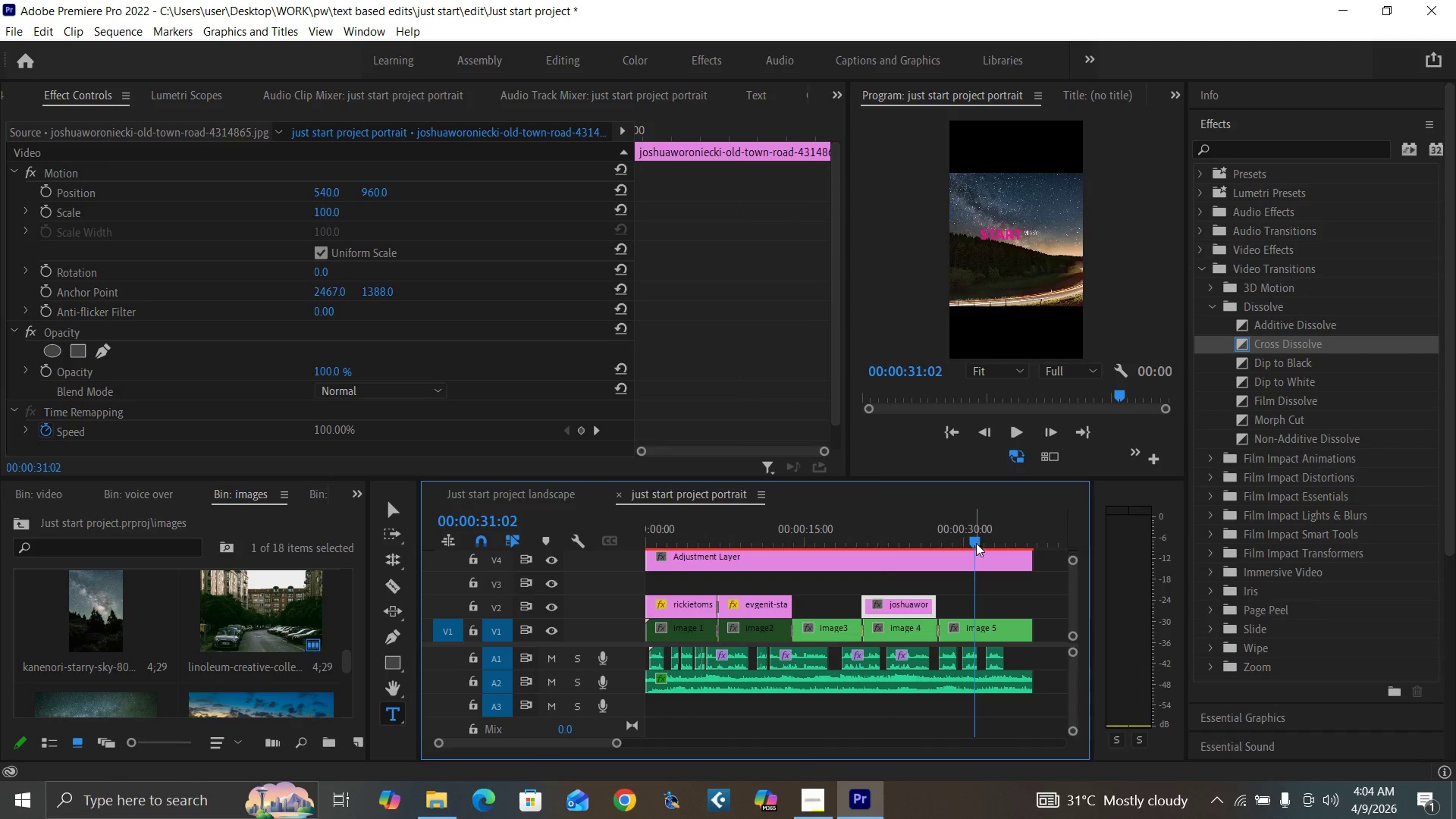 
left_click_drag(start_coordinate=[348, 658], to_coordinate=[335, 658])
 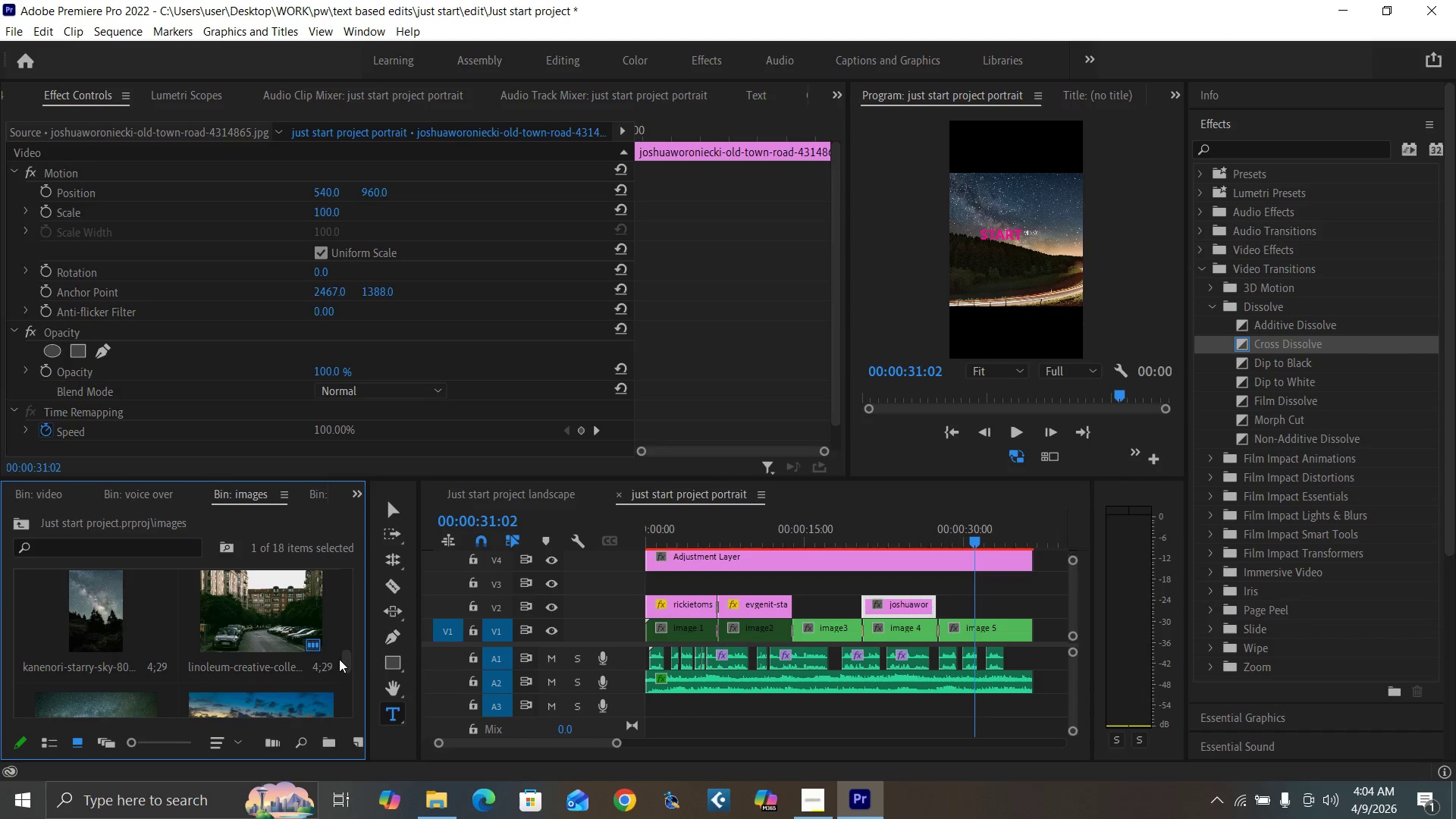 
left_click_drag(start_coordinate=[344, 663], to_coordinate=[343, 626])
 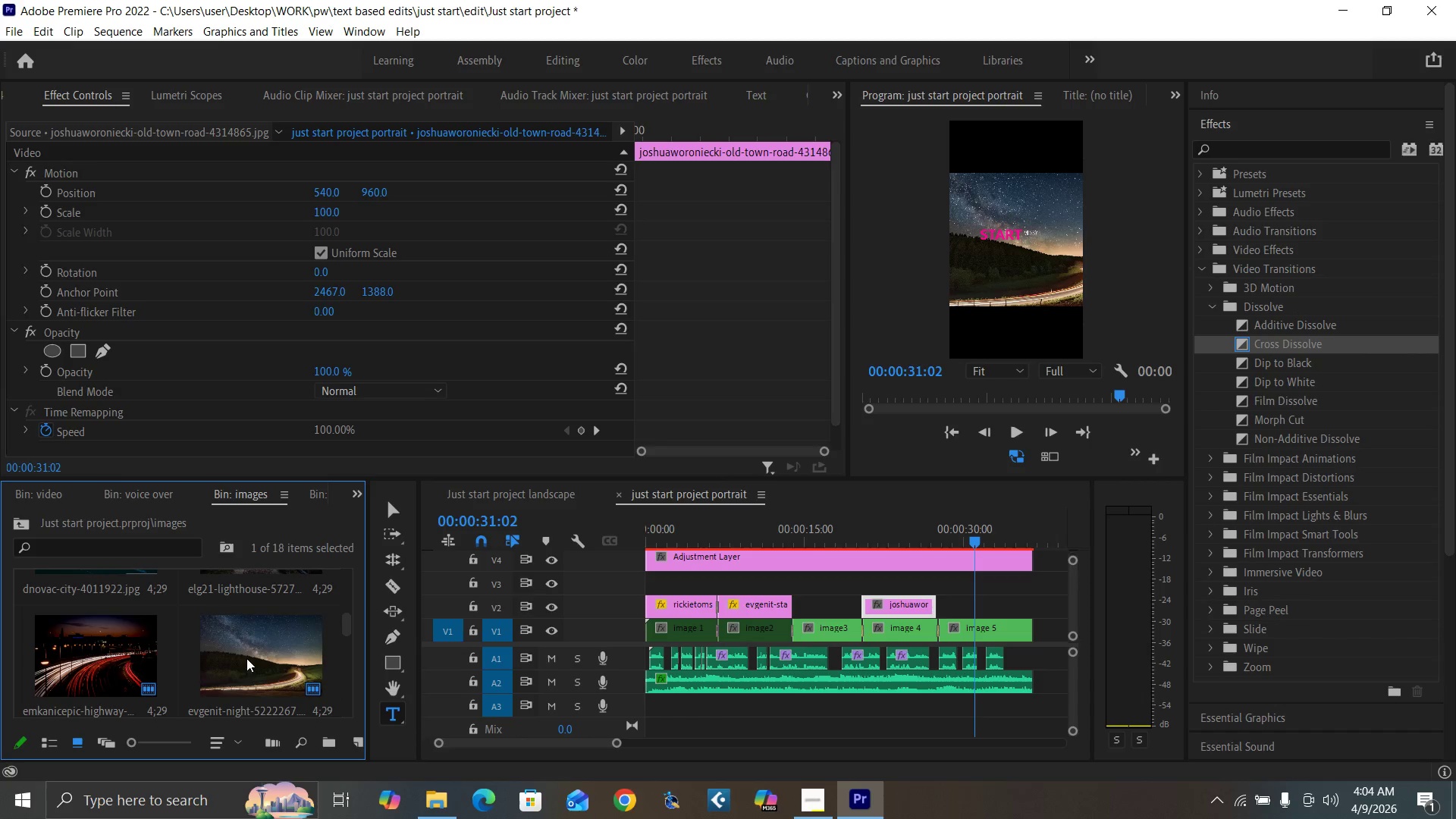 
left_click_drag(start_coordinate=[248, 658], to_coordinate=[942, 603])
 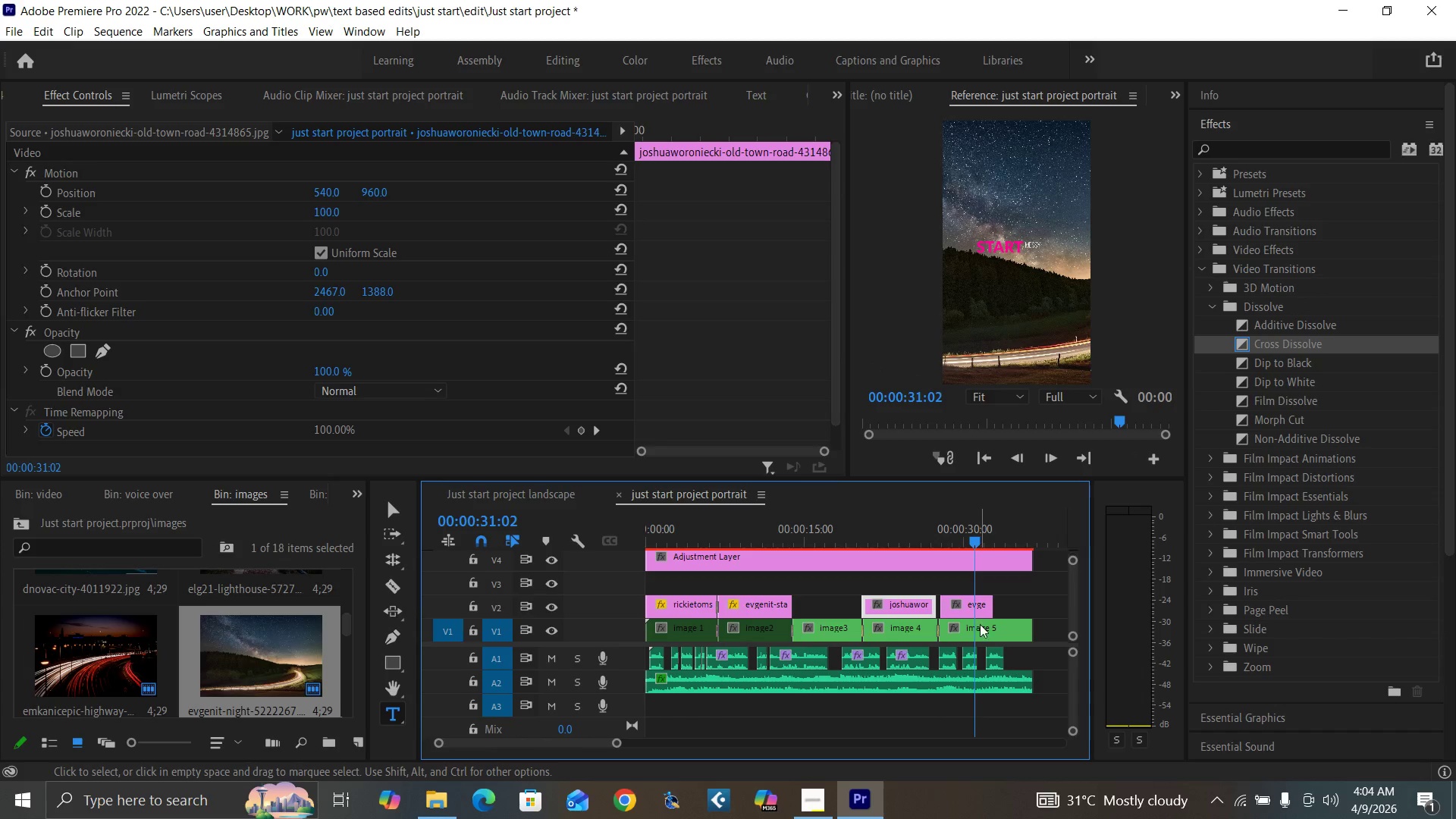 
wait(5.66)
 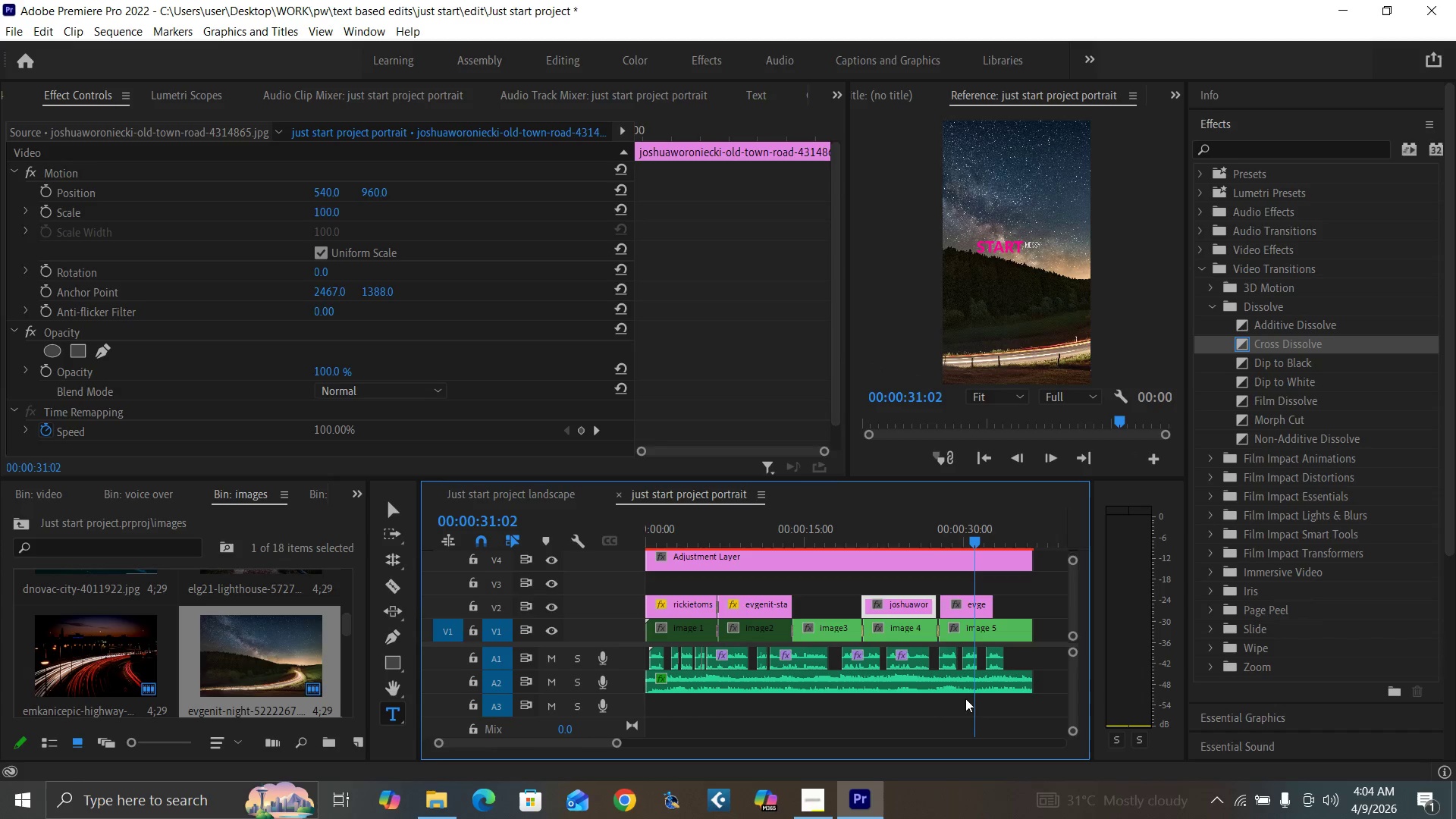 
key(Shift+E)
 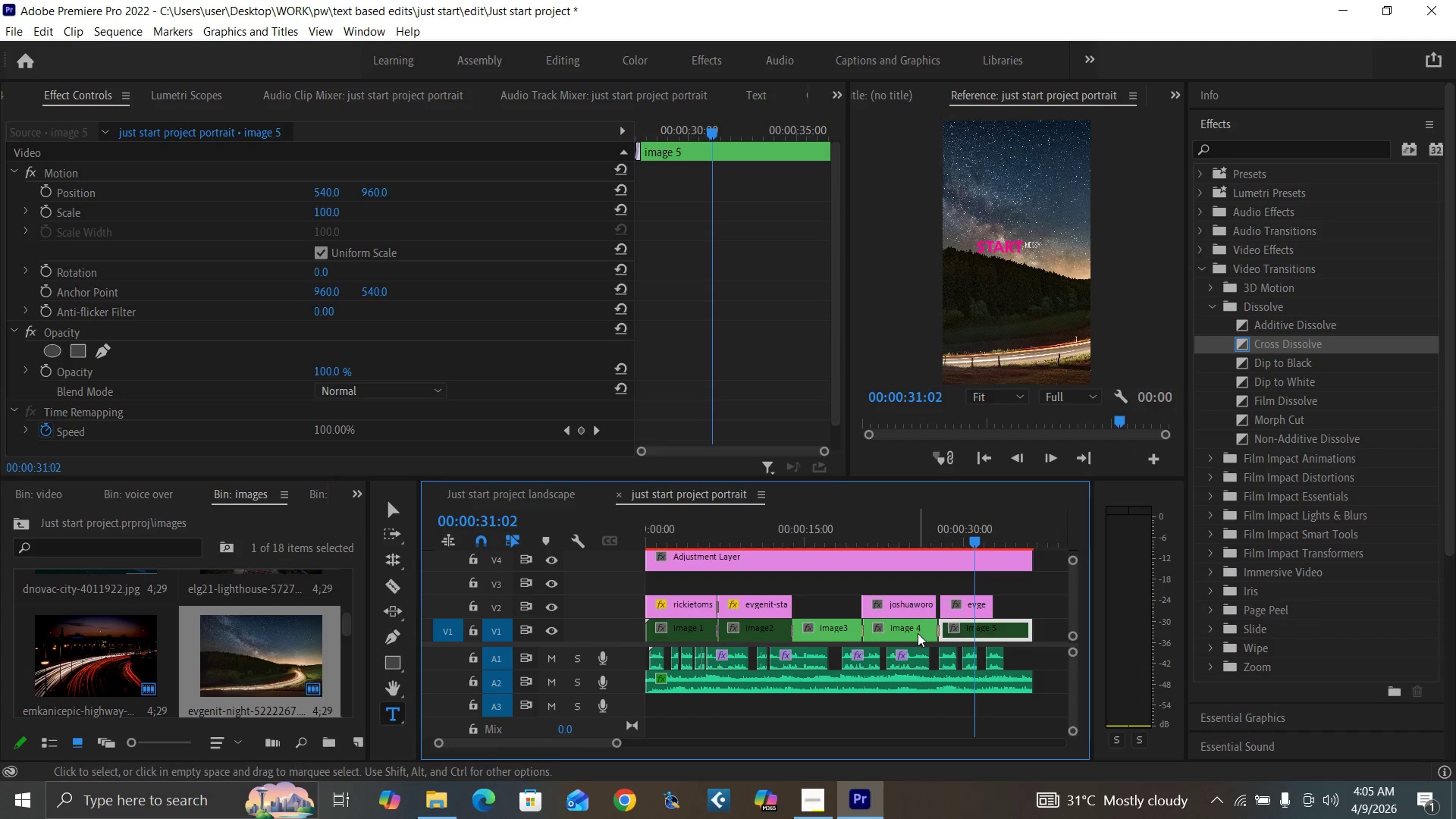 
key(Shift+E)
 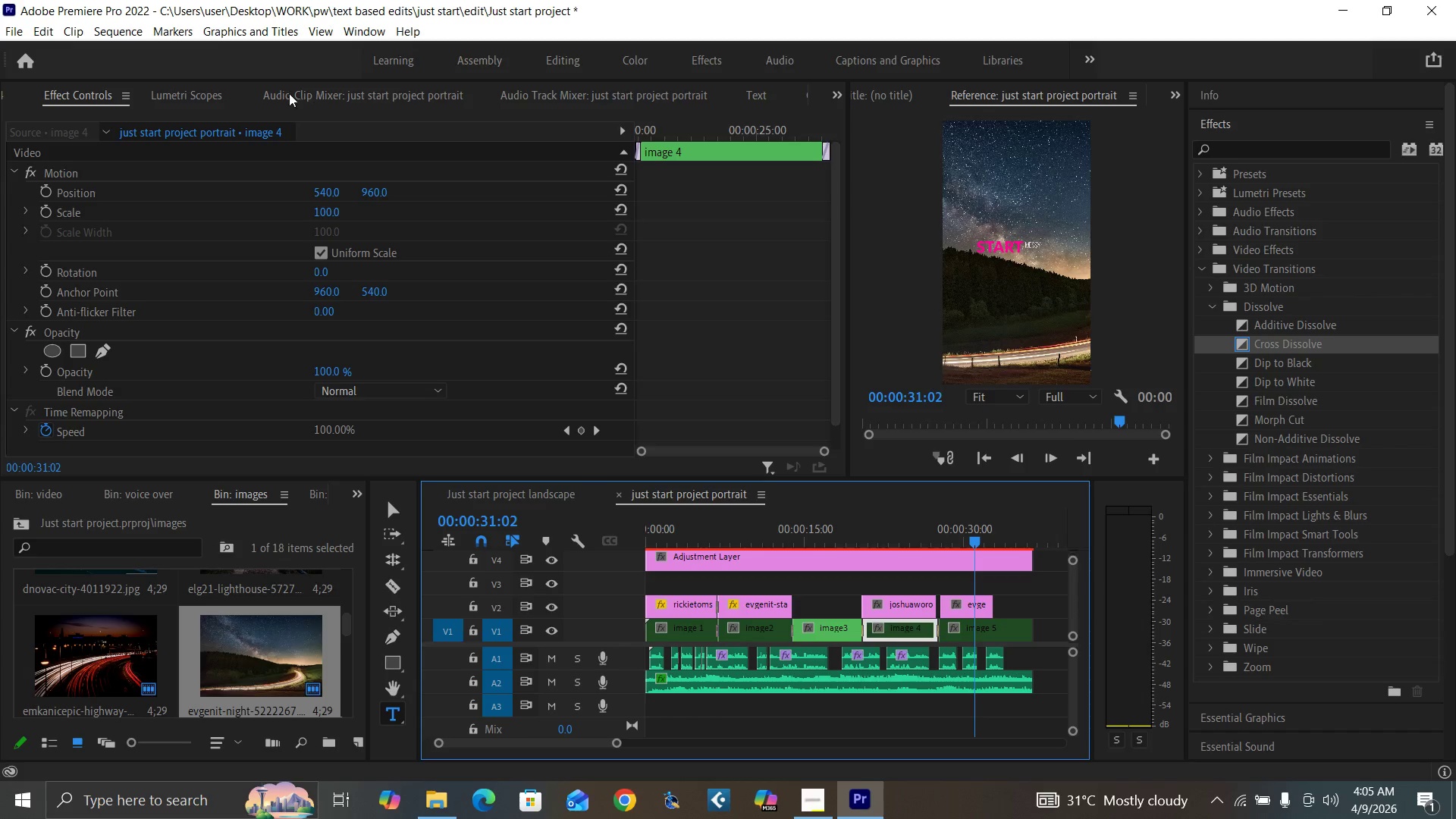 
left_click([324, 210])
 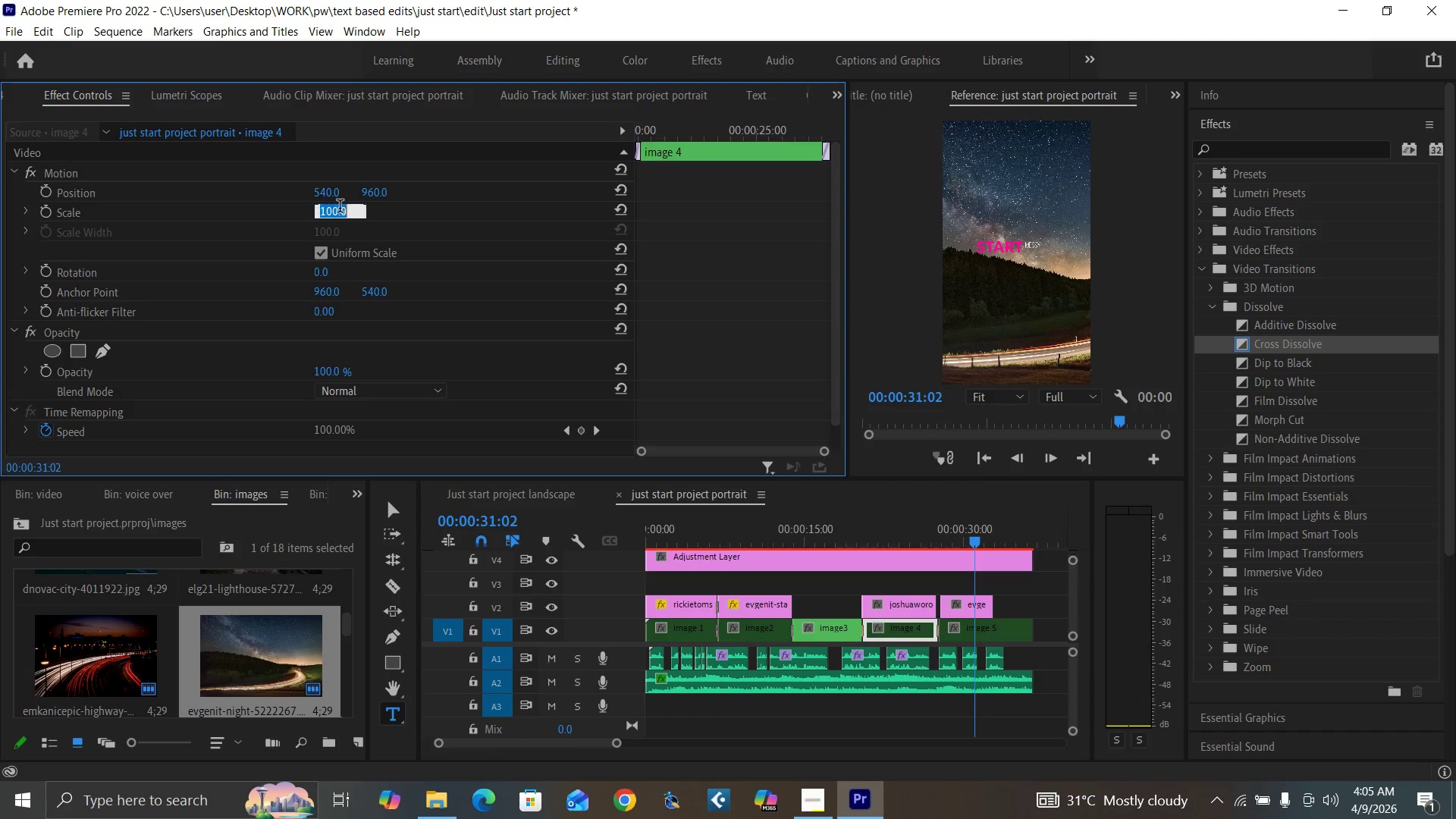 
type(50)
 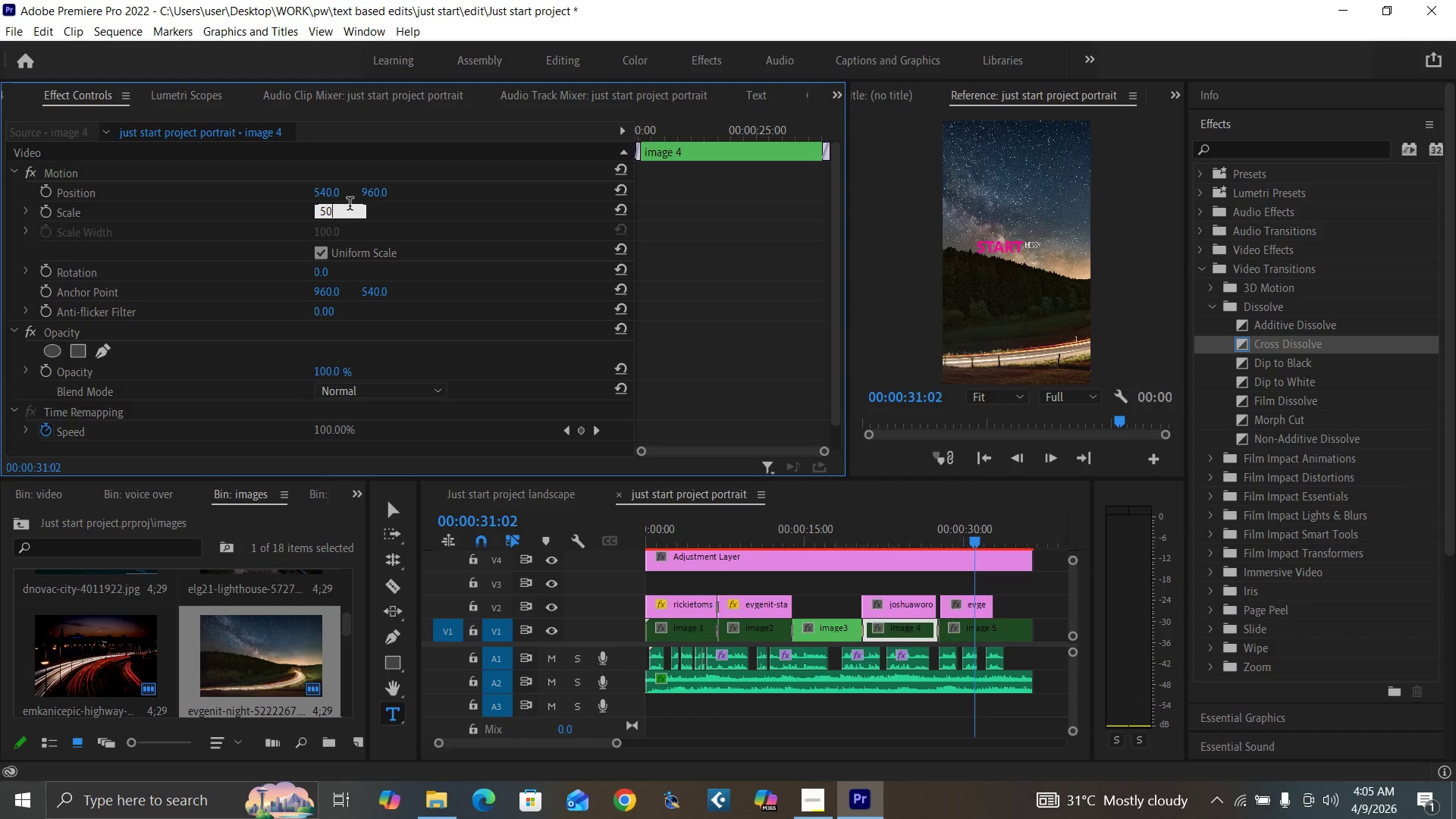 
key(Enter)
 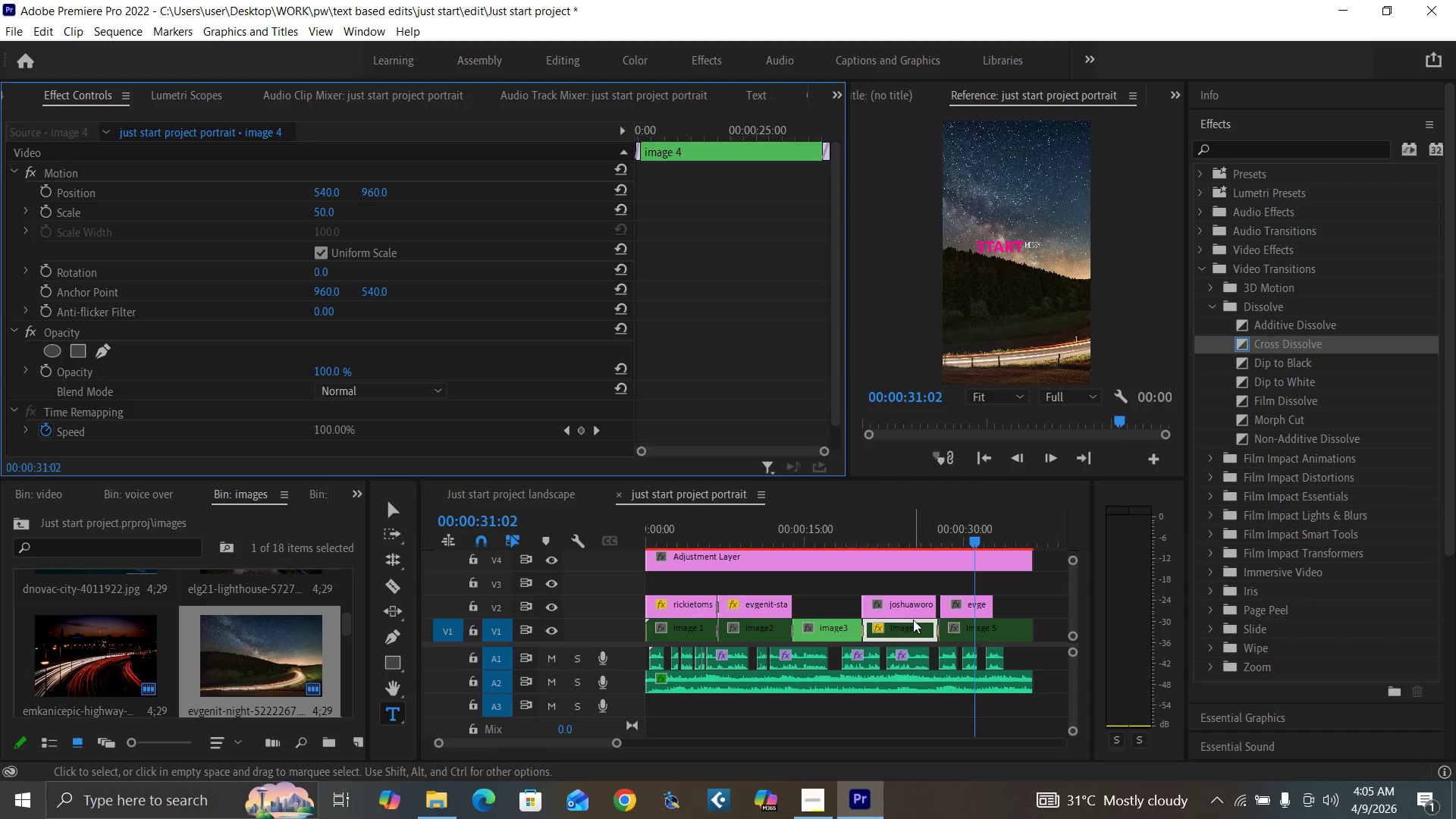 
key(Control+Z)
 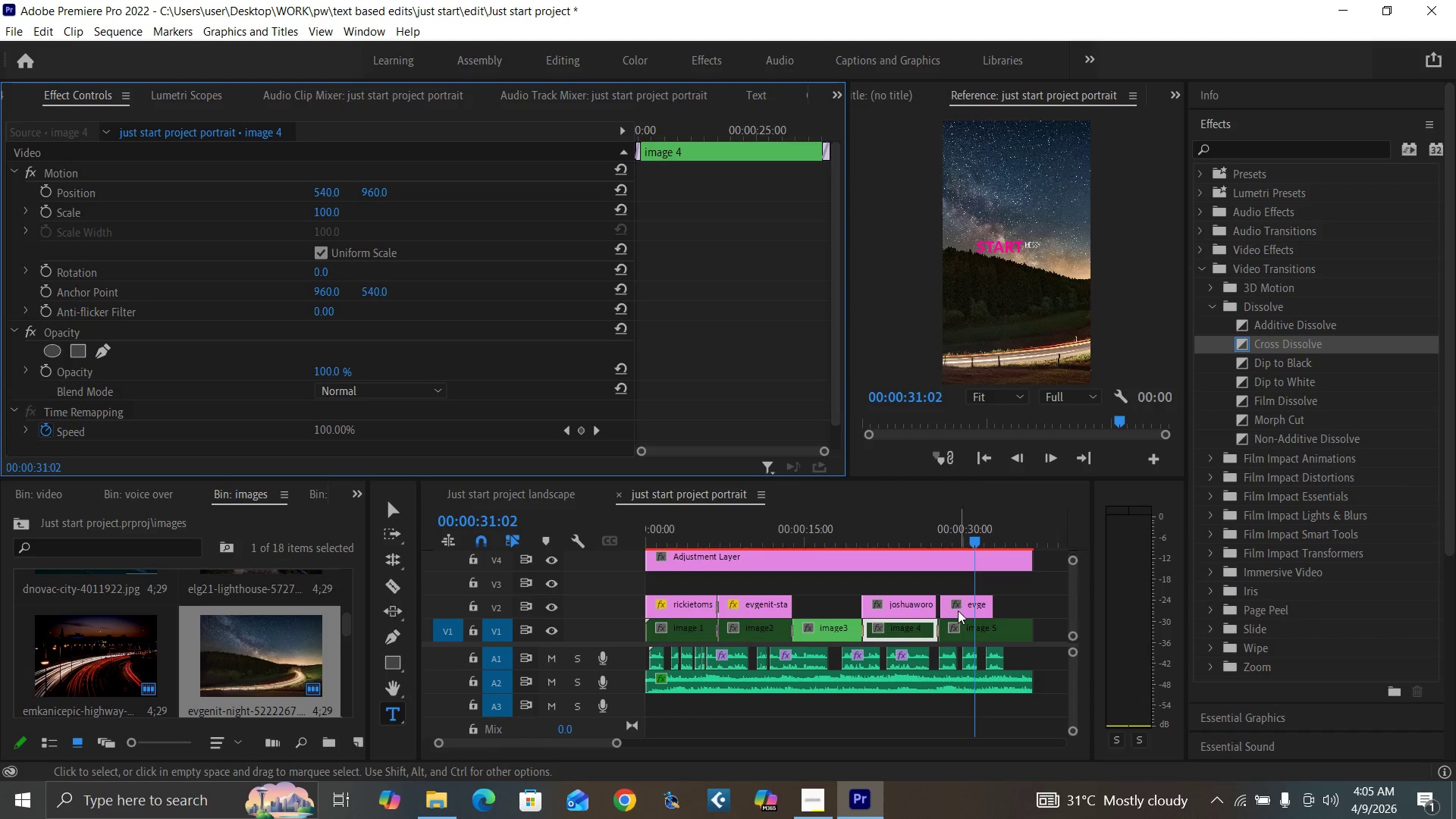 
left_click([959, 608])
 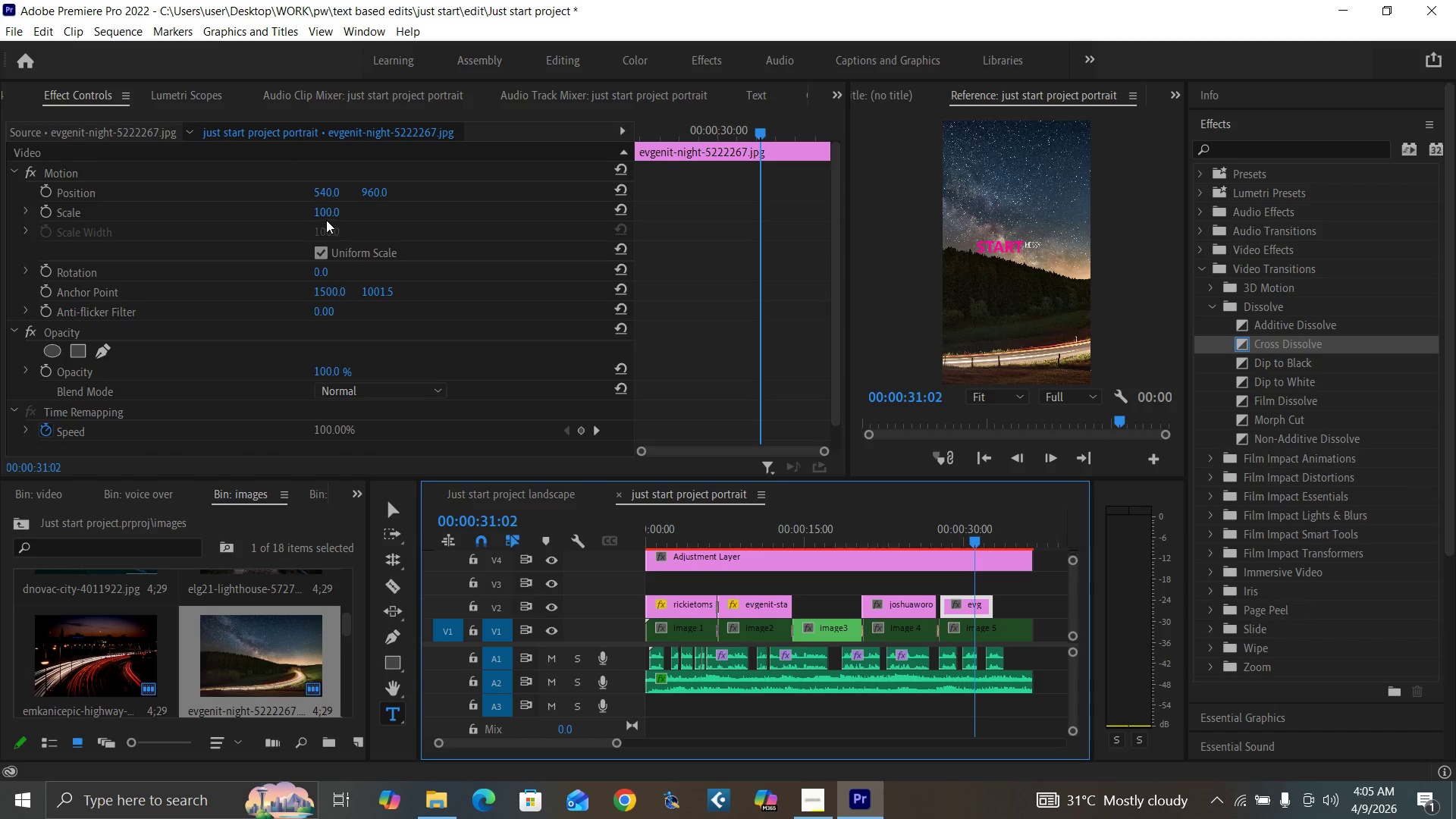 
left_click([323, 212])
 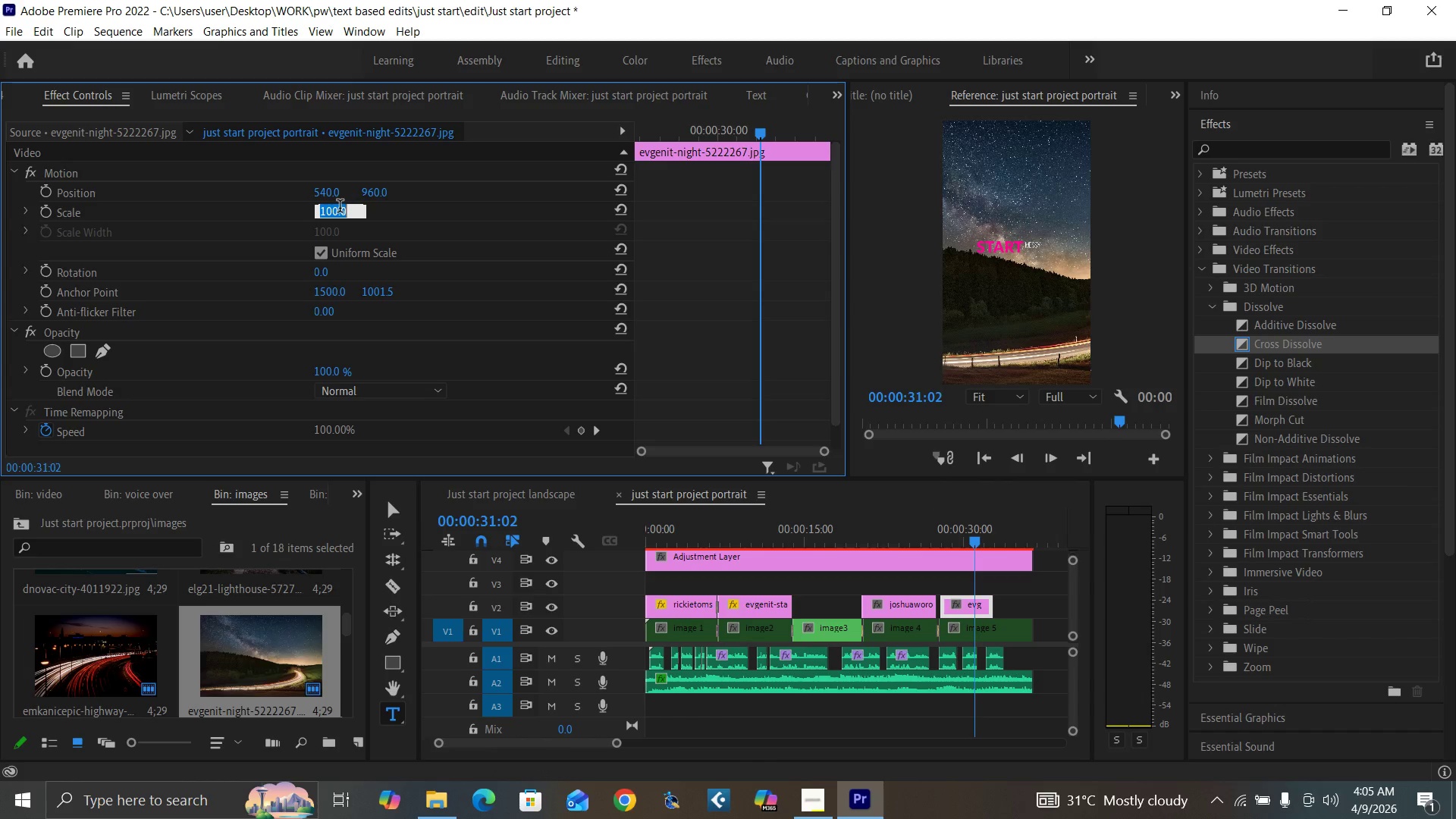 
key(5)
 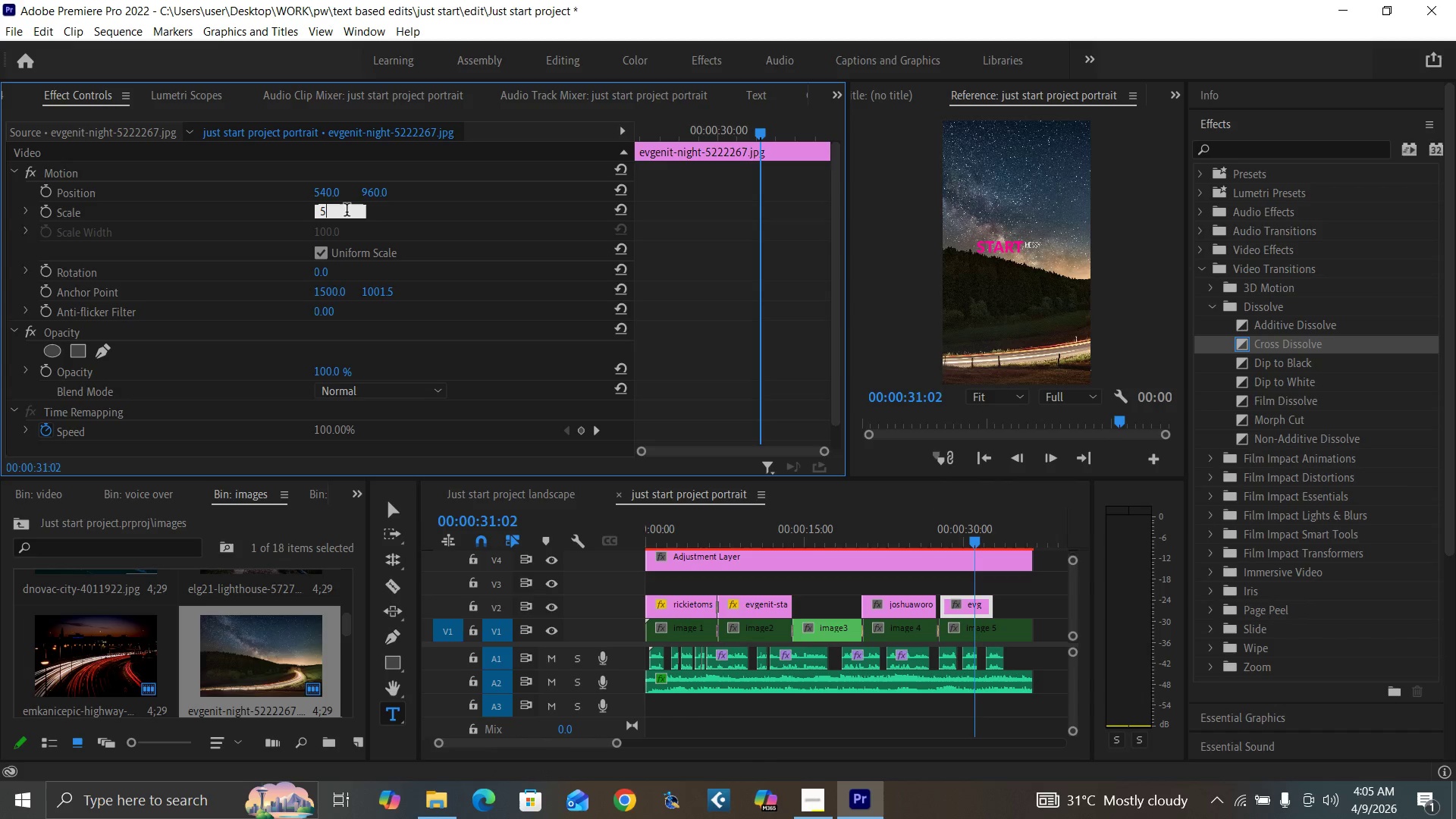 
key(0)
 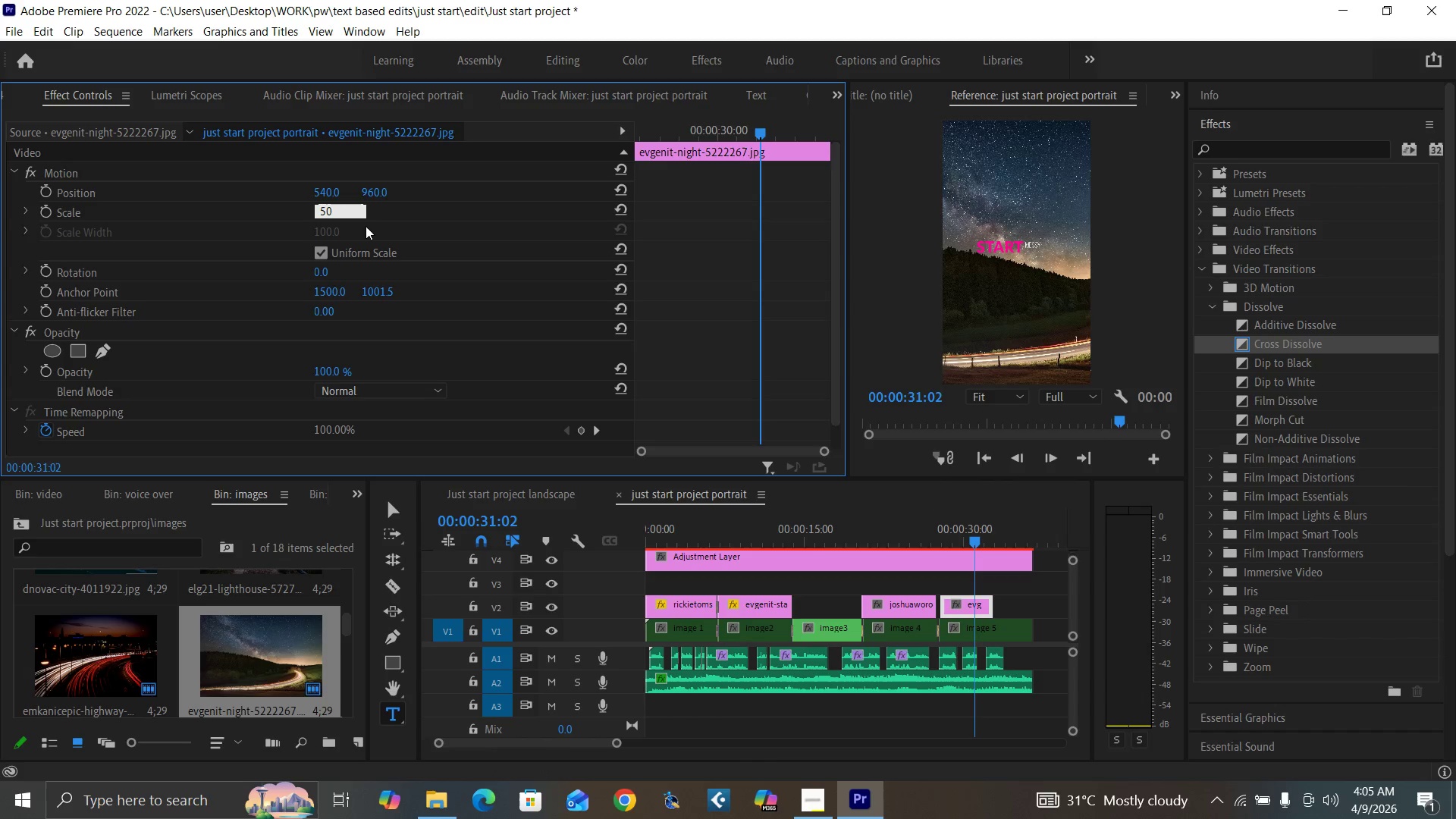 
key(Enter)
 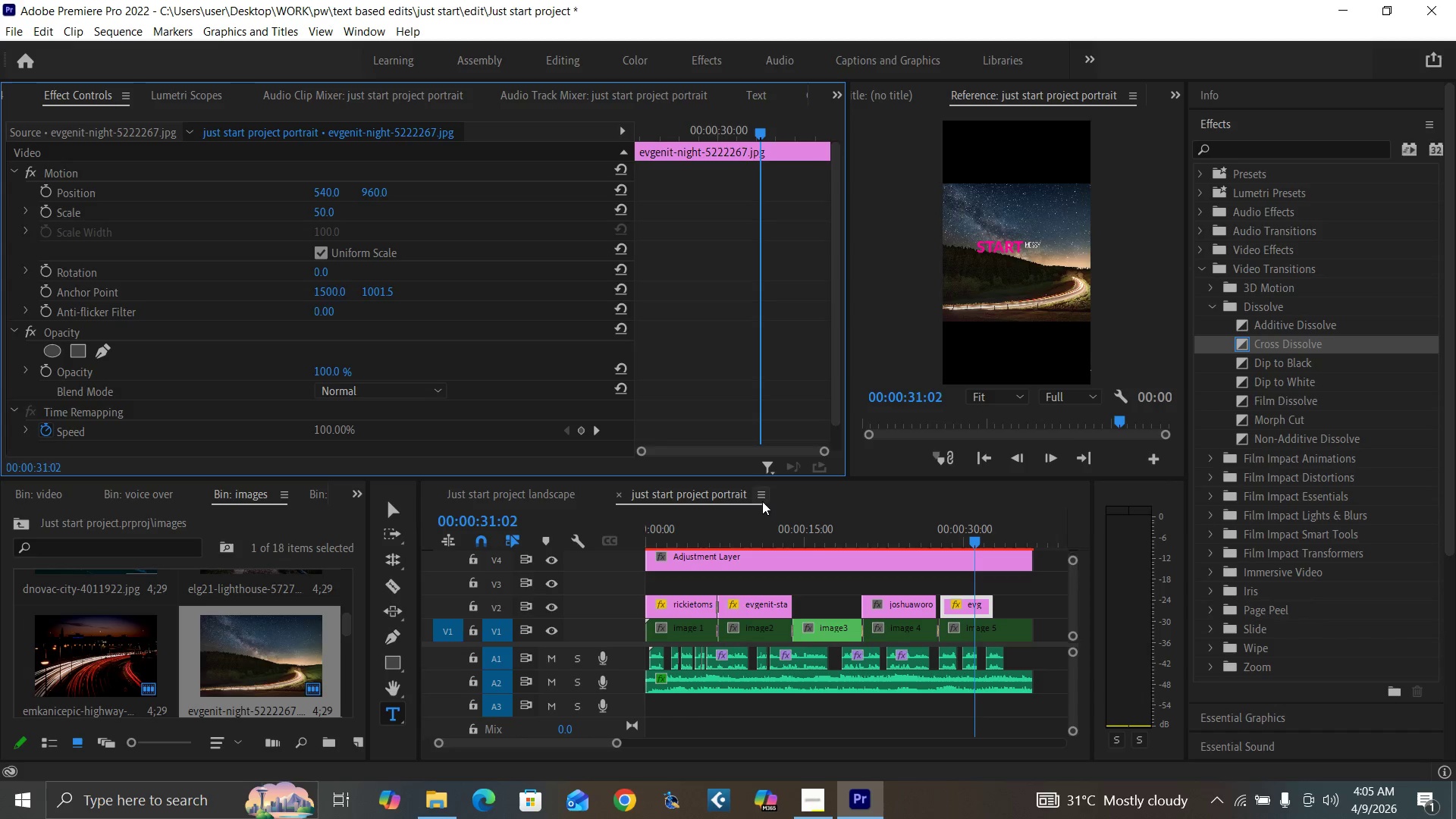 
key(Control+Z)
 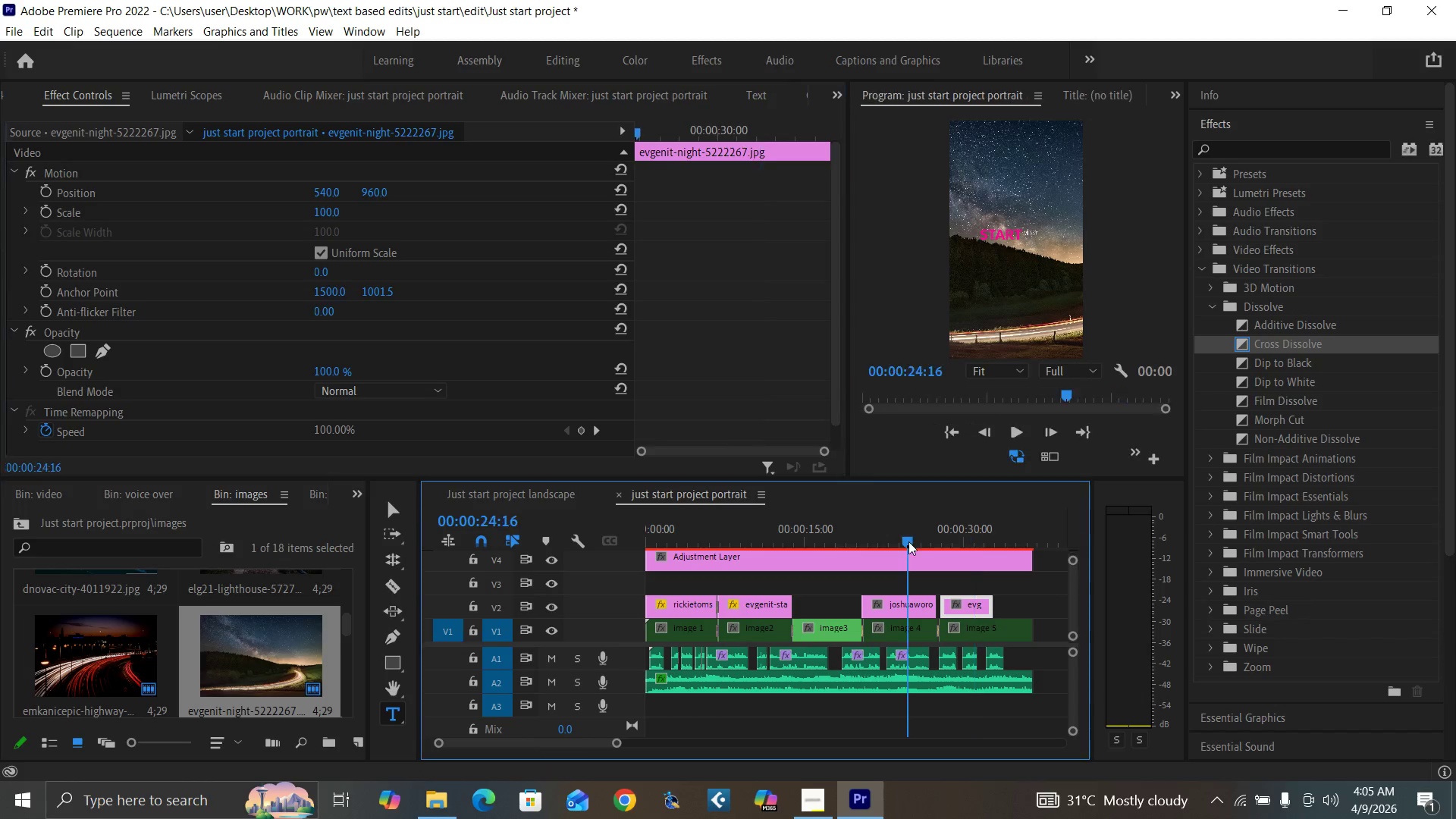 
left_click([915, 605])
 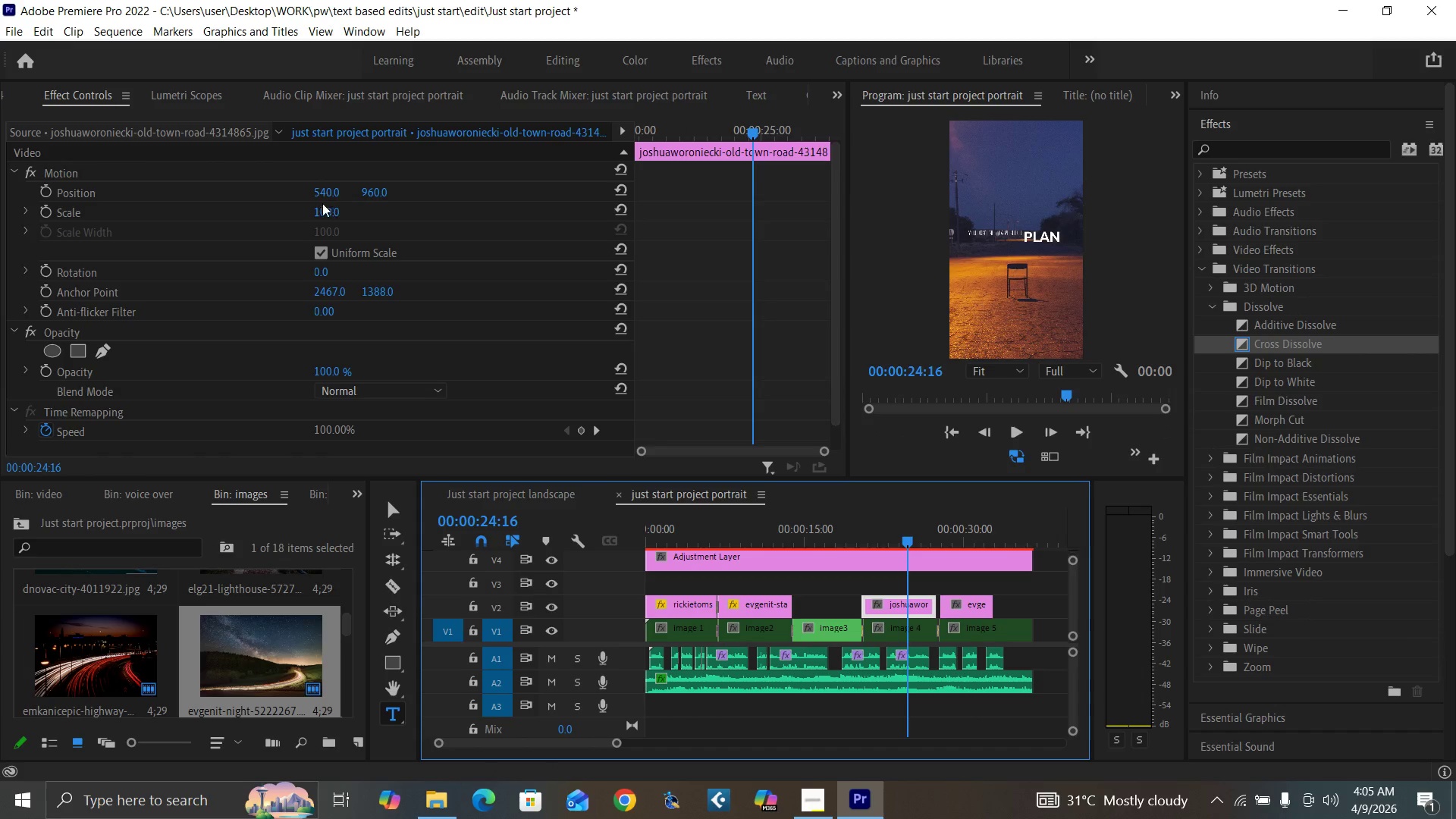 
left_click([322, 210])
 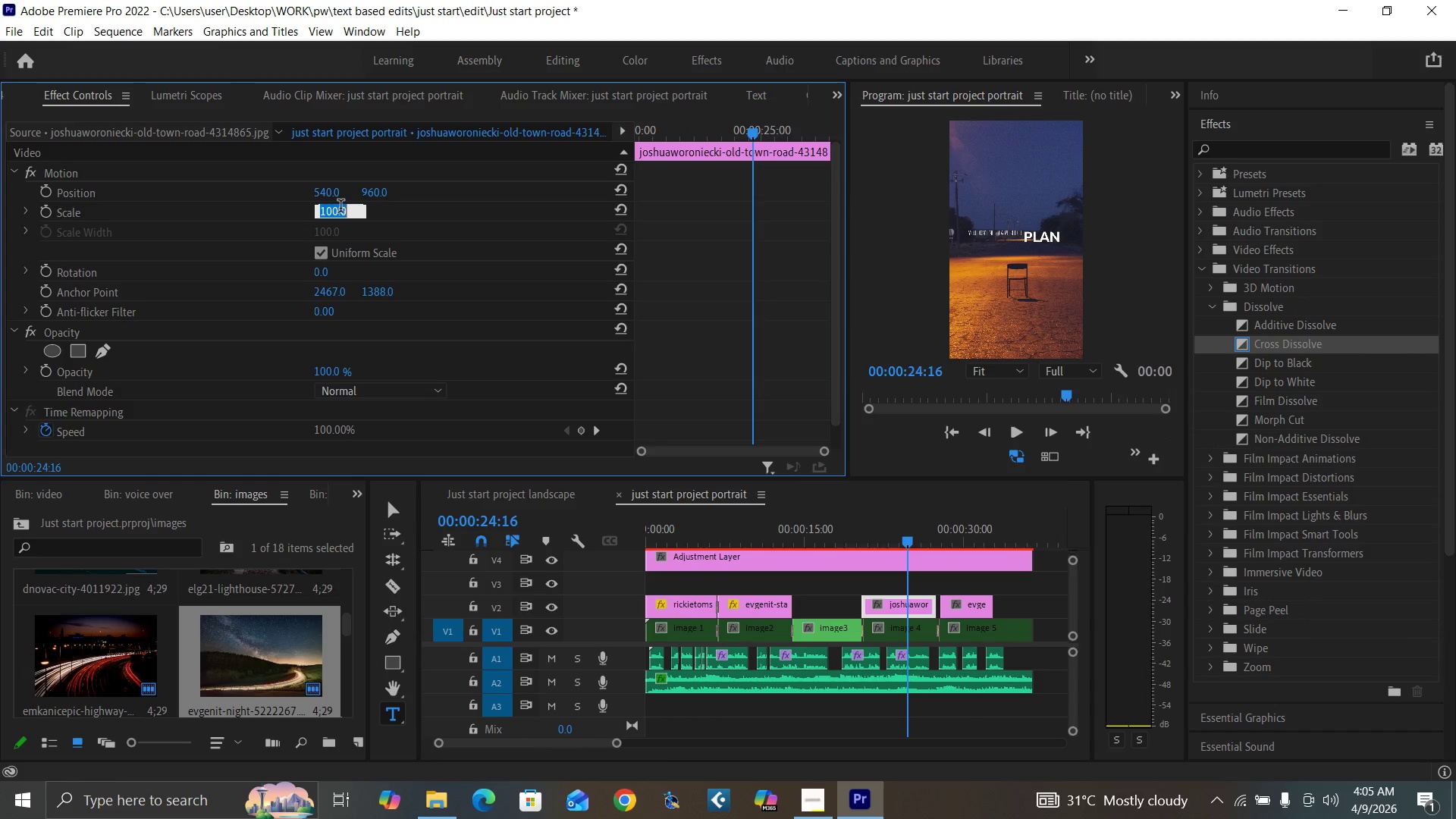 
type(50)
 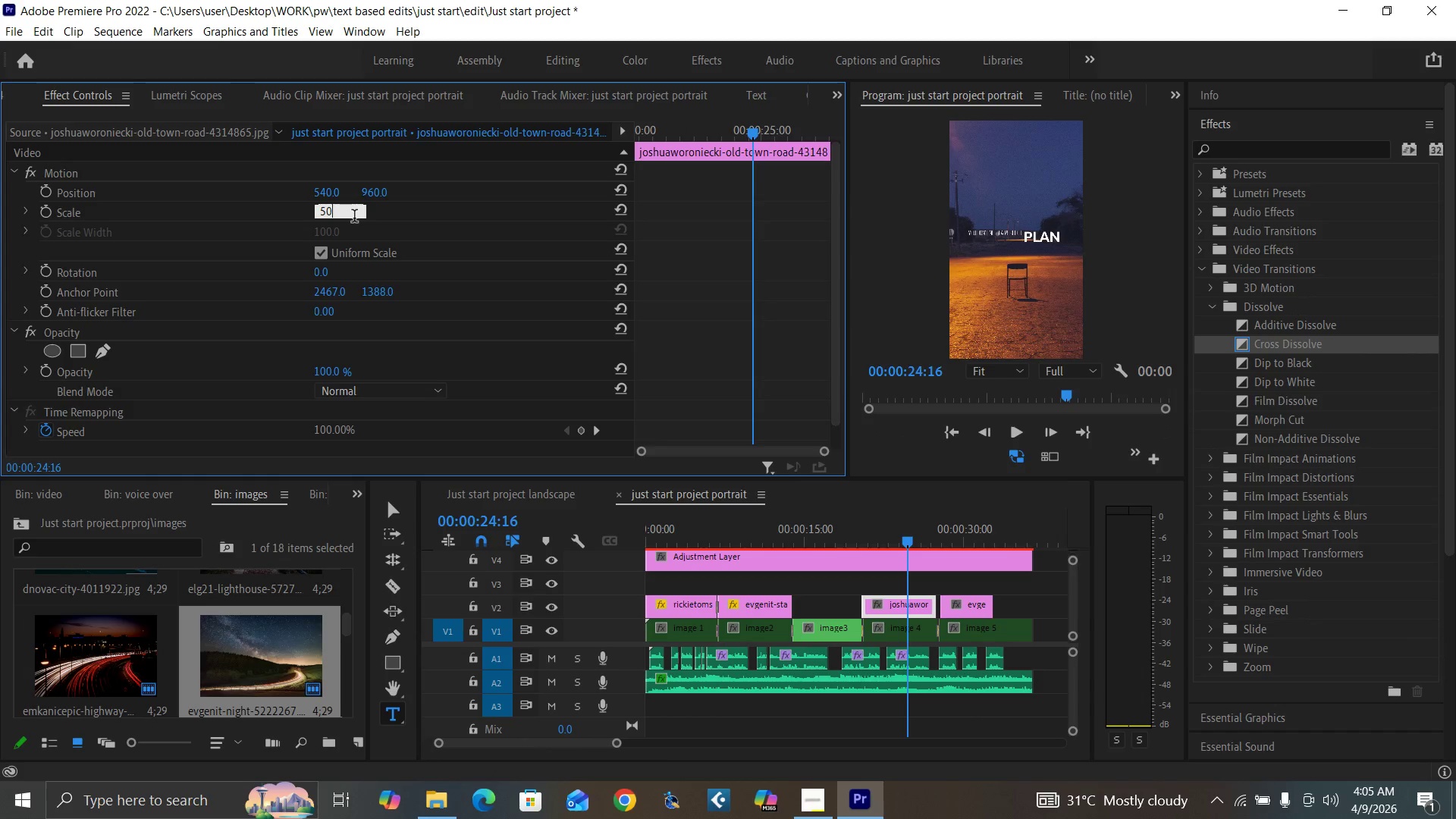 
key(Enter)
 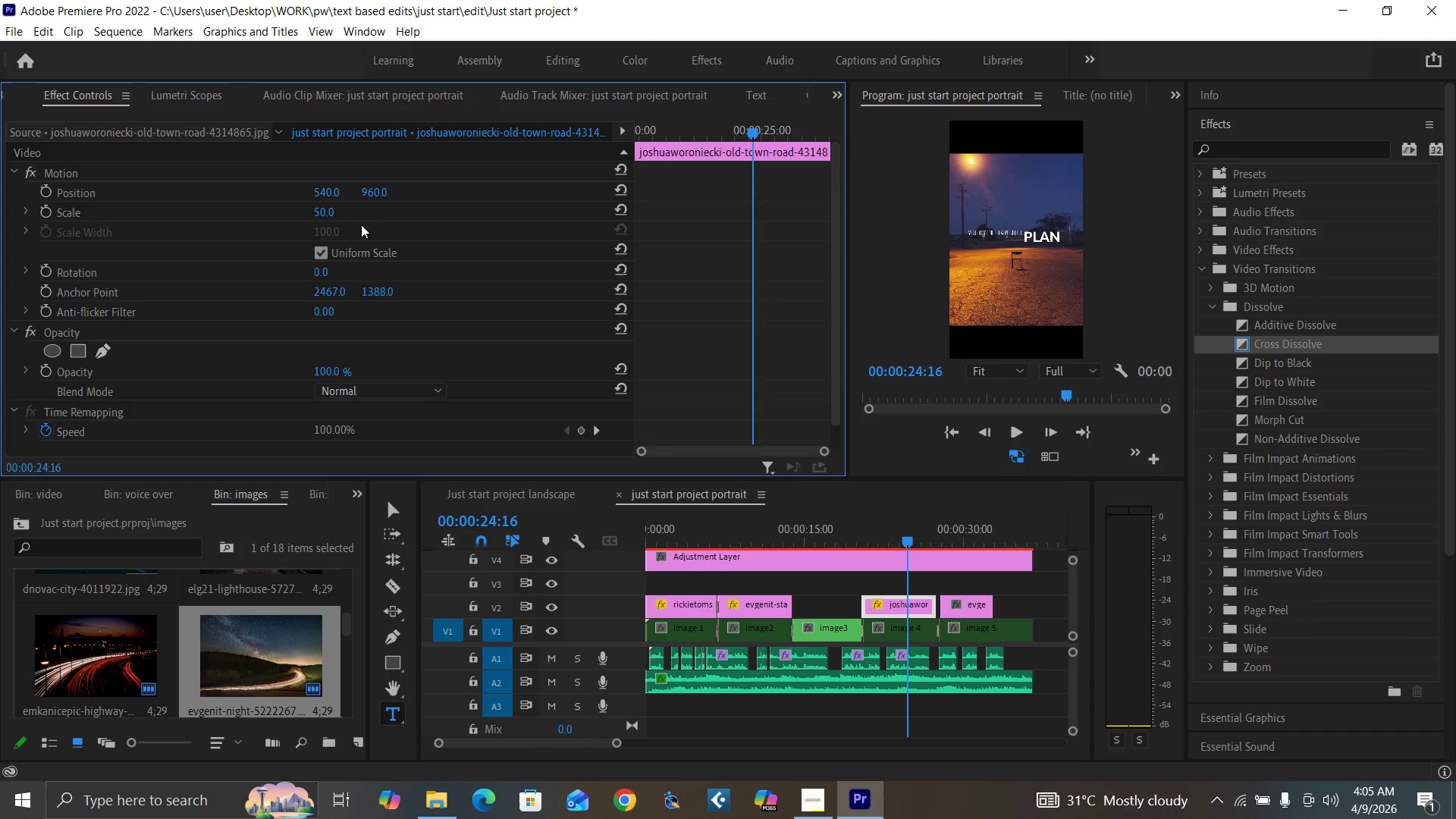 
key(Control+Z)
 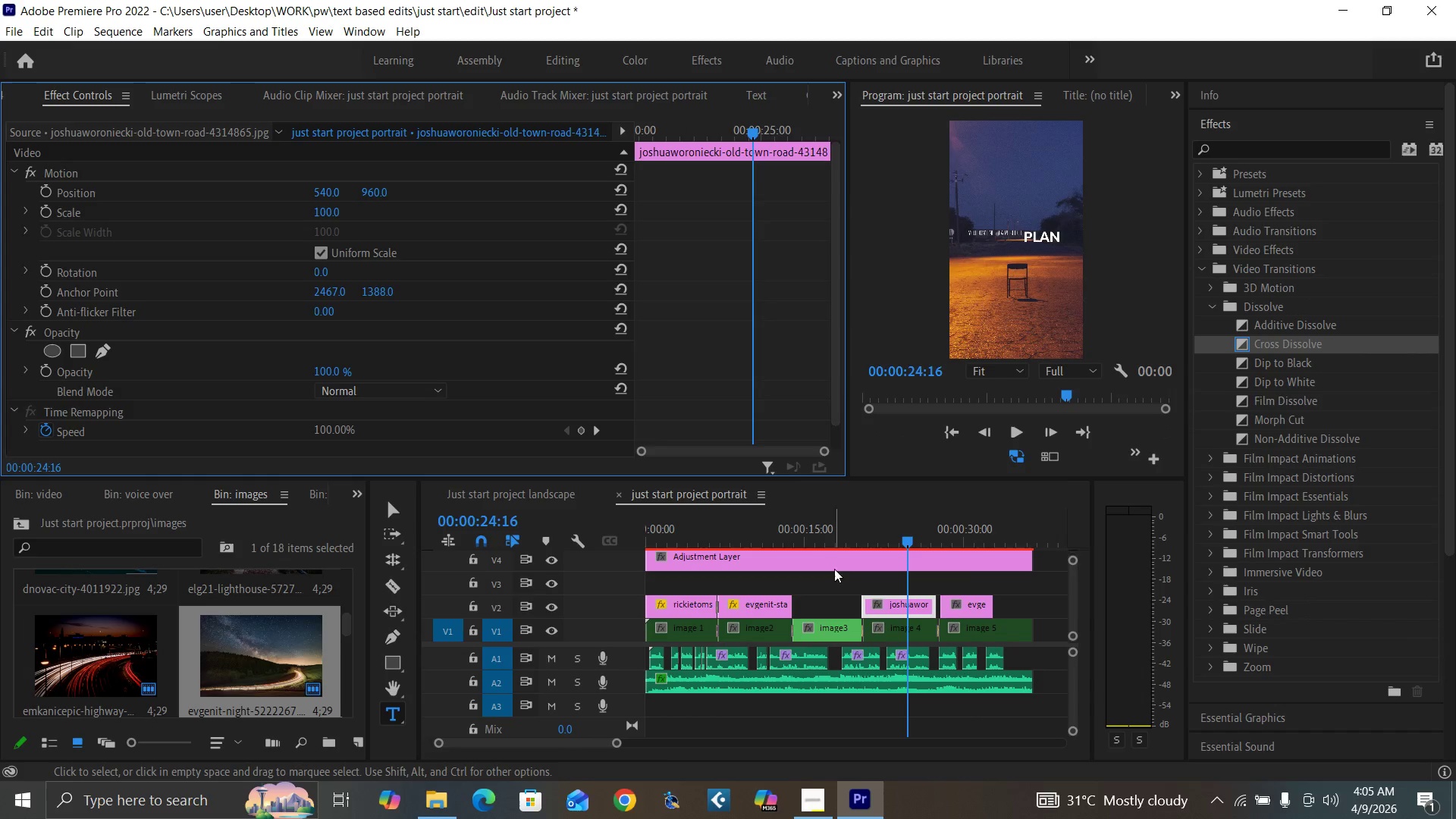 
left_click([835, 535])
 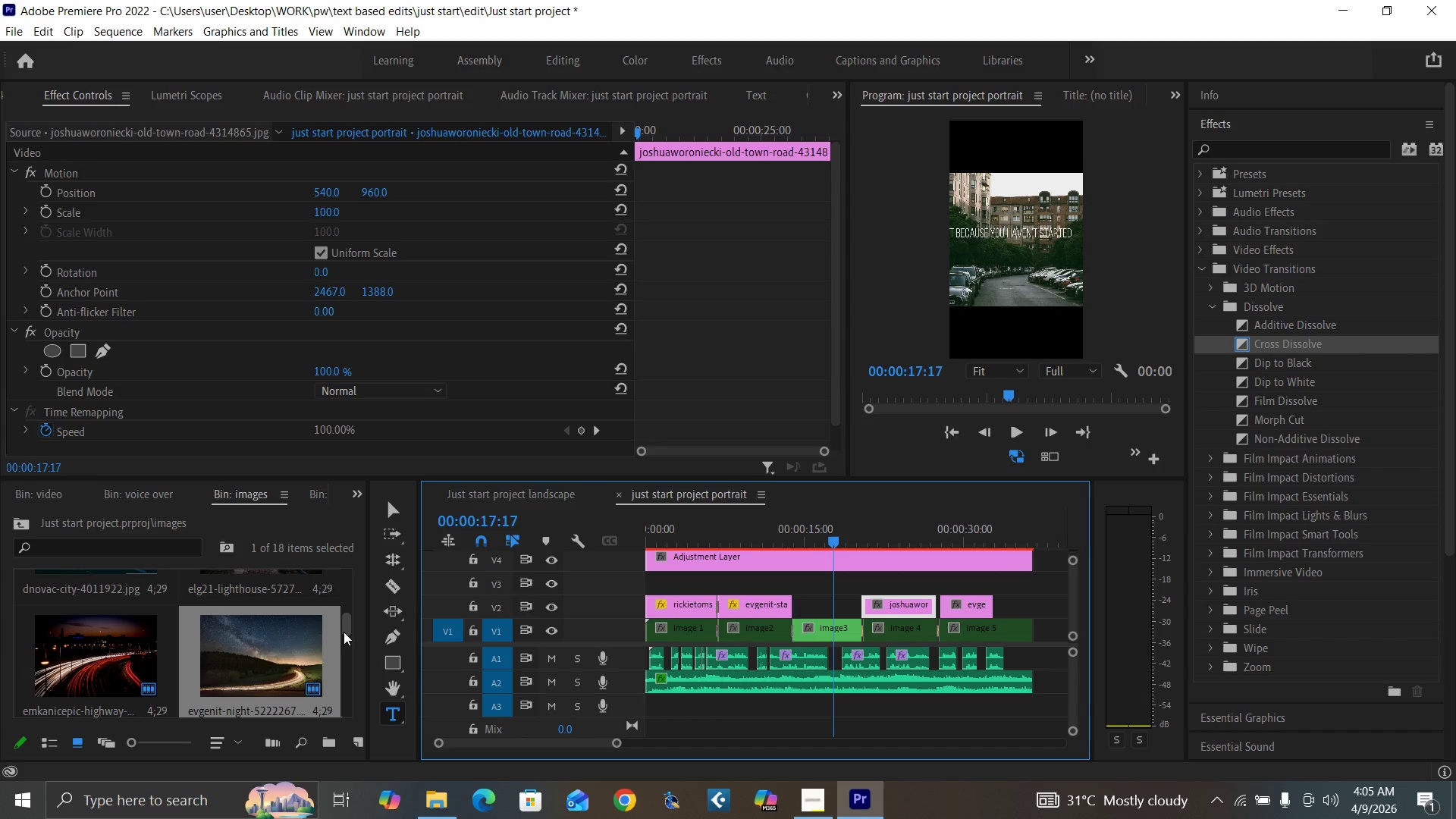 
left_click_drag(start_coordinate=[344, 627], to_coordinate=[349, 669])
 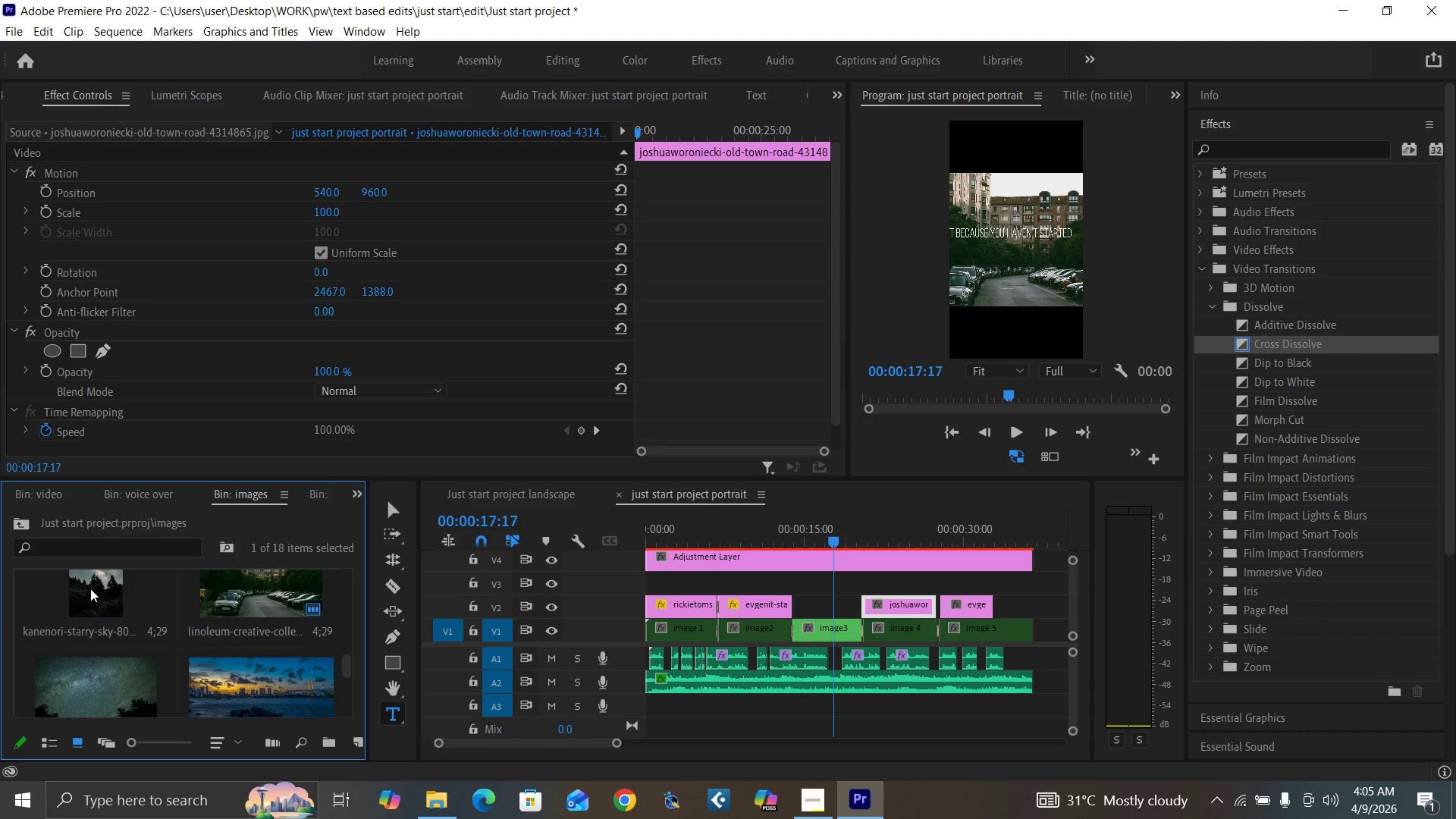 
left_click_drag(start_coordinate=[89, 593], to_coordinate=[793, 595])
 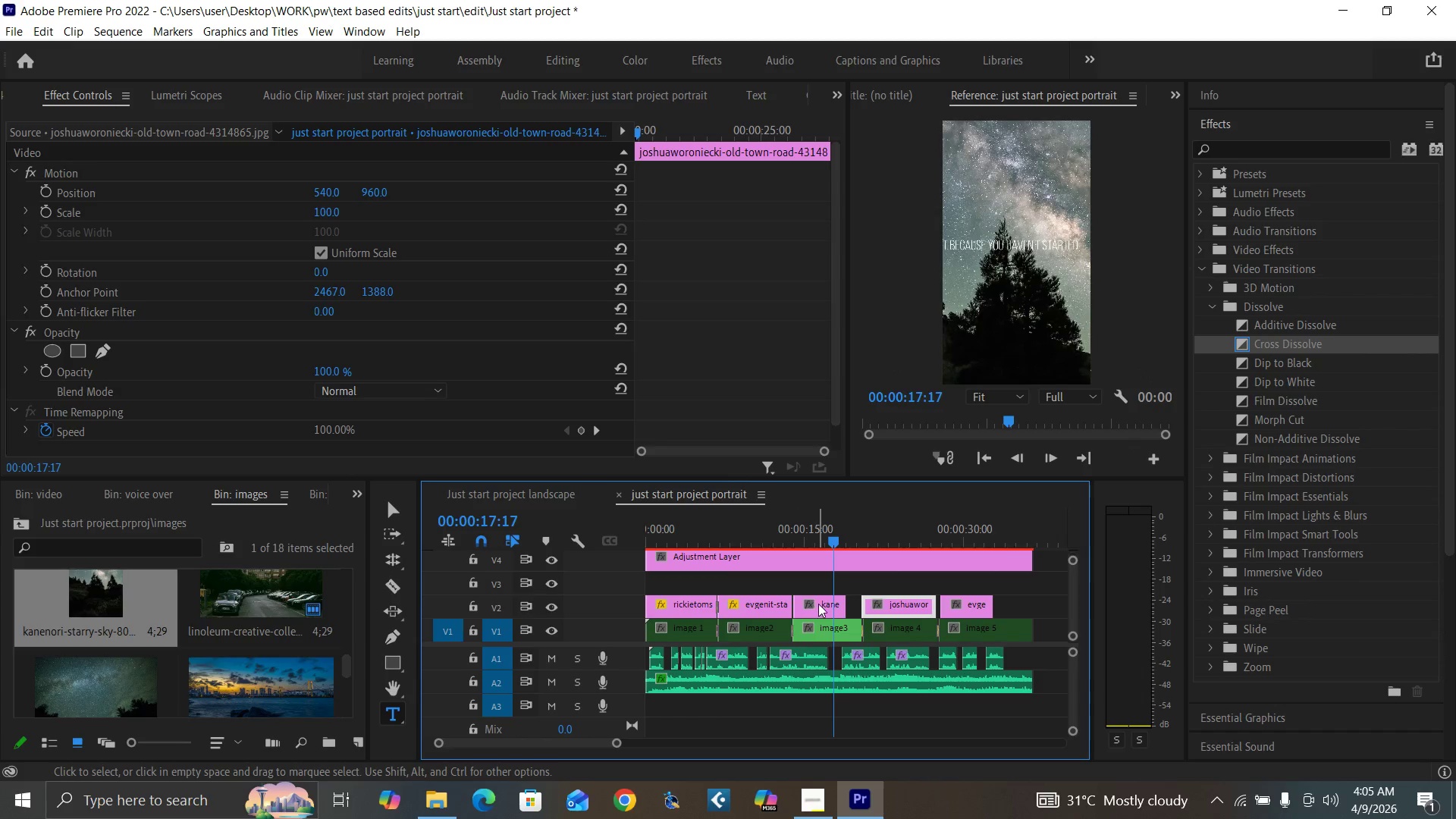 
left_click([818, 603])
 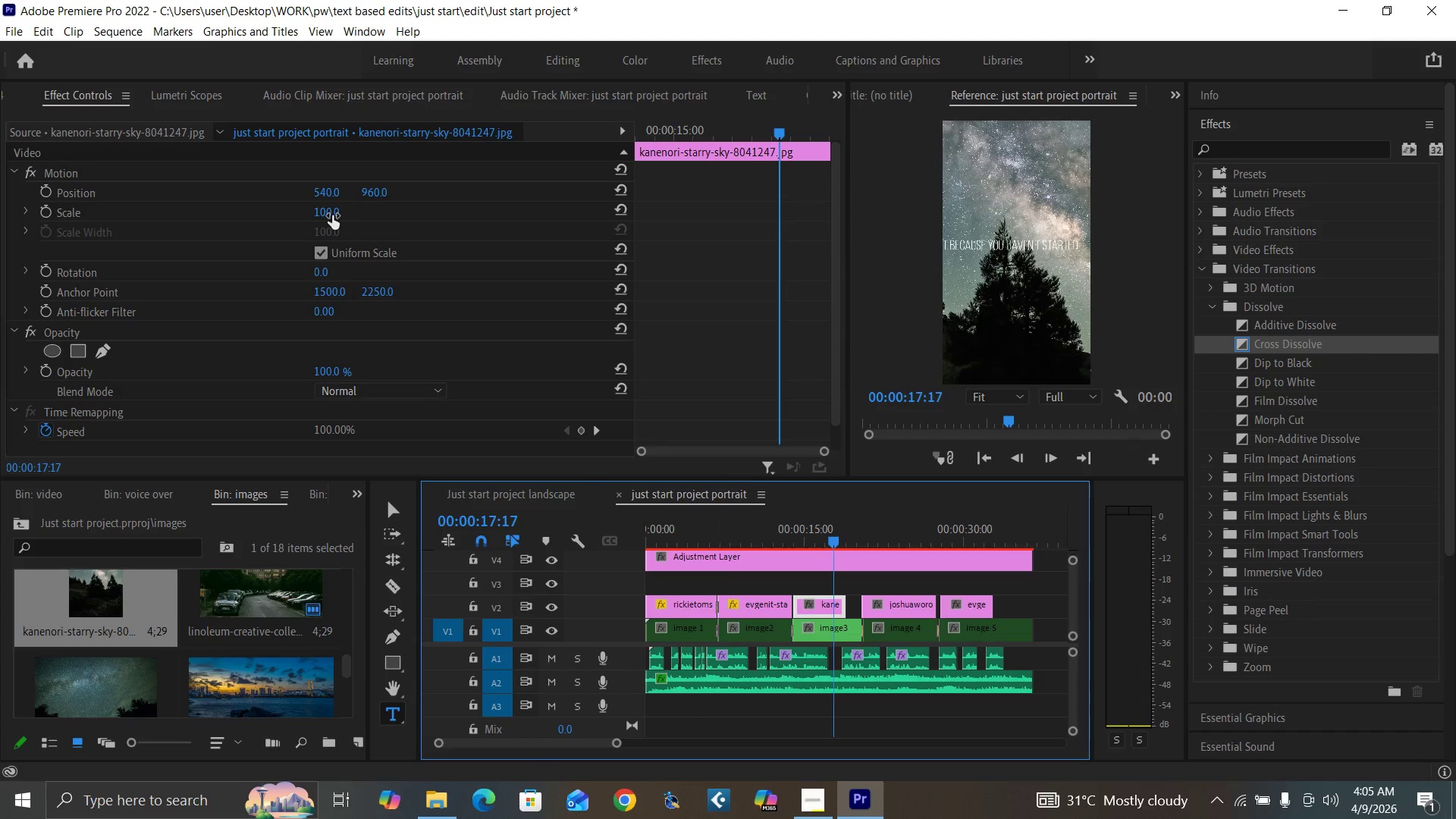 
left_click([325, 210])
 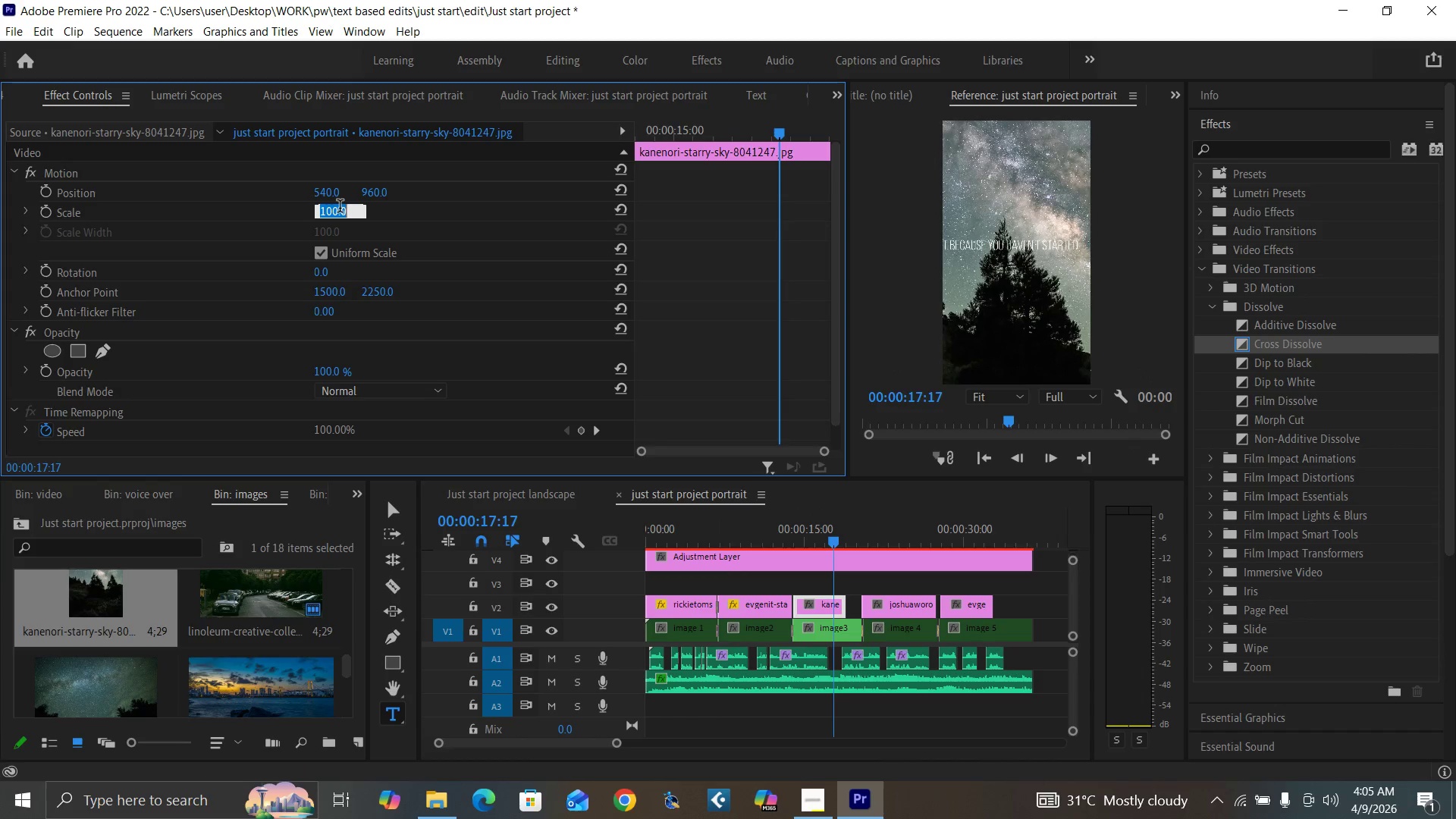 
type(50)
 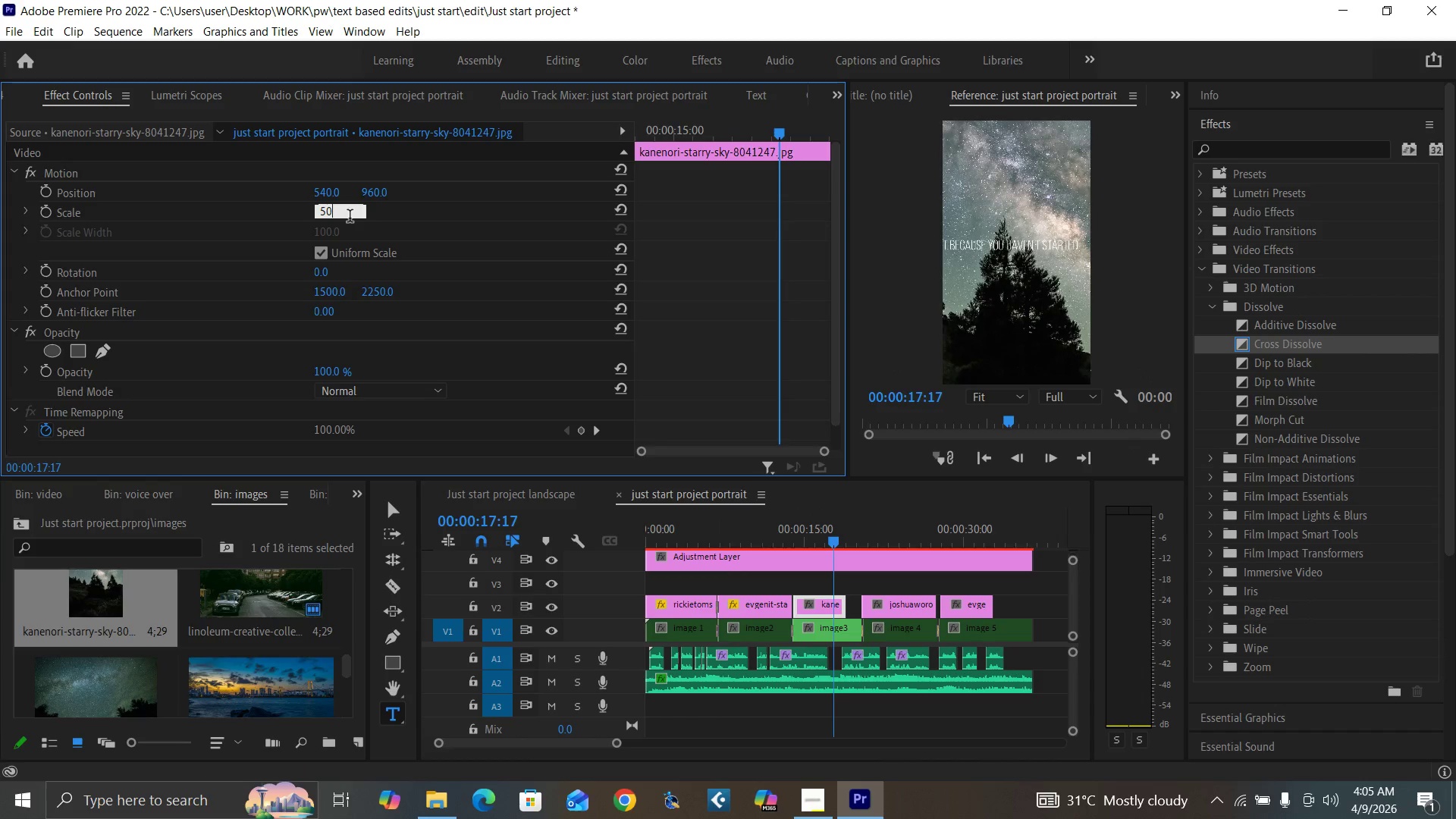 
key(Enter)
 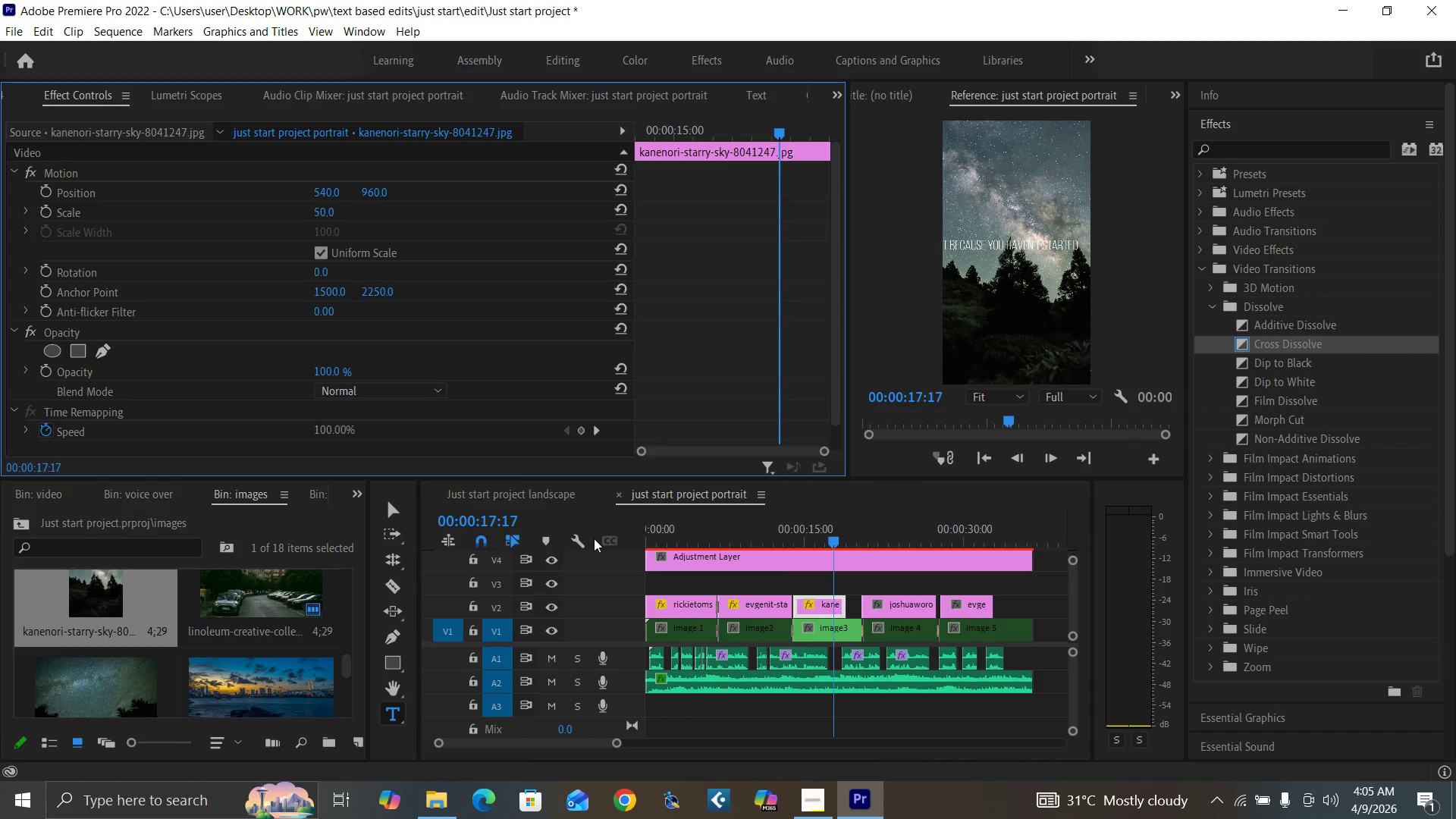 
key(Equal)
 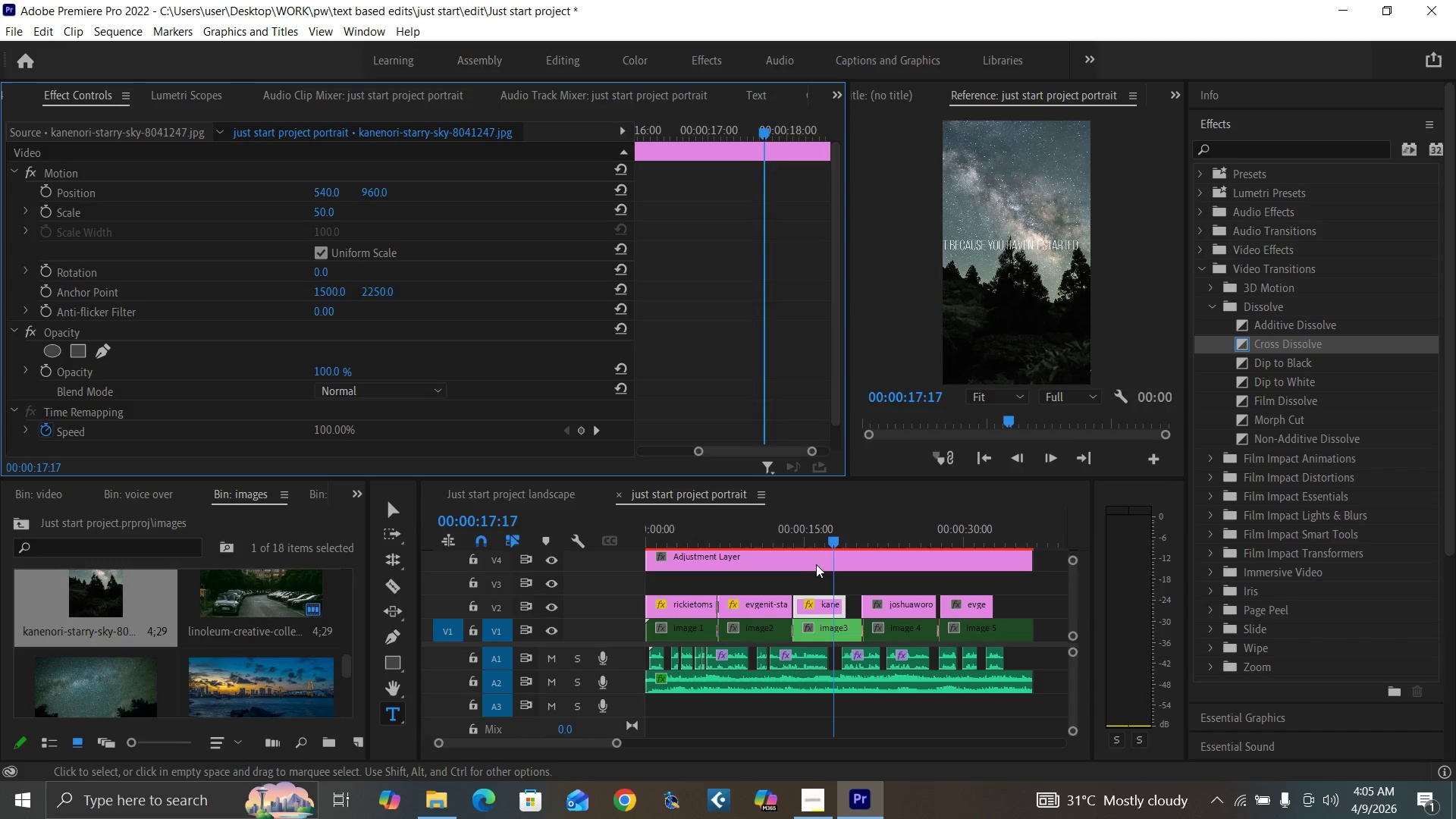 
key(Equal)
 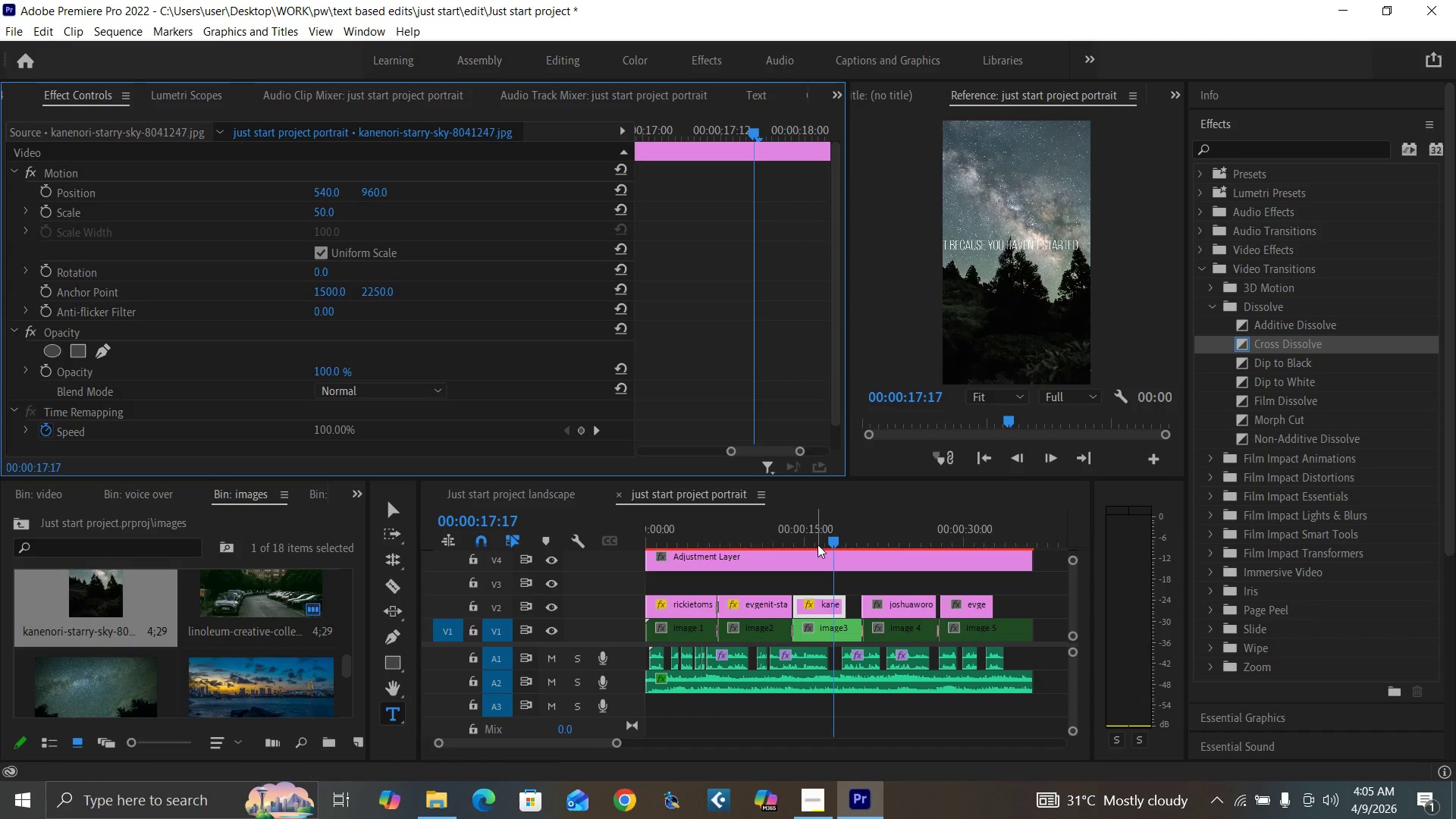 
left_click([817, 541])
 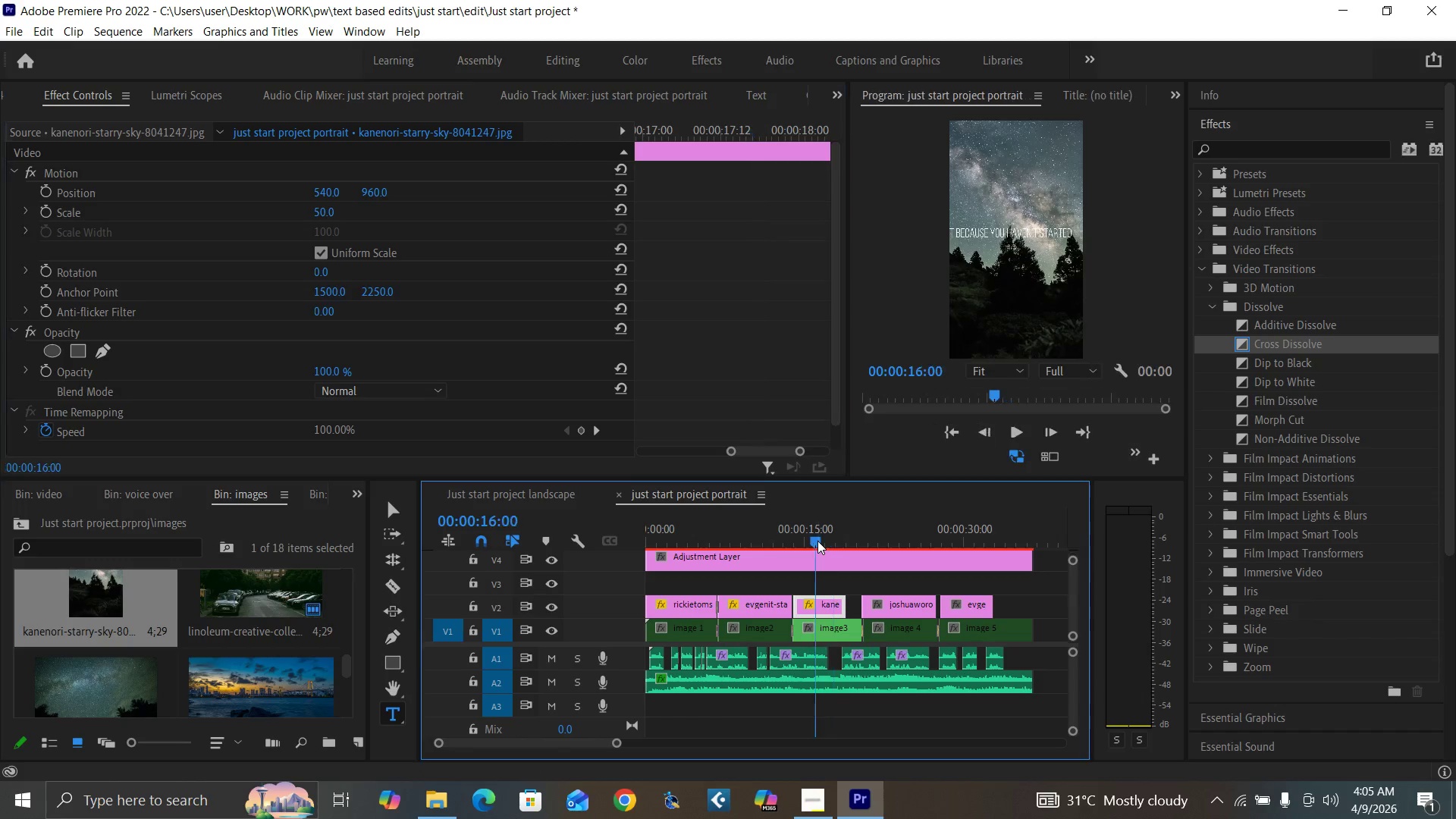 
key(Equal)
 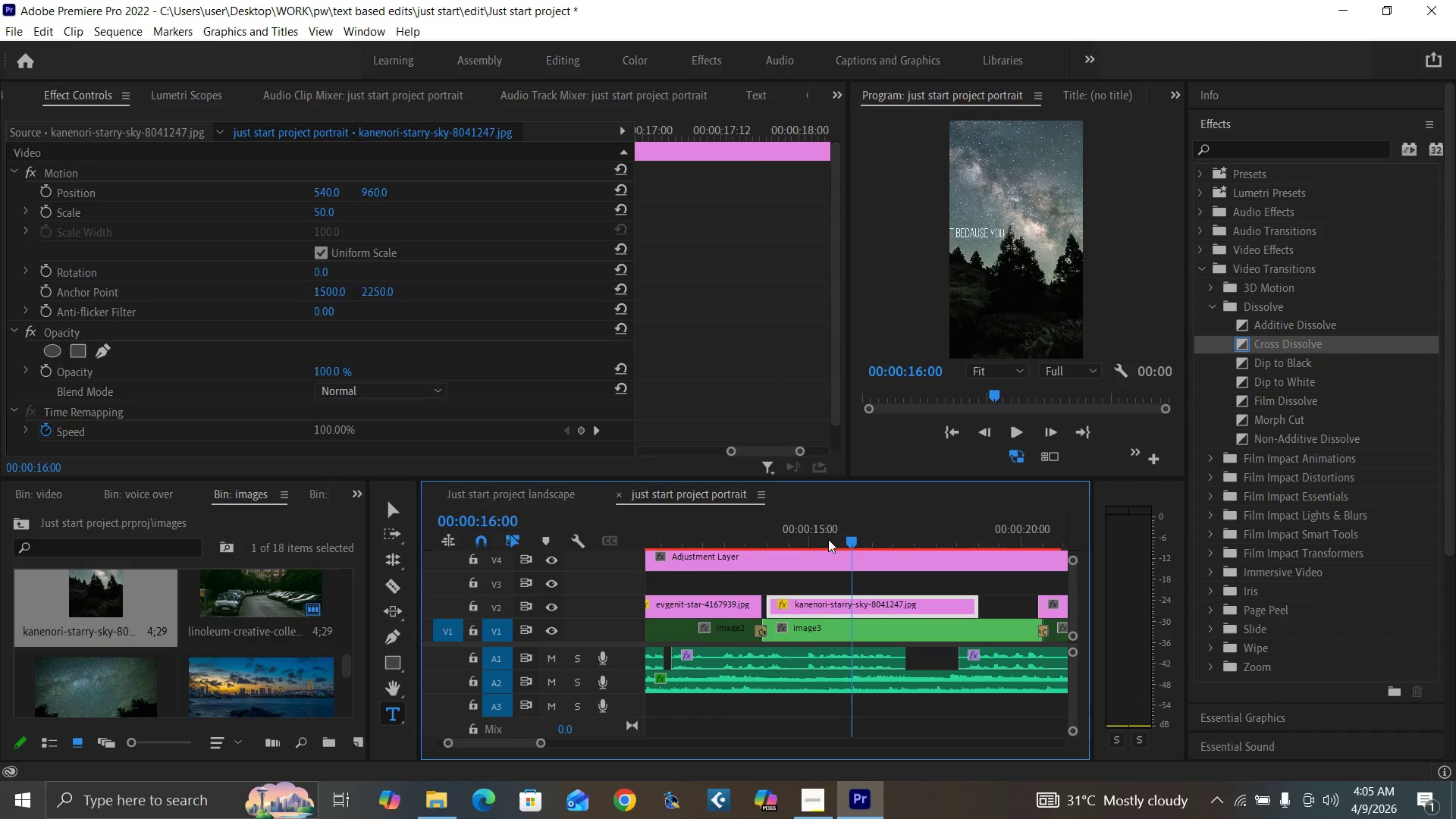 
key(Equal)
 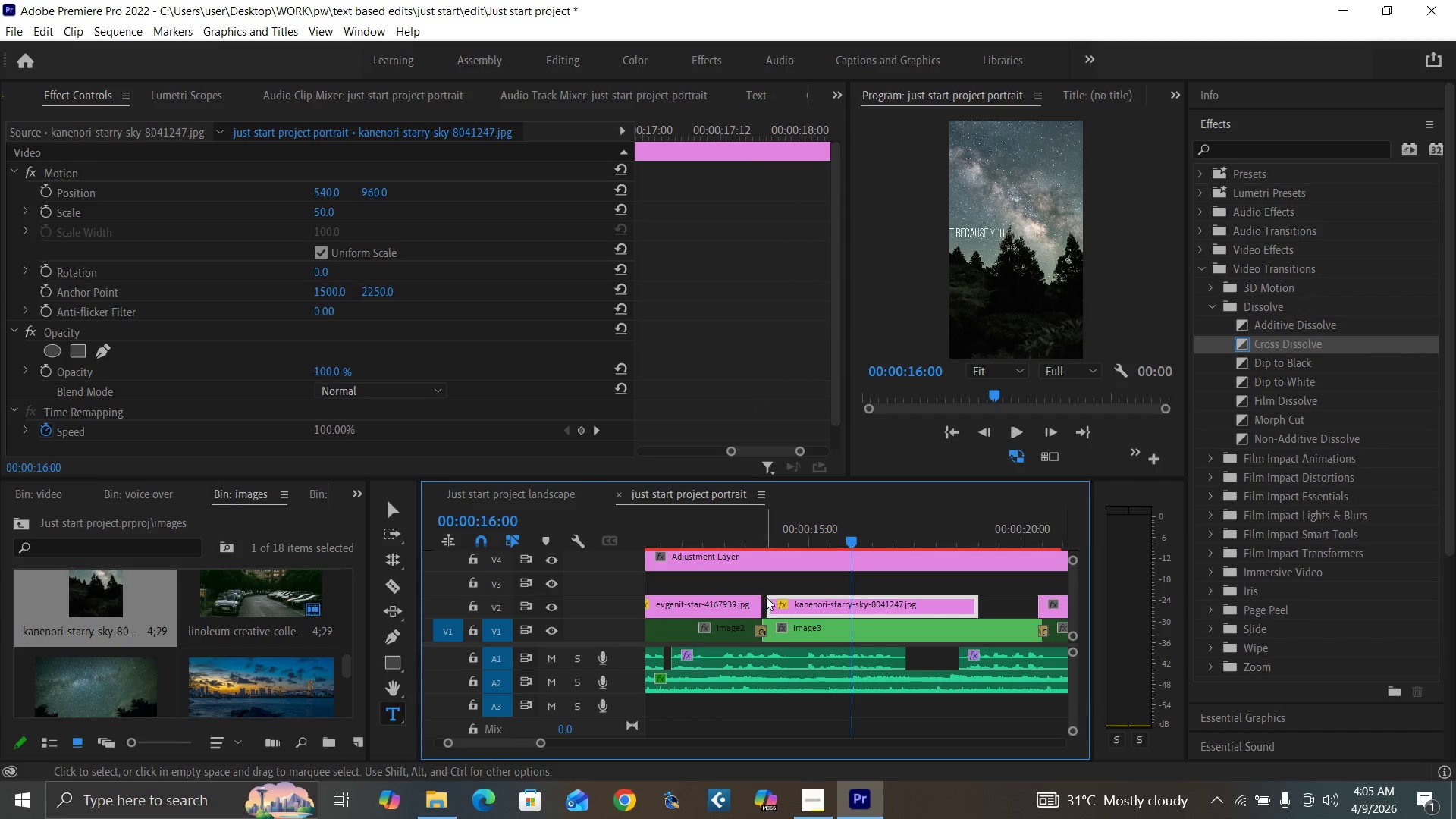 
left_click_drag(start_coordinate=[770, 598], to_coordinate=[766, 593])
 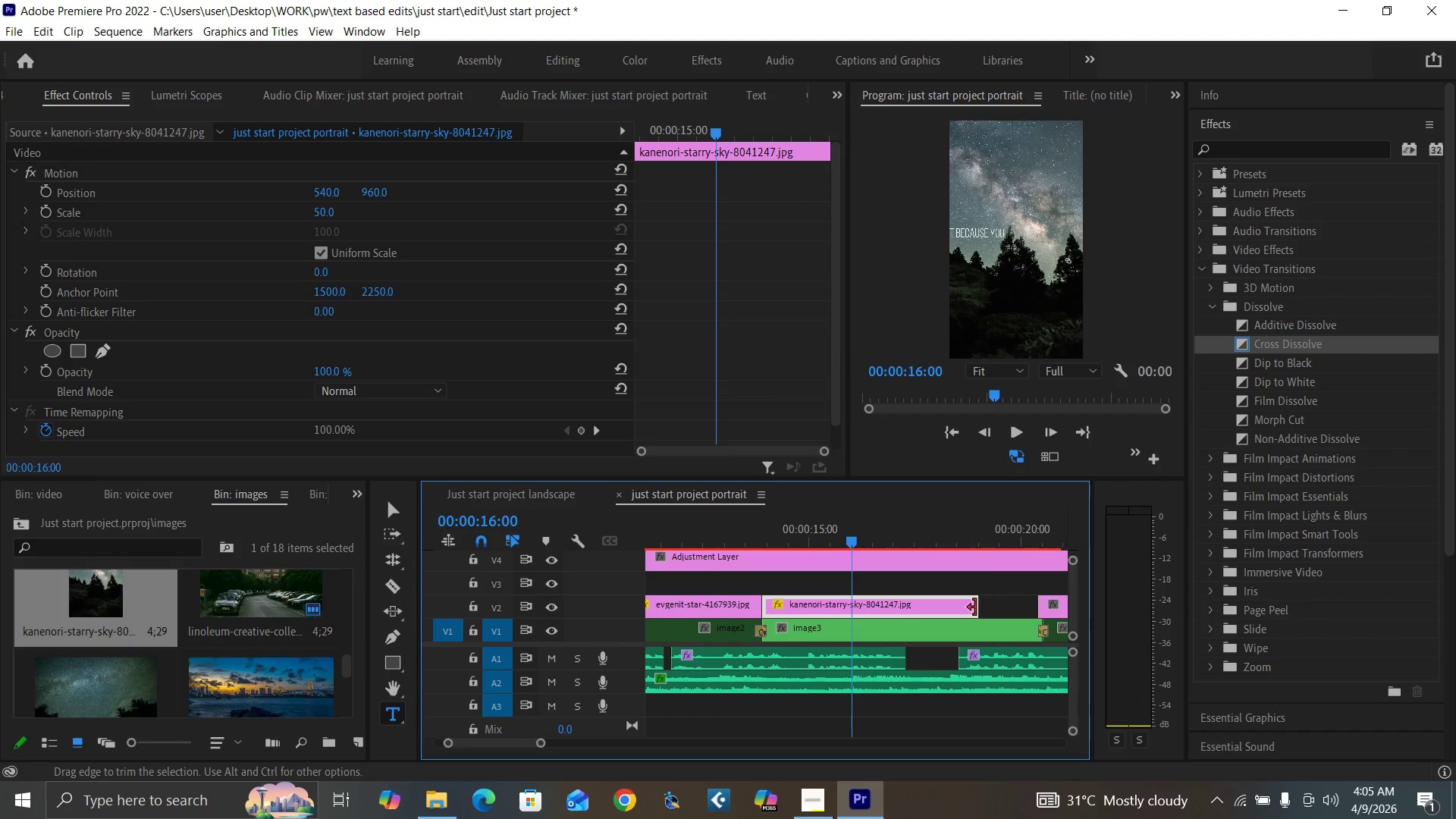 
left_click_drag(start_coordinate=[975, 607], to_coordinate=[1017, 609])
 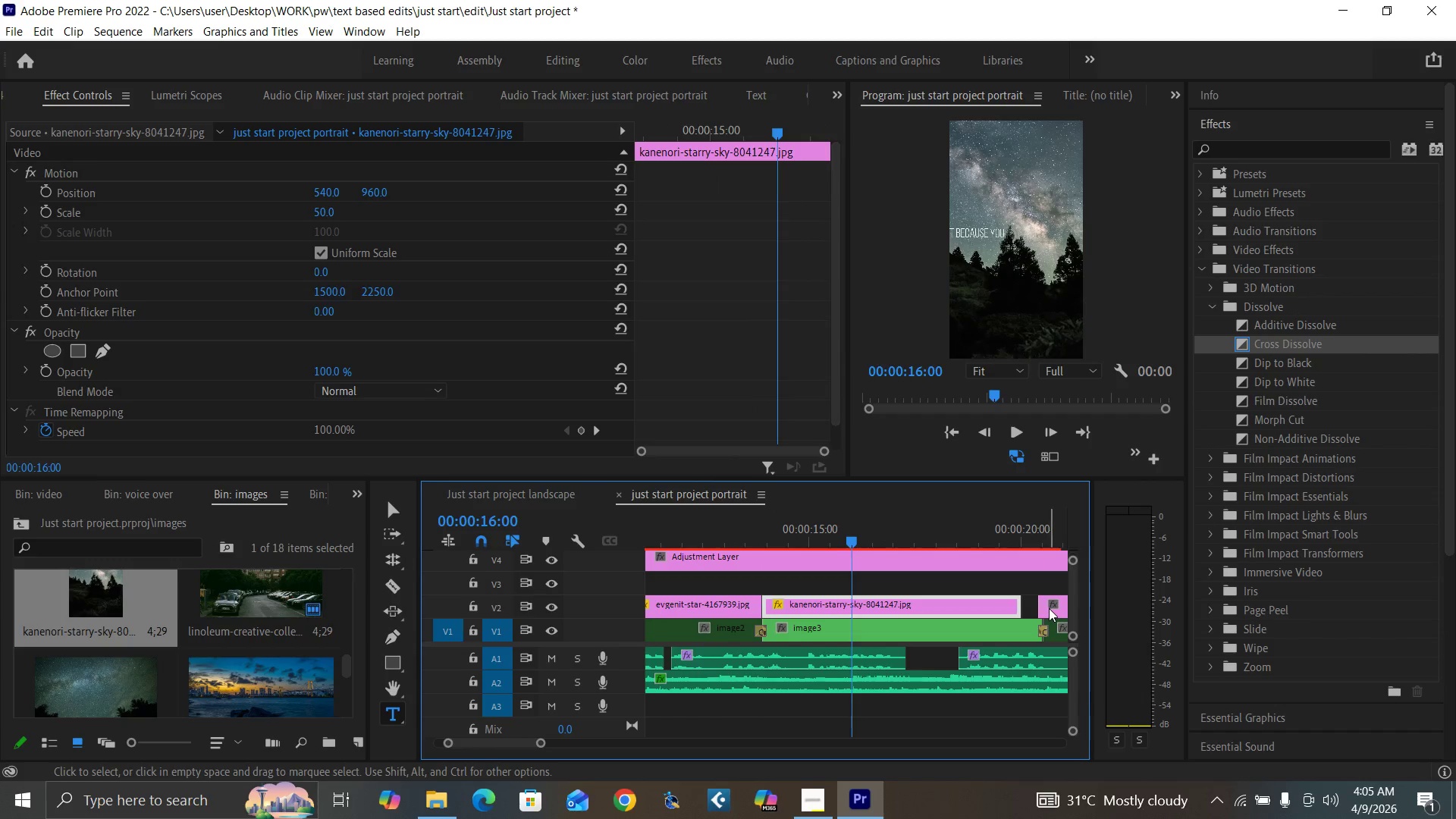 
left_click_drag(start_coordinate=[1050, 608], to_coordinate=[1054, 608])
 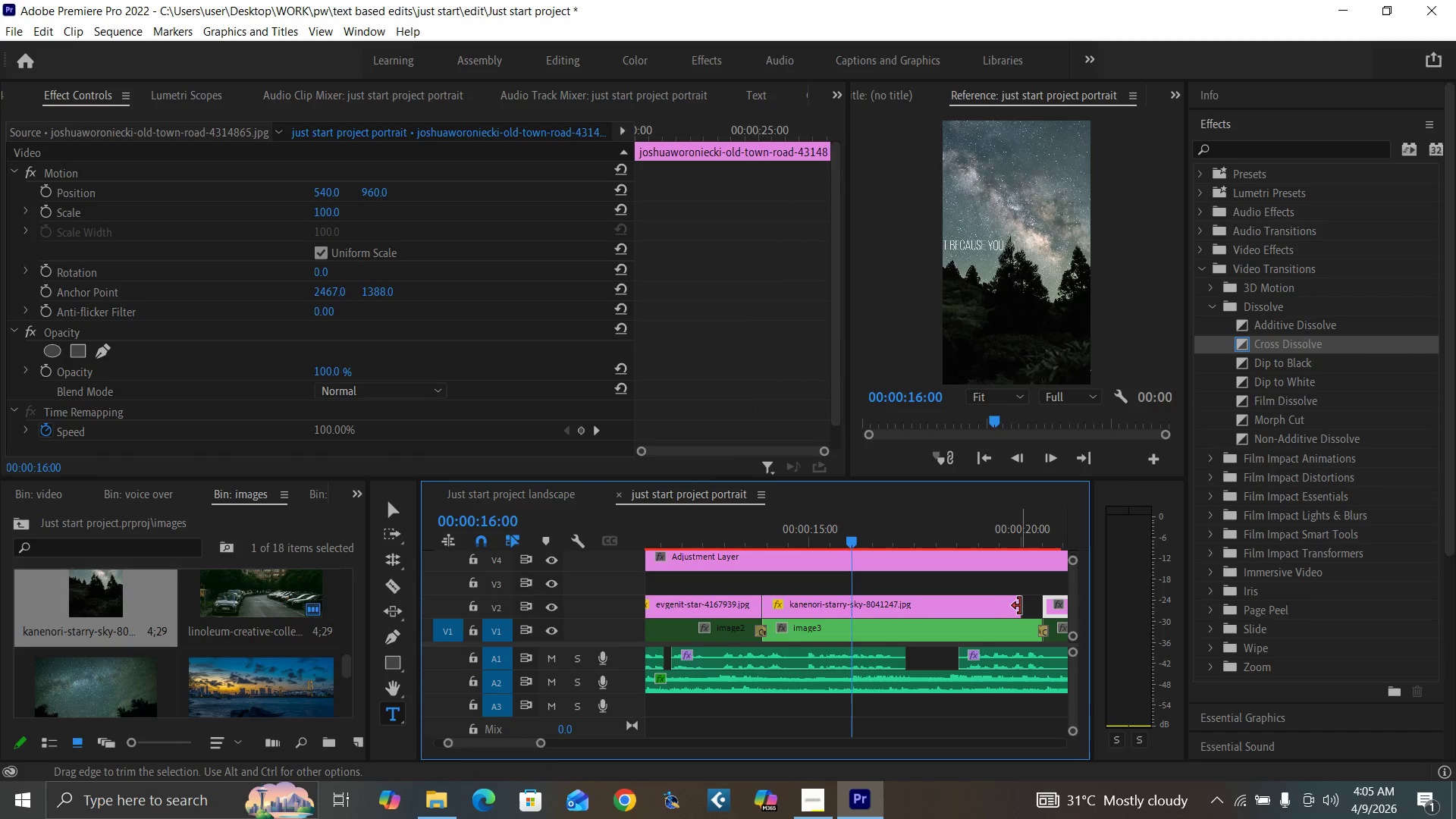 
left_click_drag(start_coordinate=[1020, 606], to_coordinate=[1041, 607])
 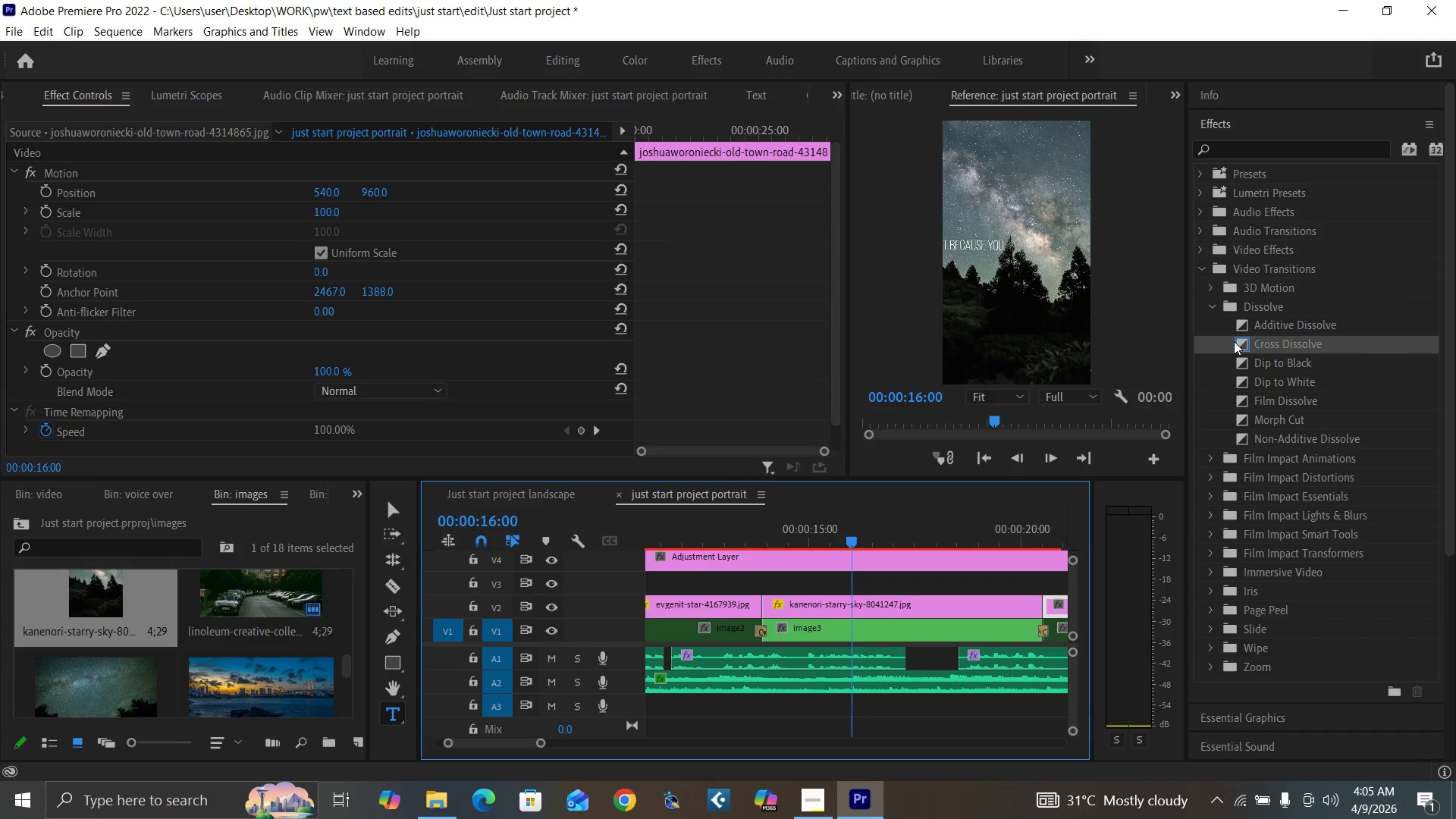 
left_click_drag(start_coordinate=[1241, 343], to_coordinate=[765, 598])
 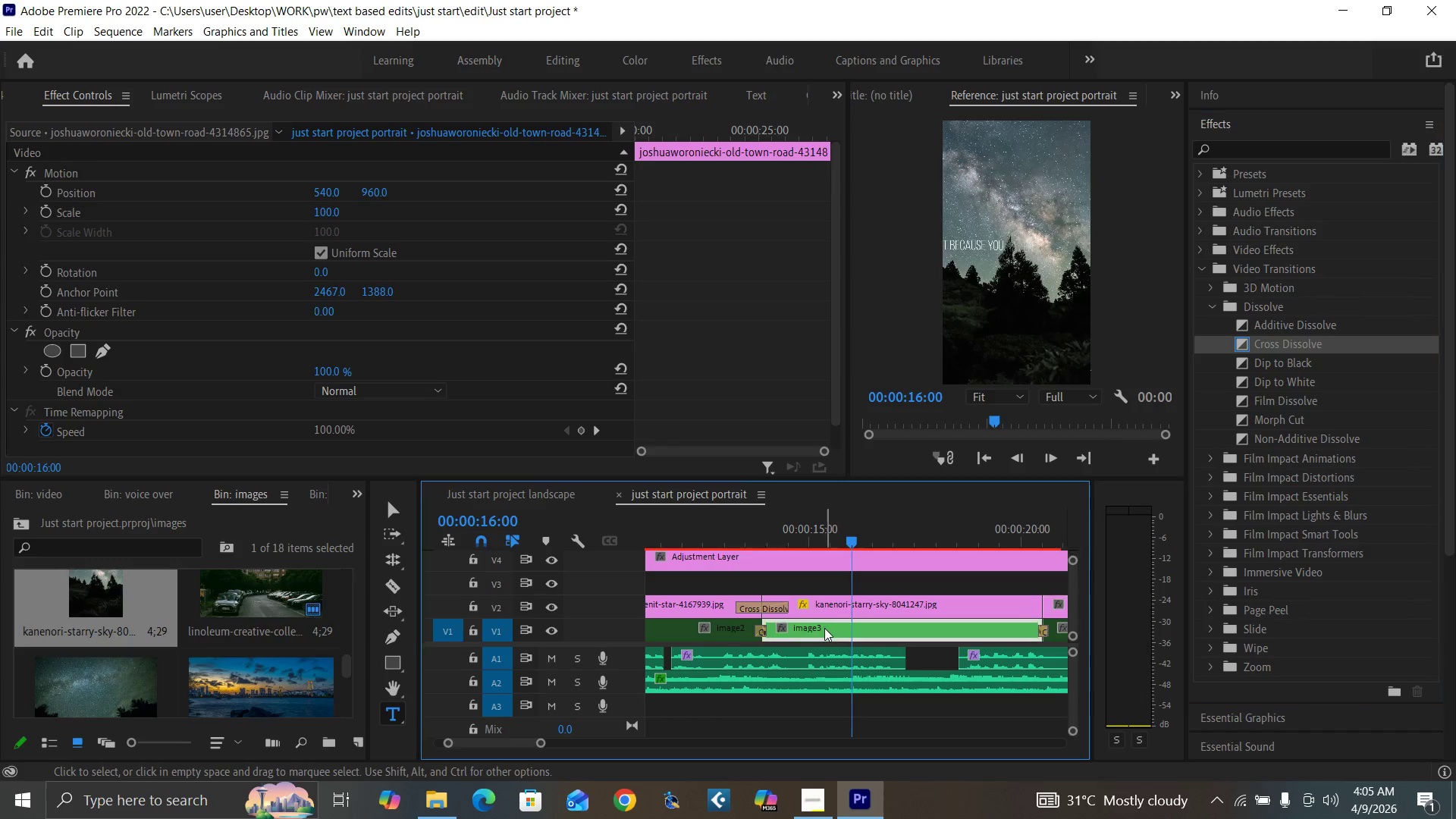 
key(Shift+E)
 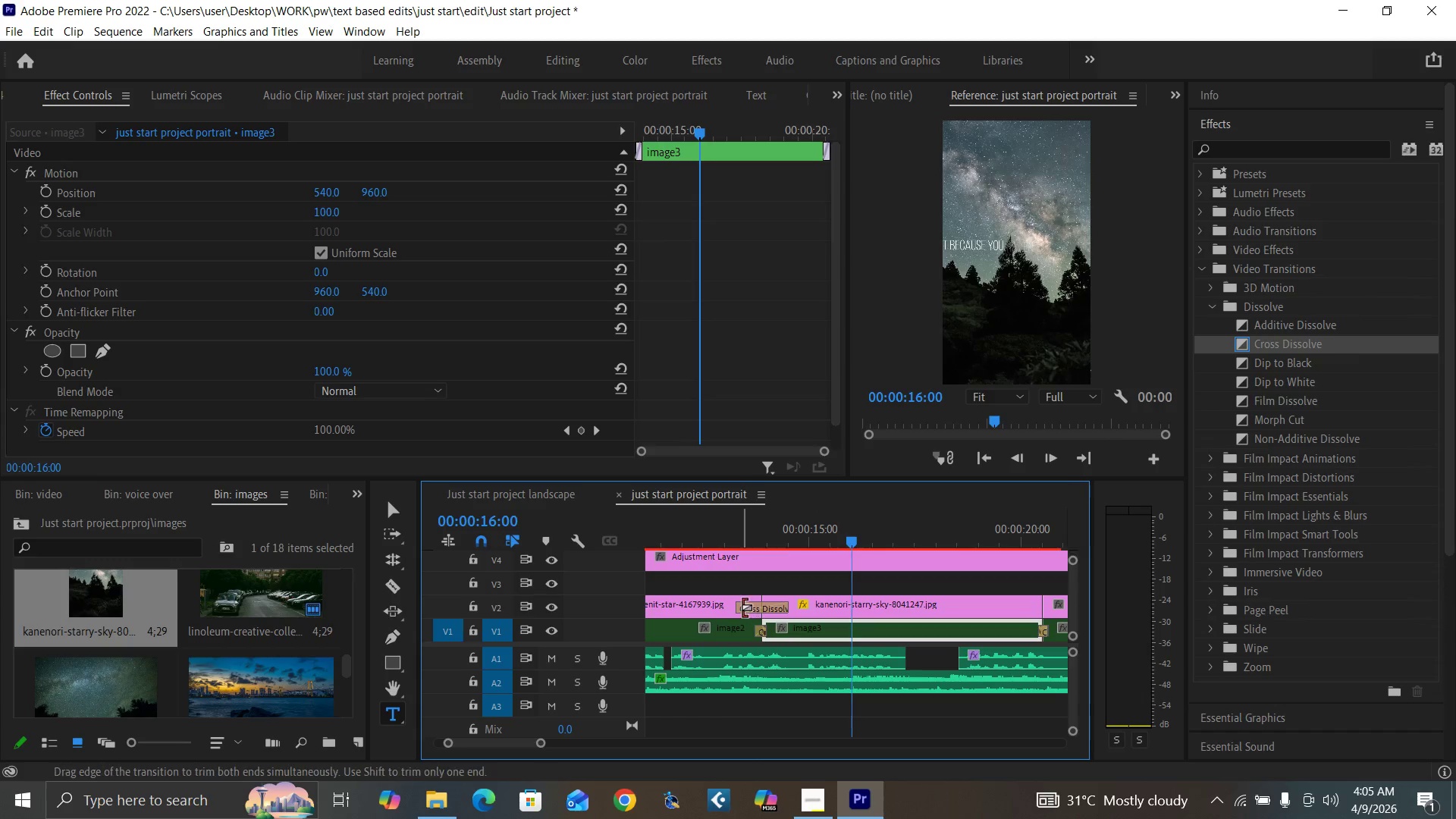 
left_click_drag(start_coordinate=[739, 606], to_coordinate=[754, 612])
 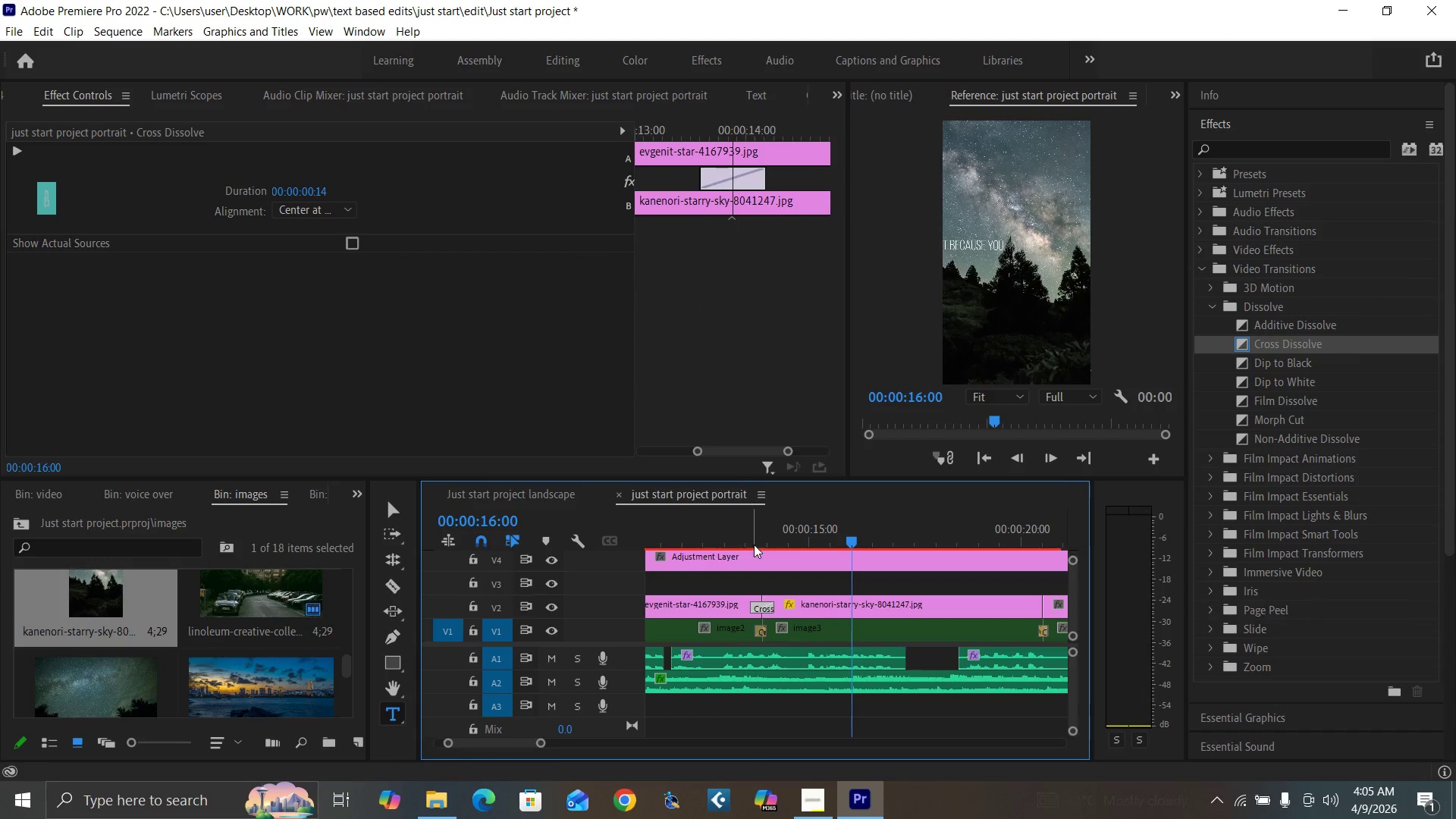 
left_click([752, 544])
 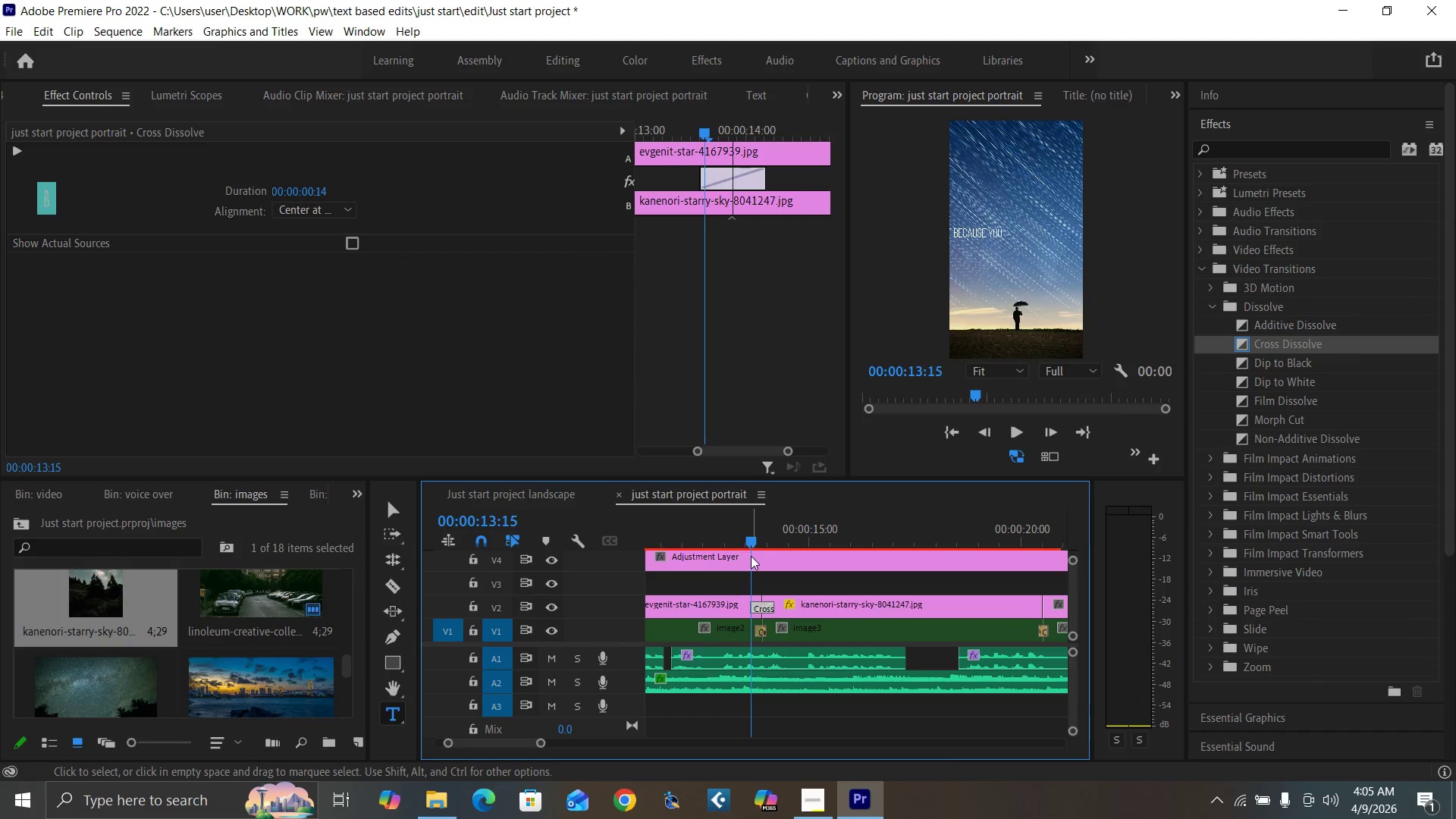 
key(Equal)
 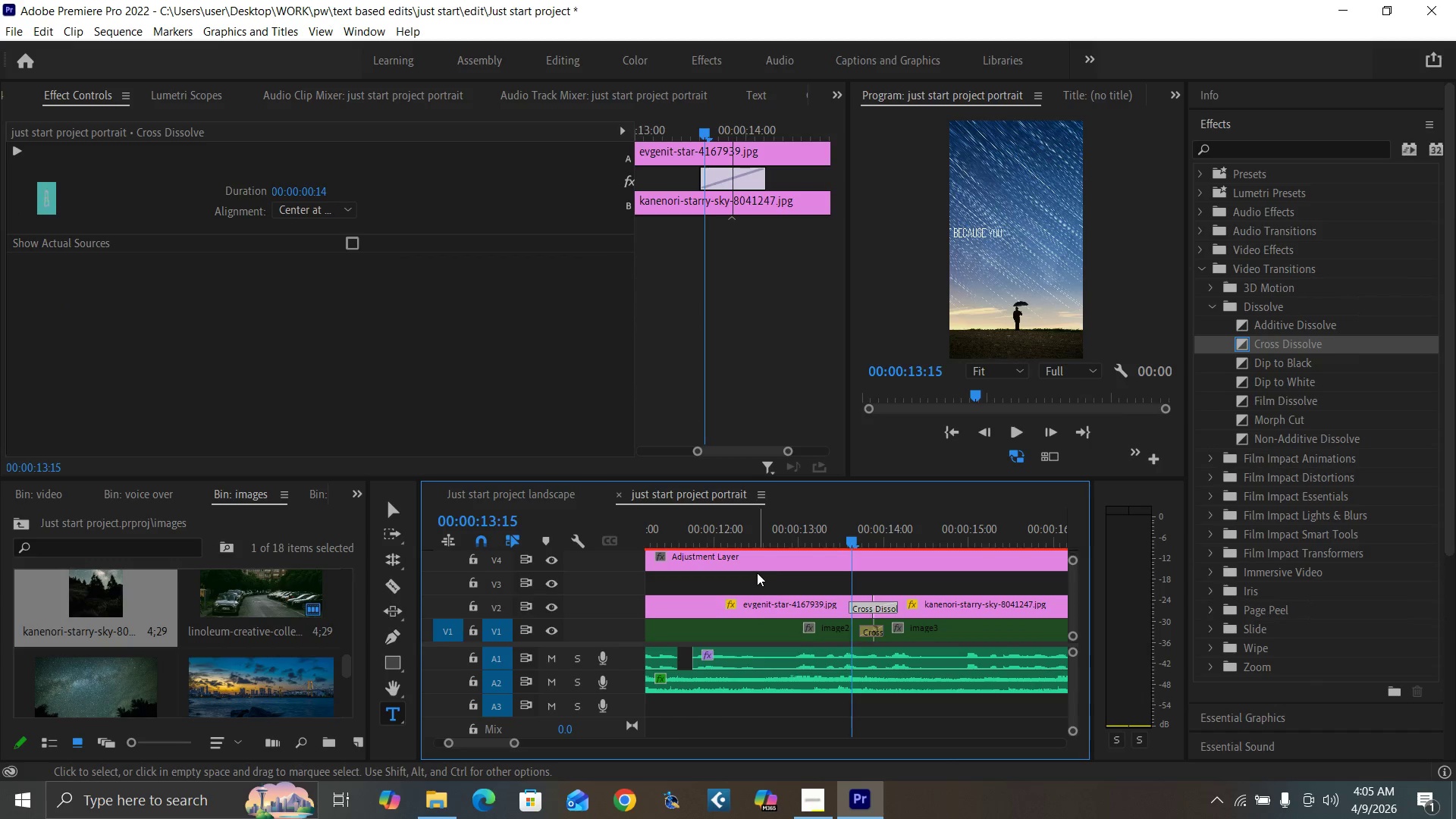 
key(ArrowLeft)
 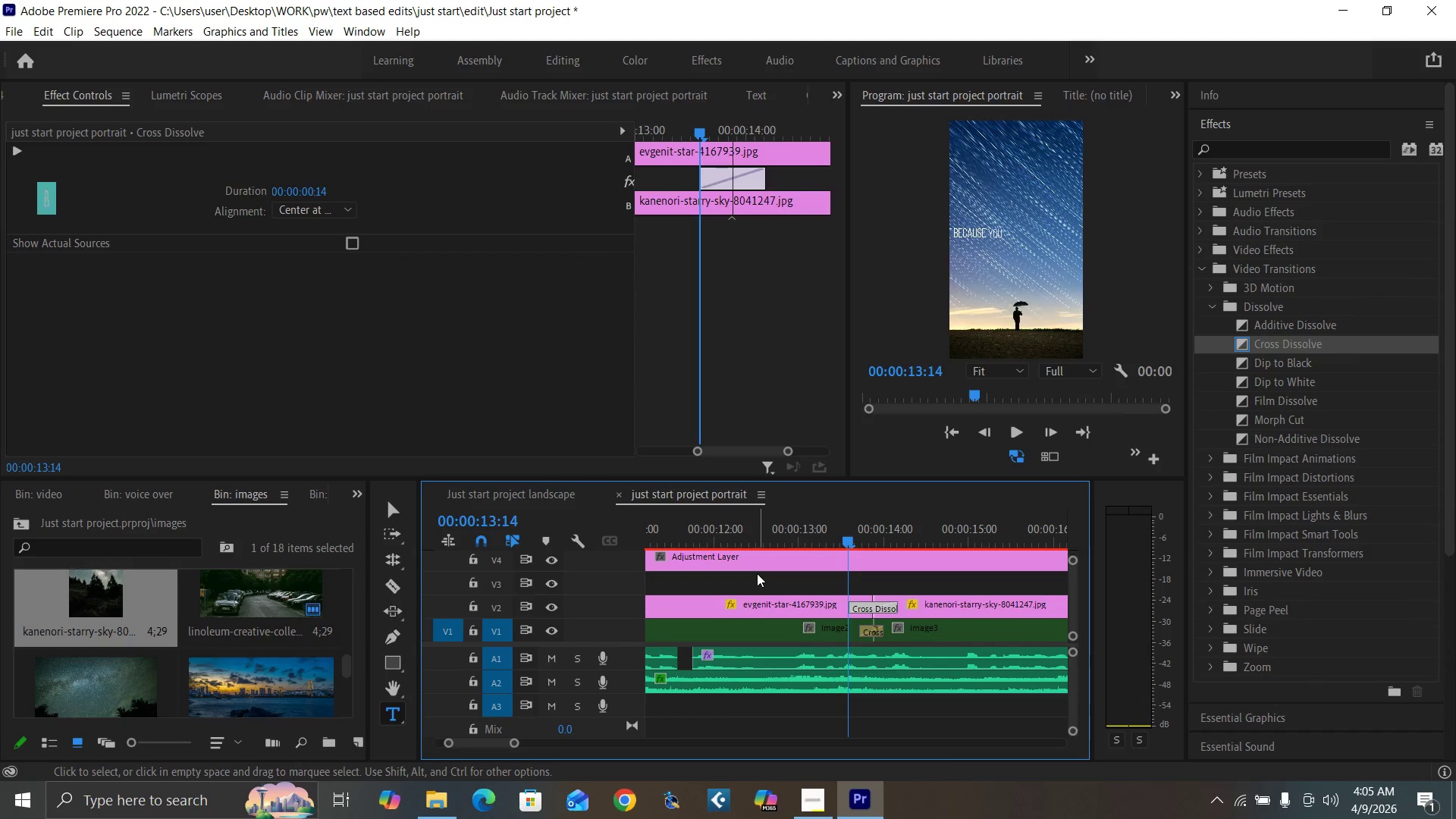 
key(ArrowRight)
 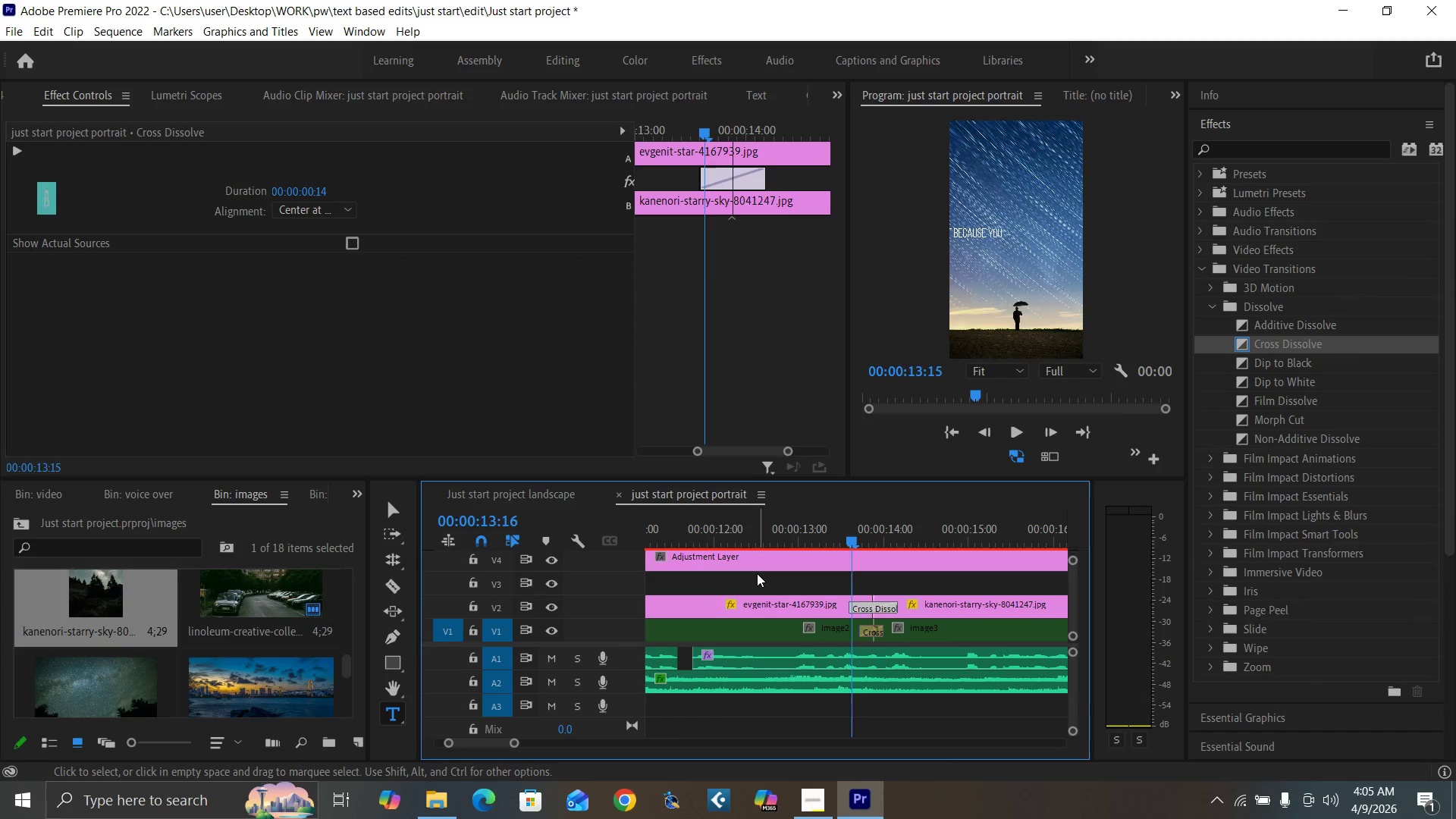 
key(ArrowRight)
 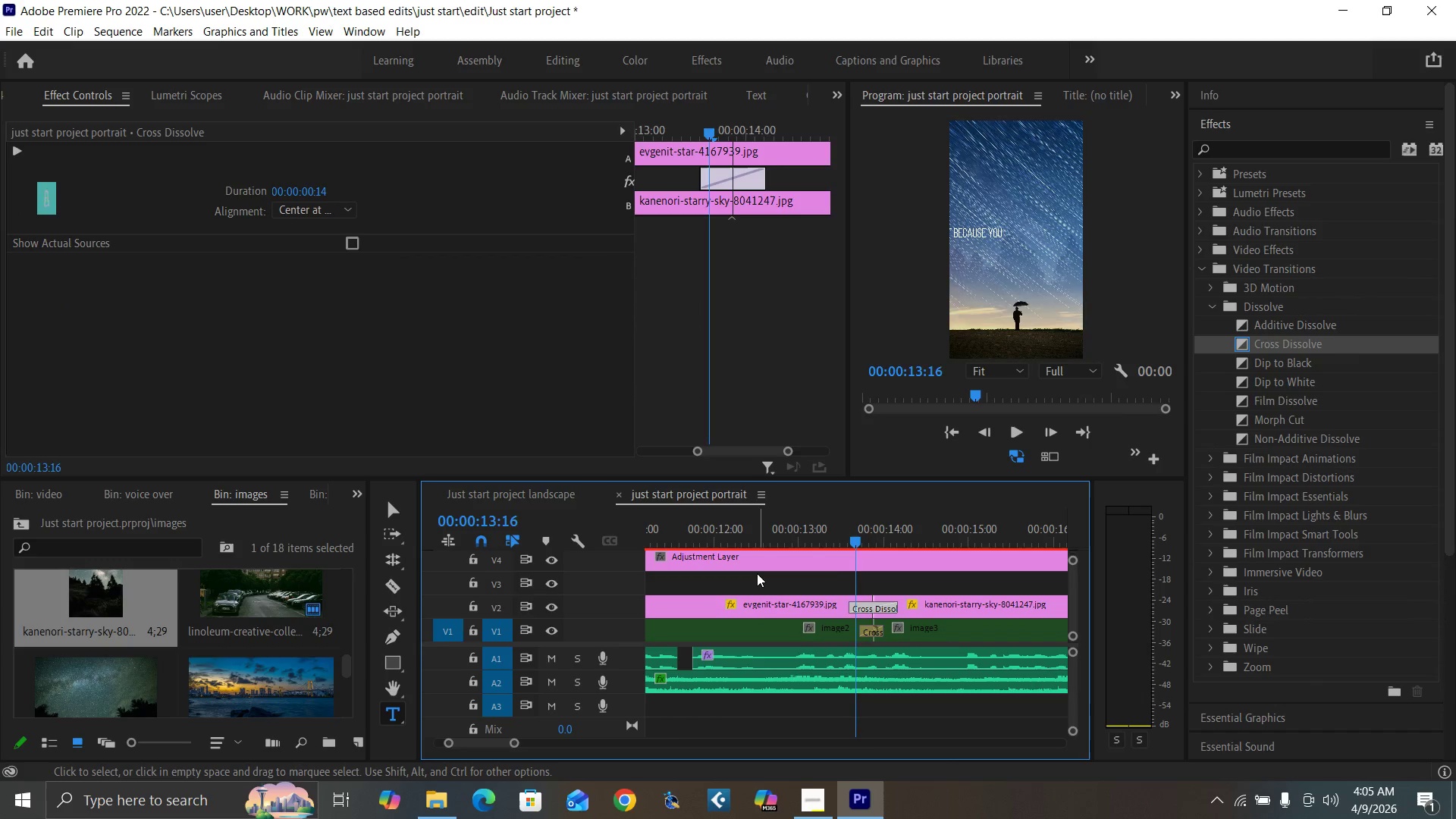 
key(ArrowRight)
 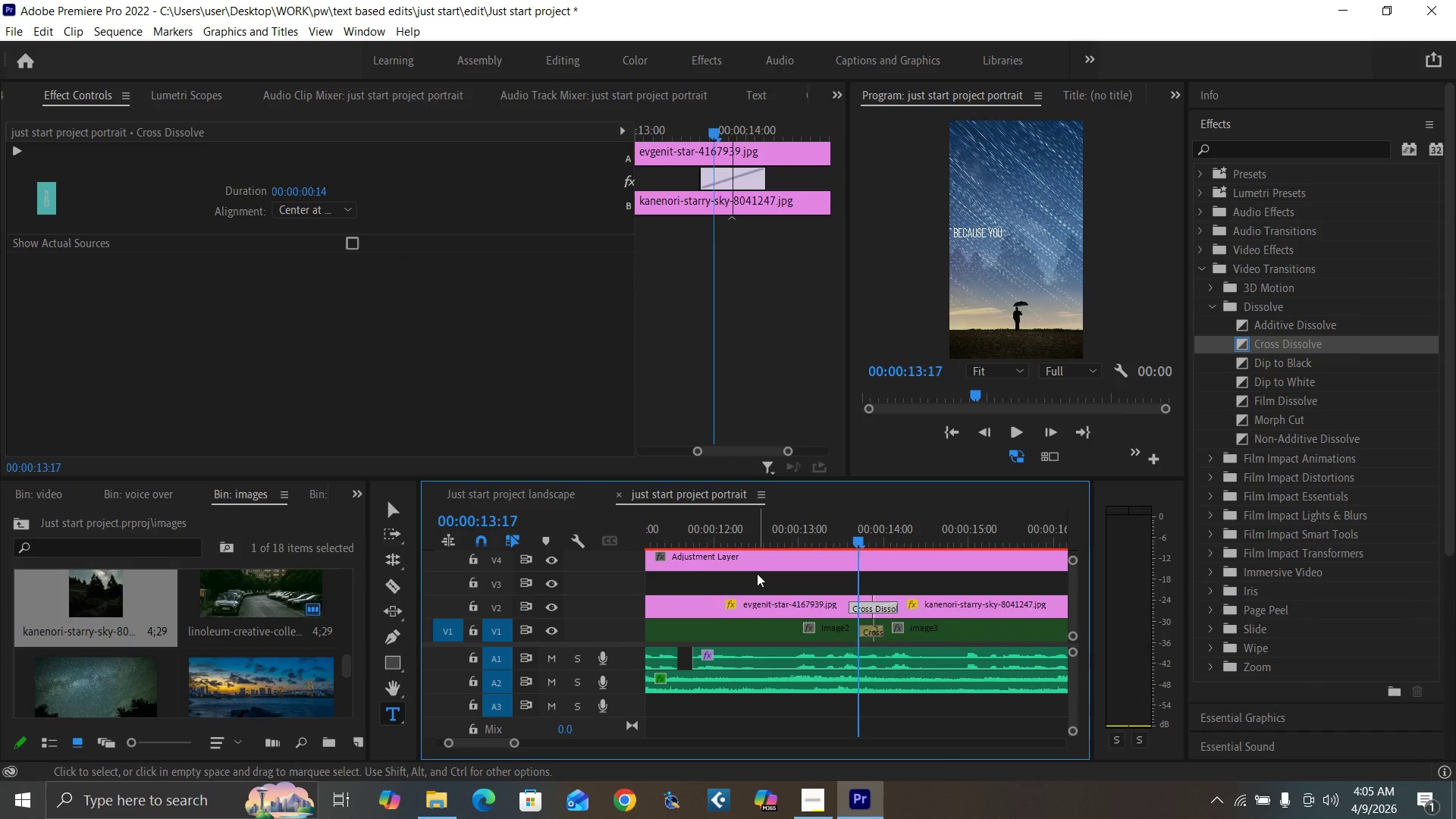 
key(ArrowRight)
 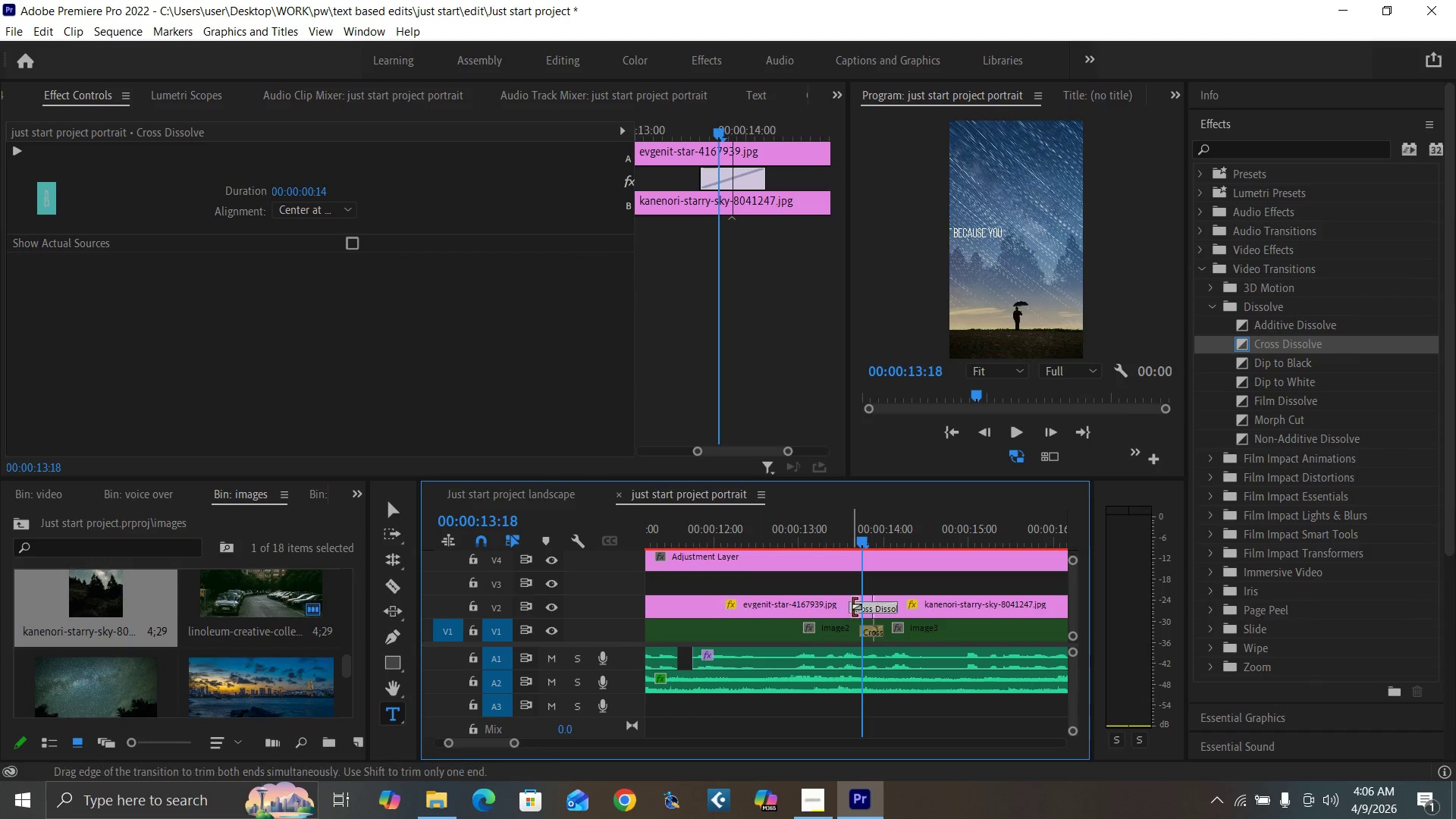 
left_click_drag(start_coordinate=[851, 607], to_coordinate=[860, 610])
 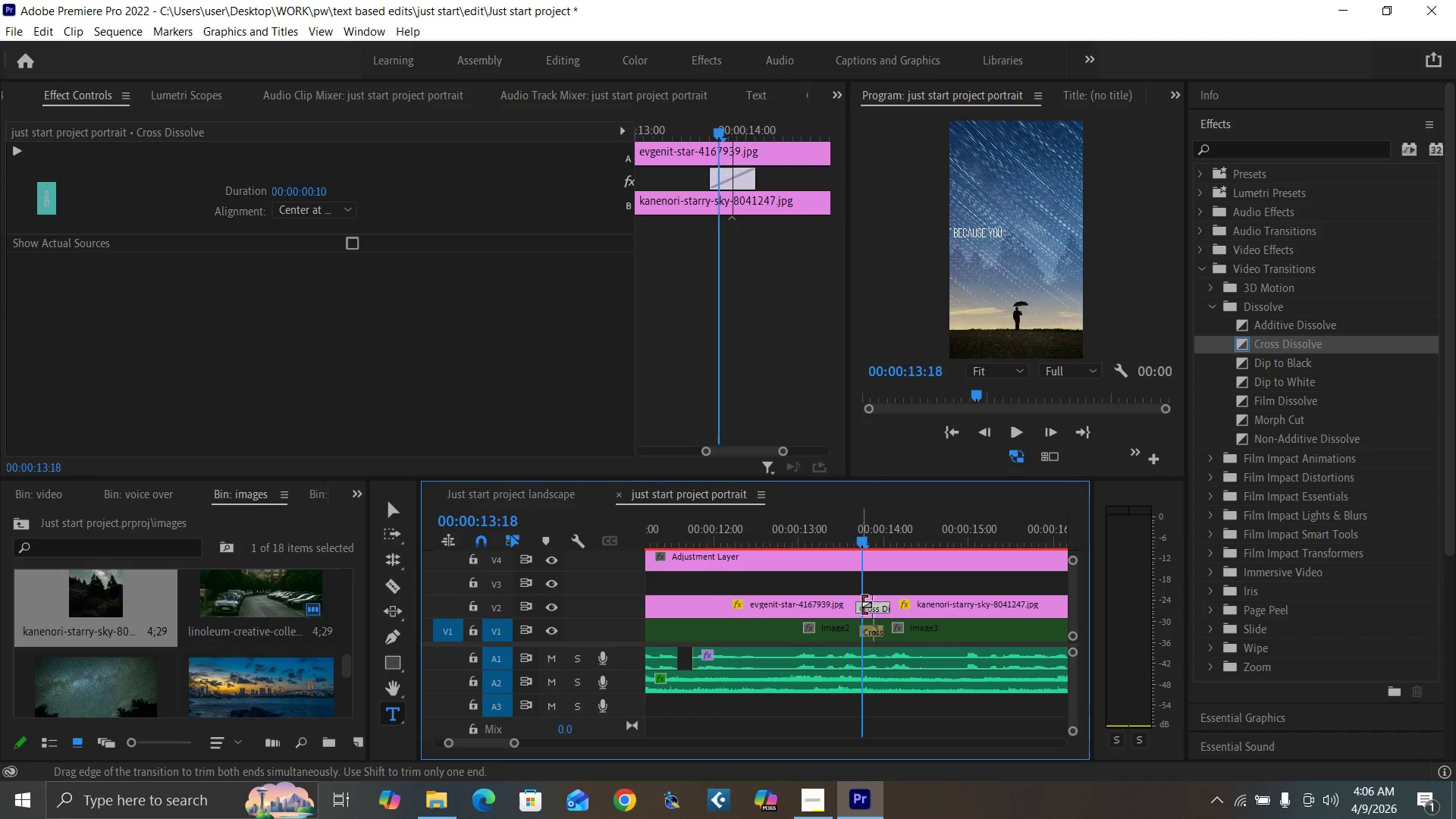 
key(Equal)
 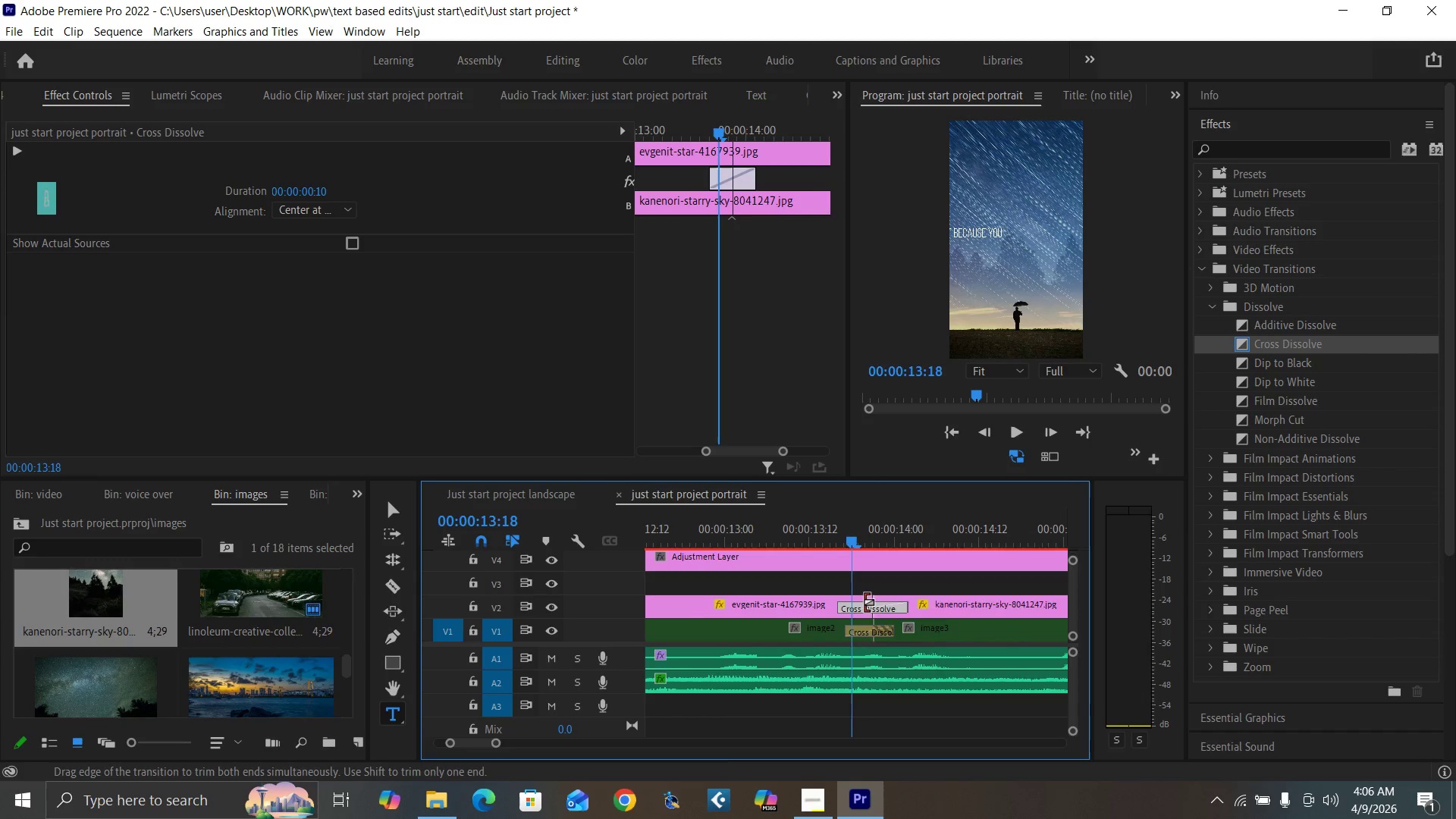 
key(Equal)
 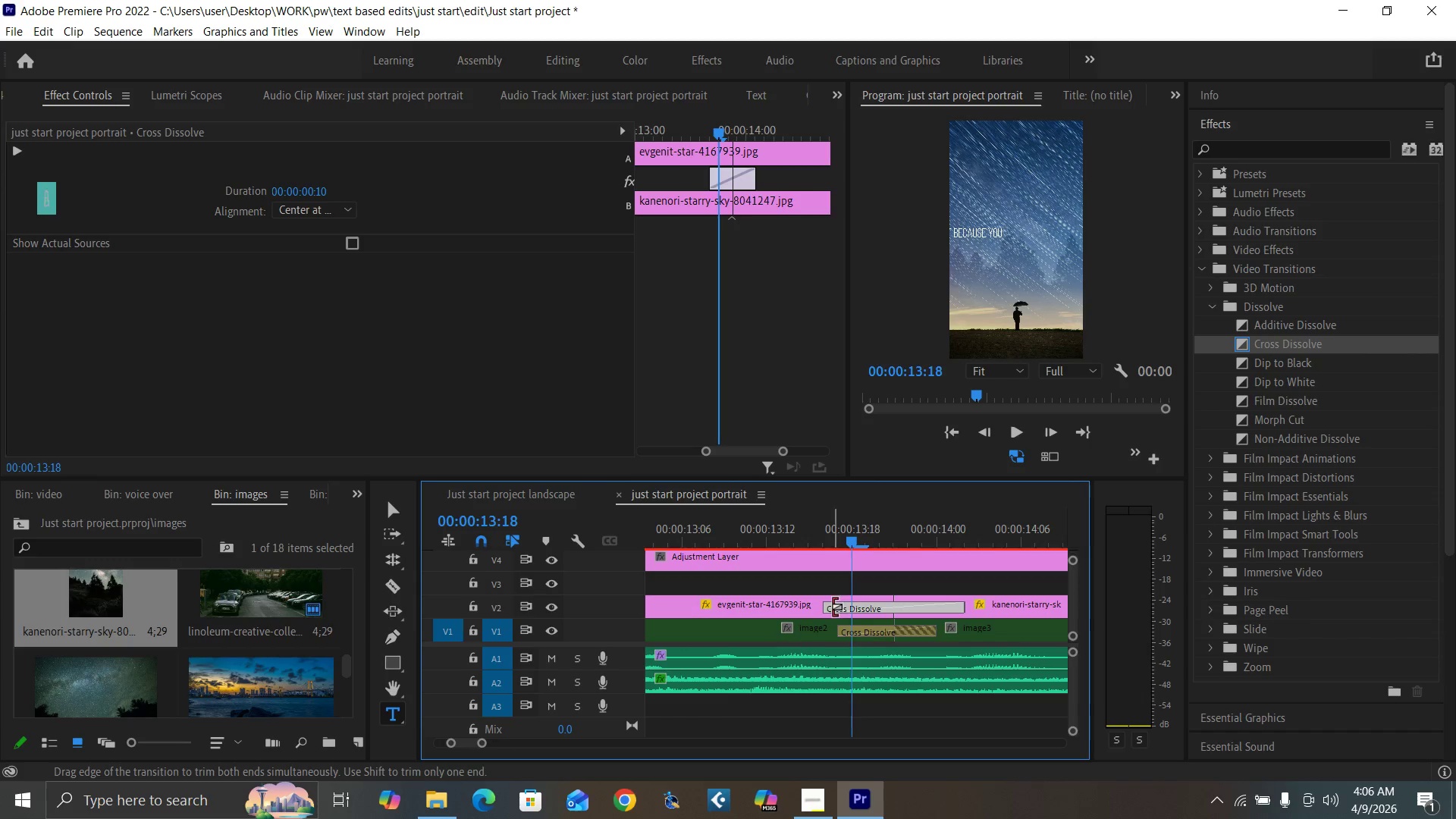 
left_click_drag(start_coordinate=[830, 607], to_coordinate=[840, 610])
 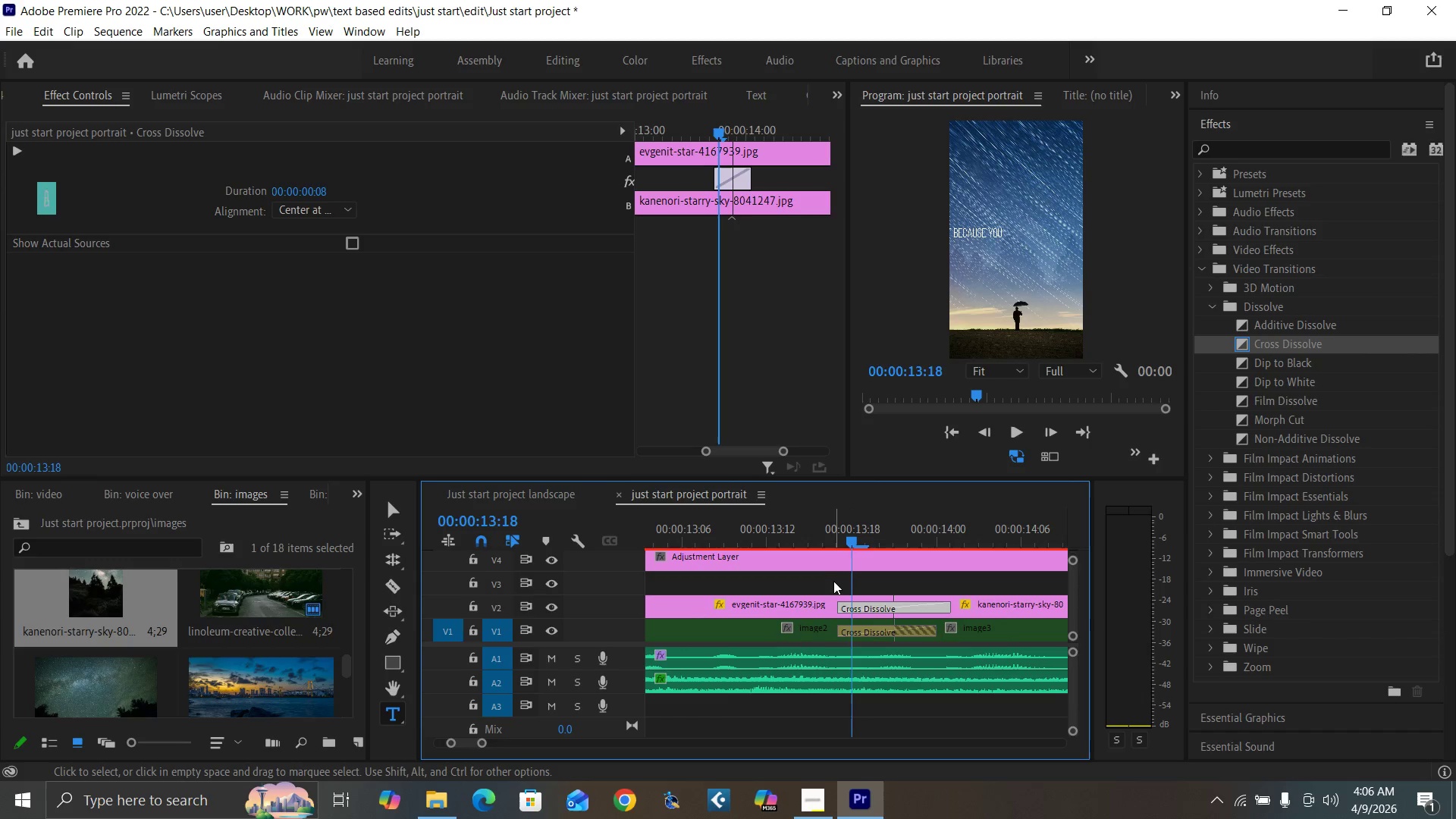 
key(ArrowLeft)
 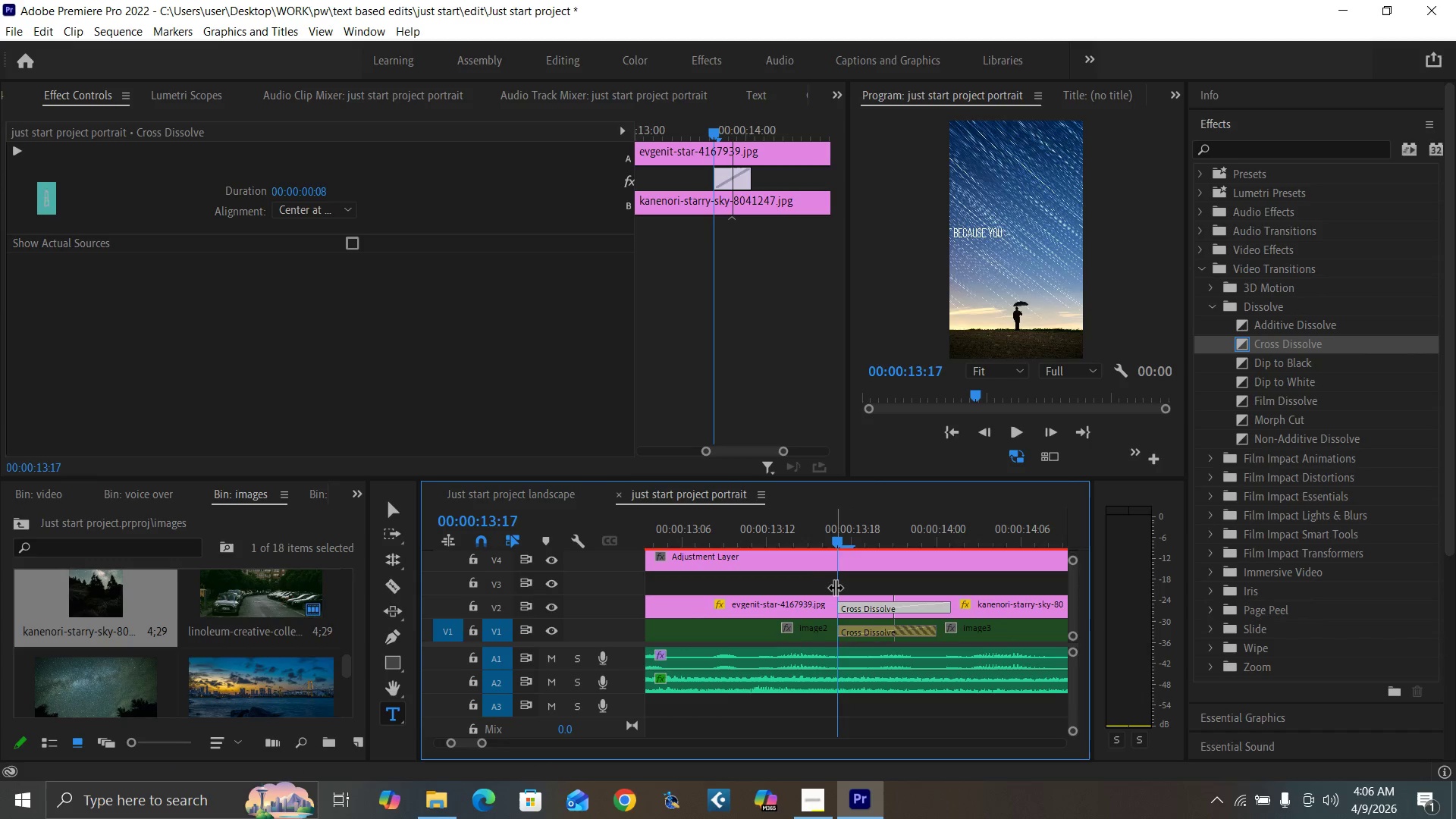 
key(ArrowRight)
 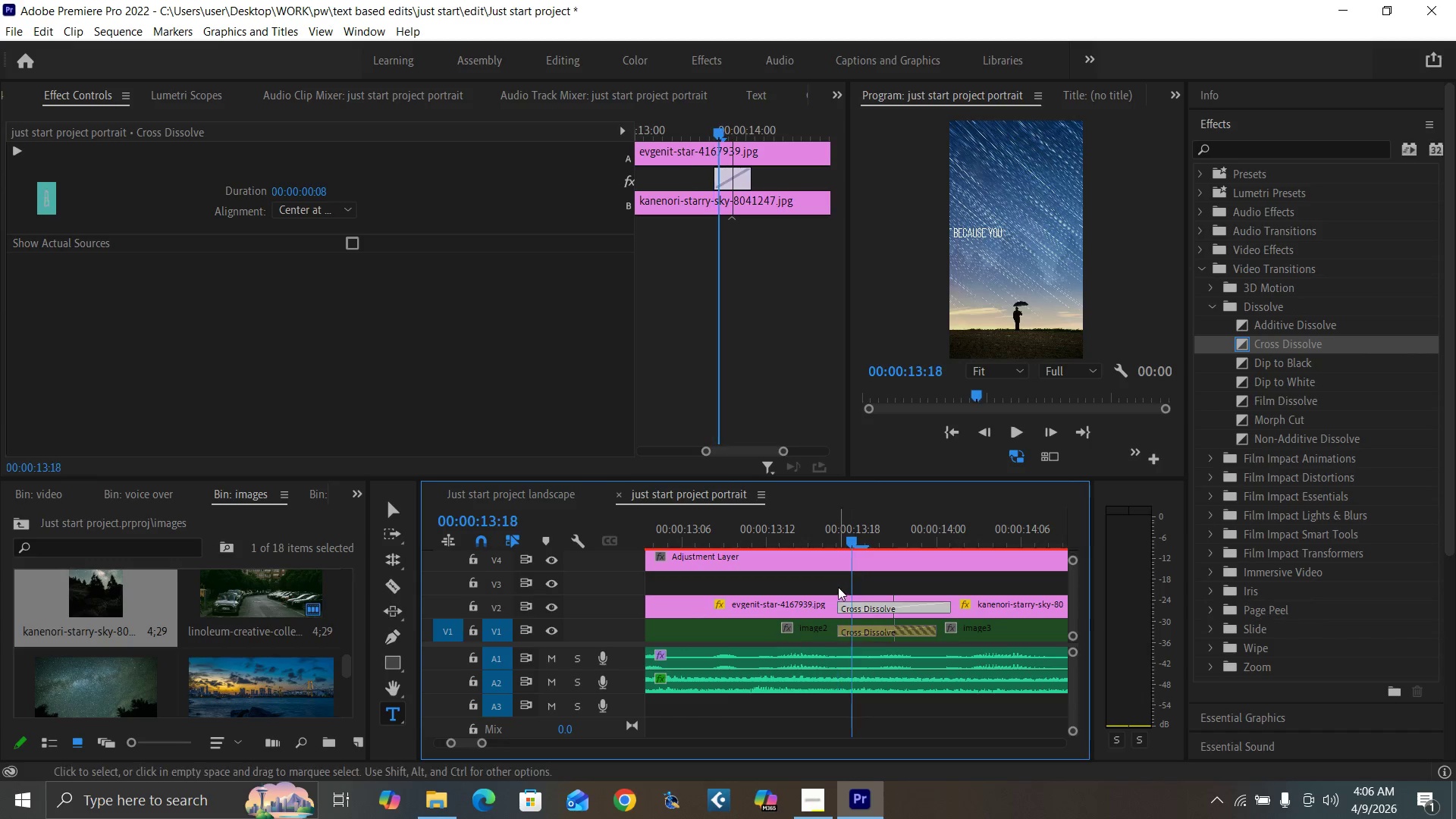 
key(ArrowRight)
 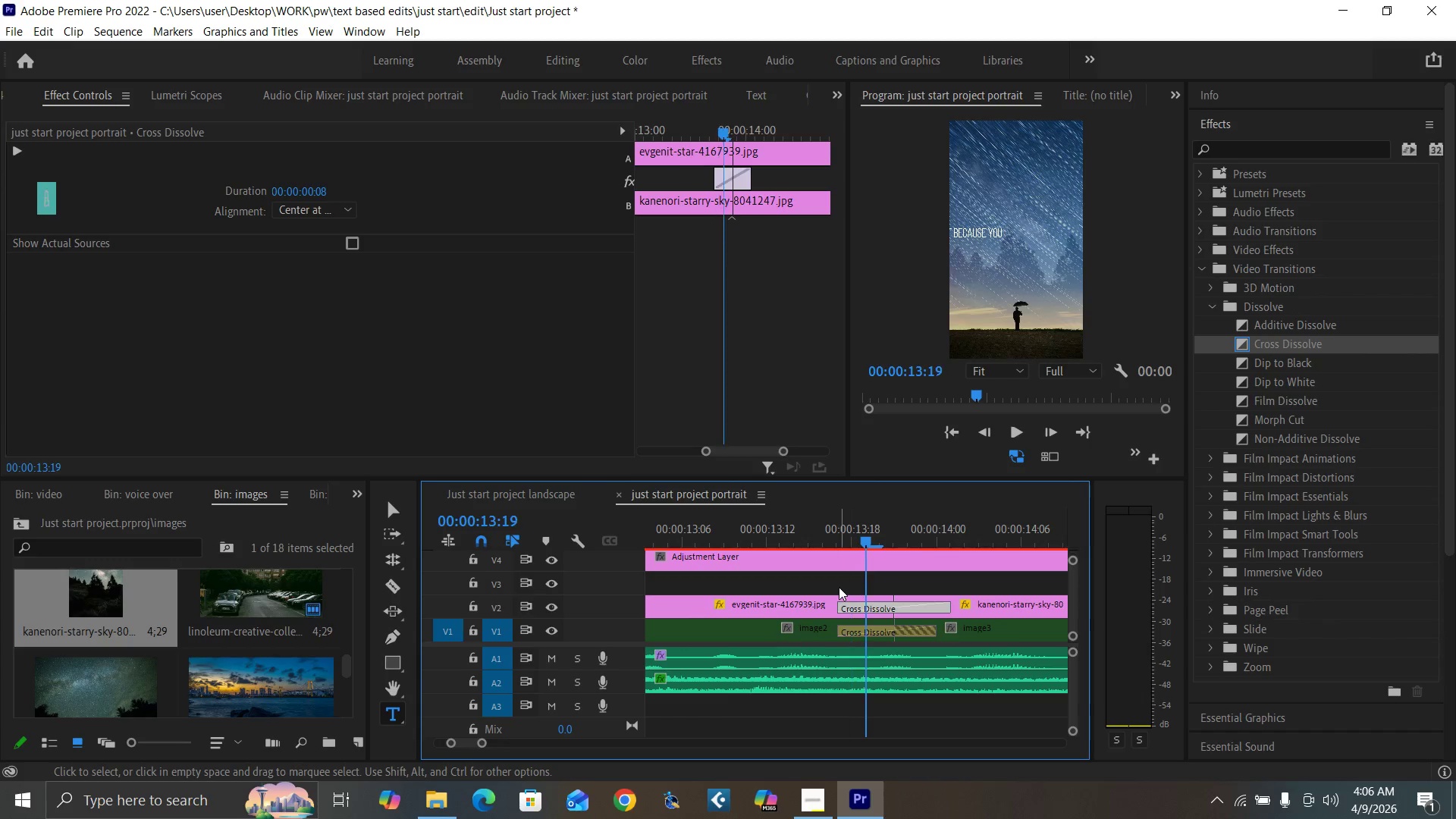 
key(ArrowRight)
 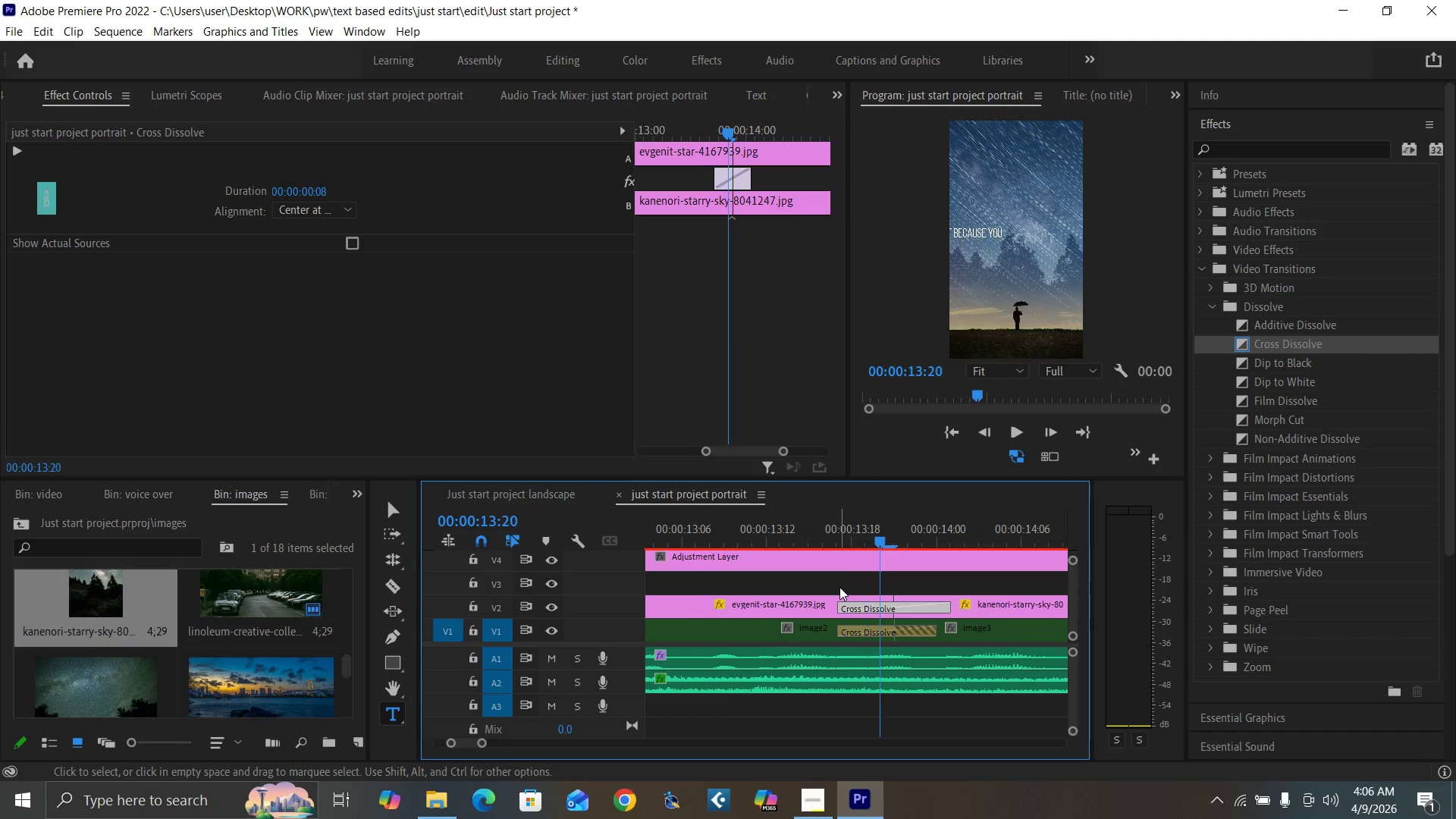 
key(ArrowRight)
 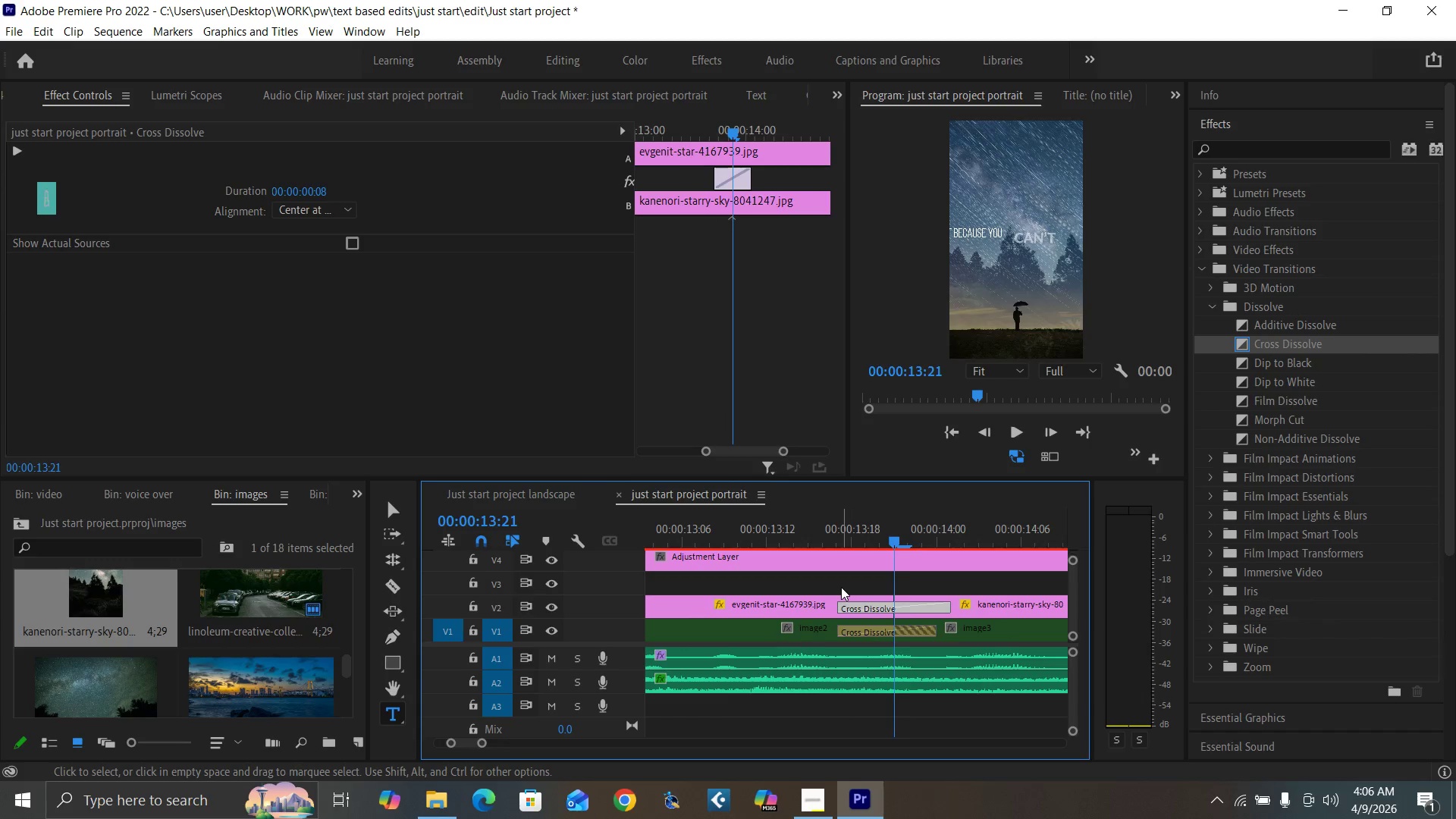 
key(ArrowRight)
 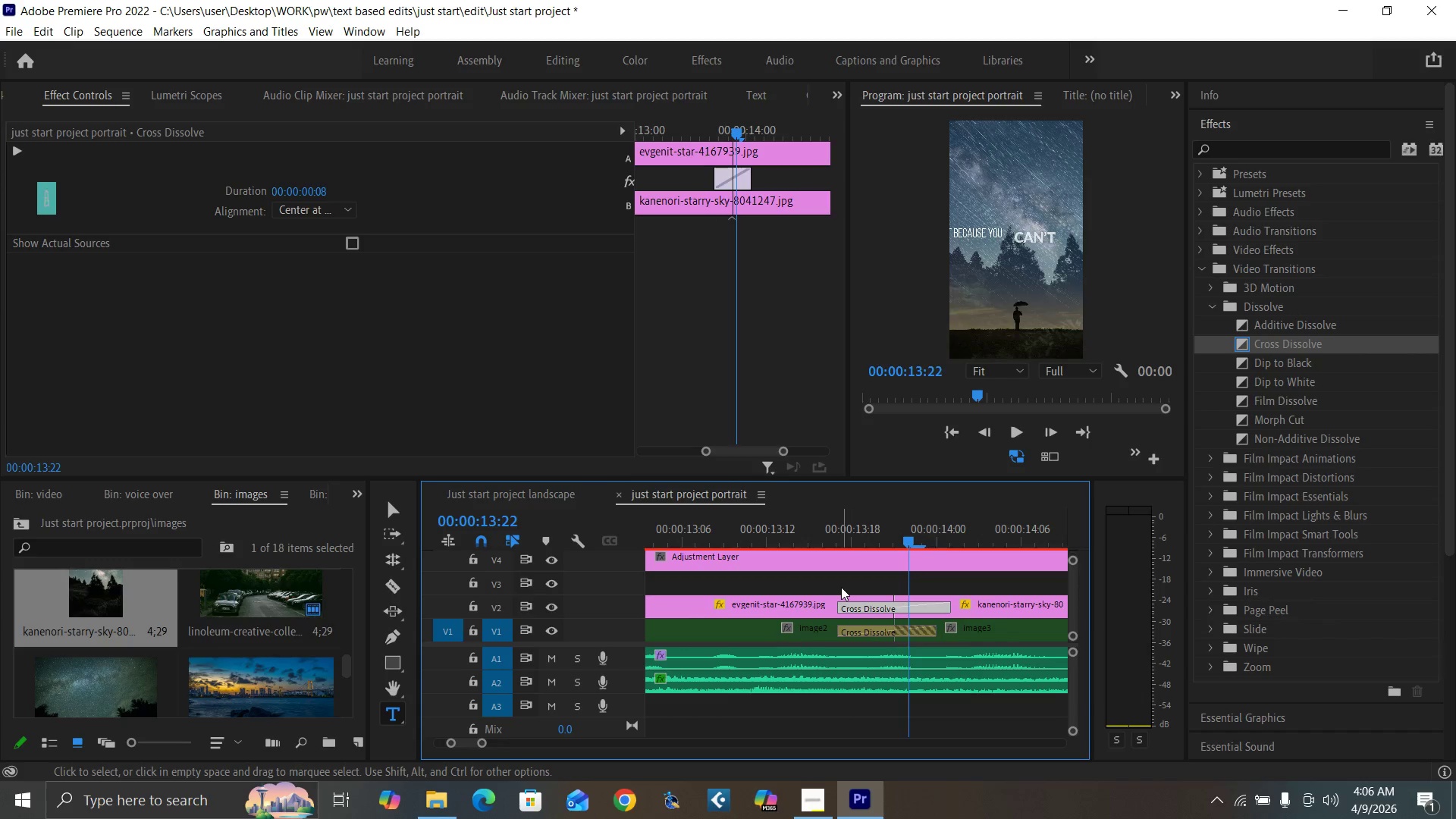 
key(ArrowRight)
 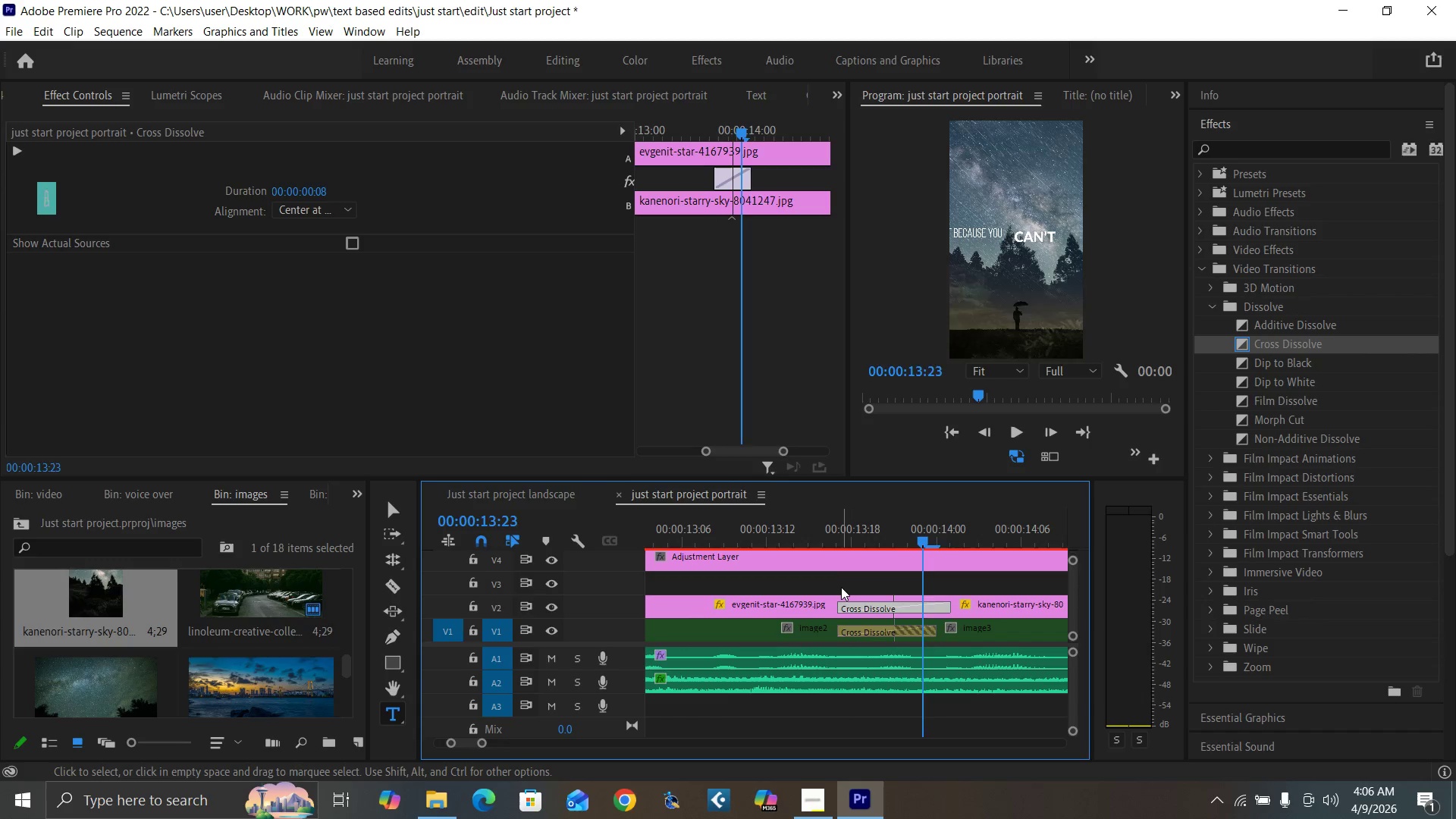 
key(ArrowRight)
 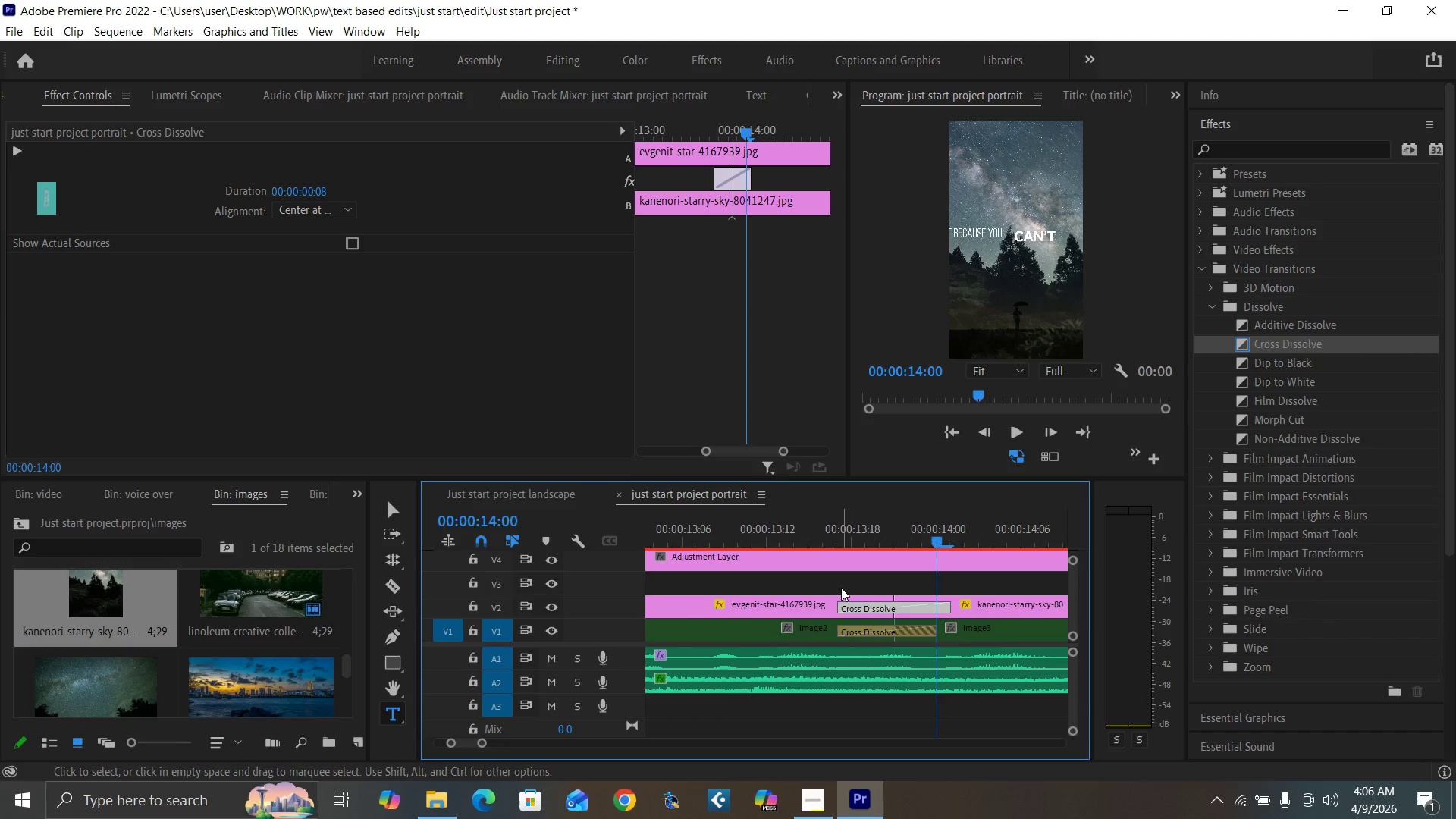 
key(ArrowRight)
 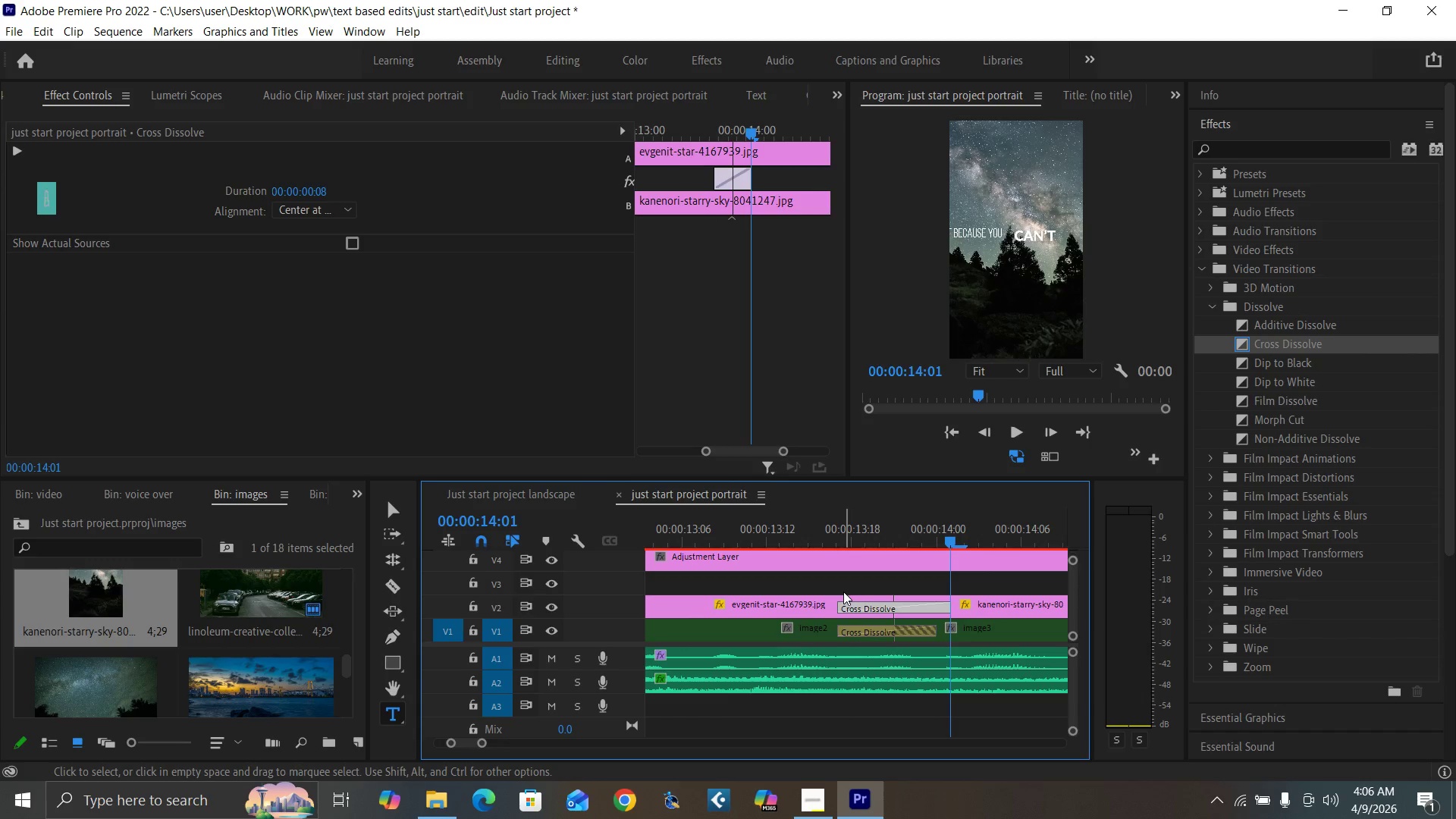 
key(ArrowLeft)
 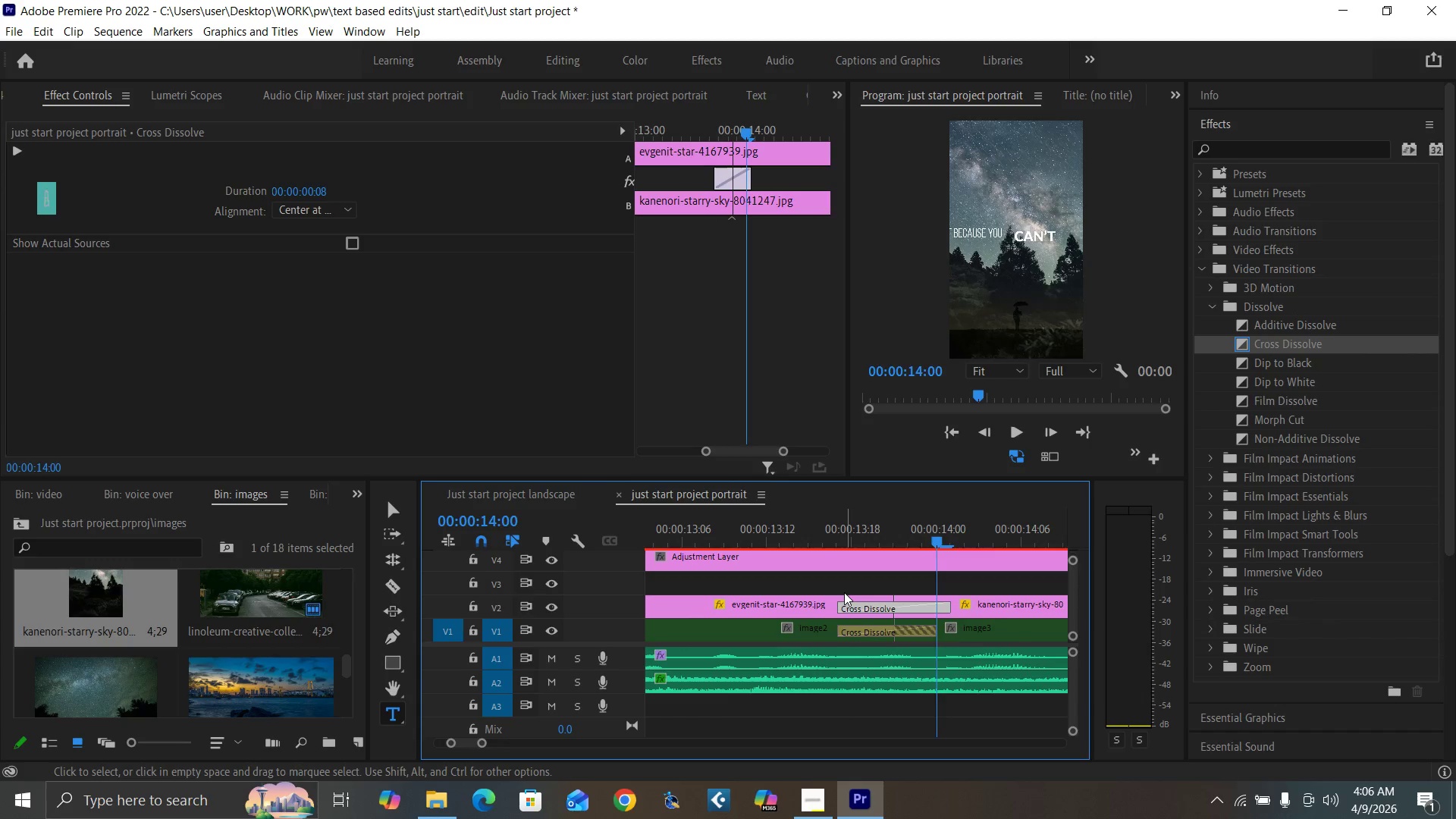 
key(ArrowLeft)
 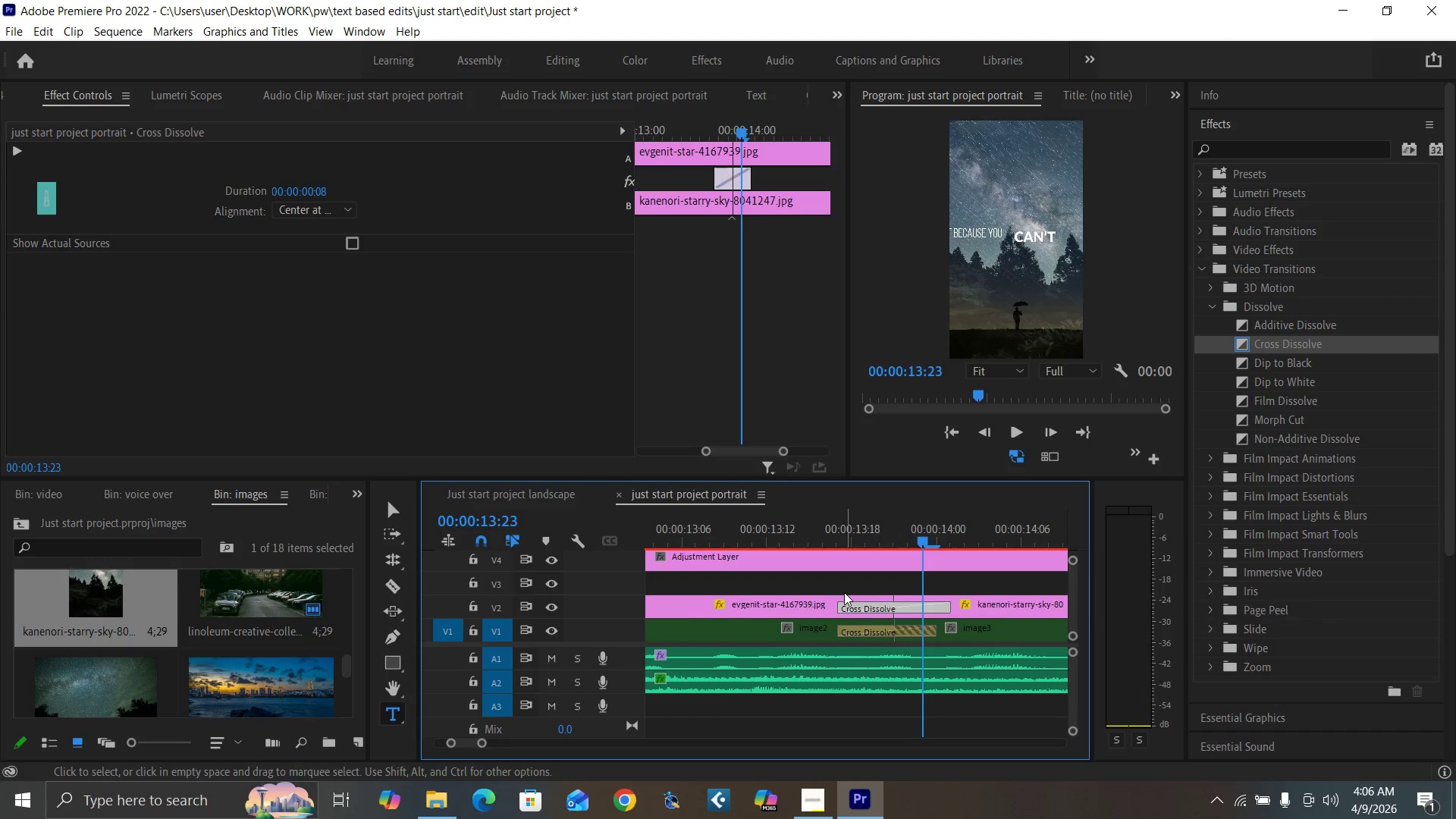 
key(ArrowLeft)
 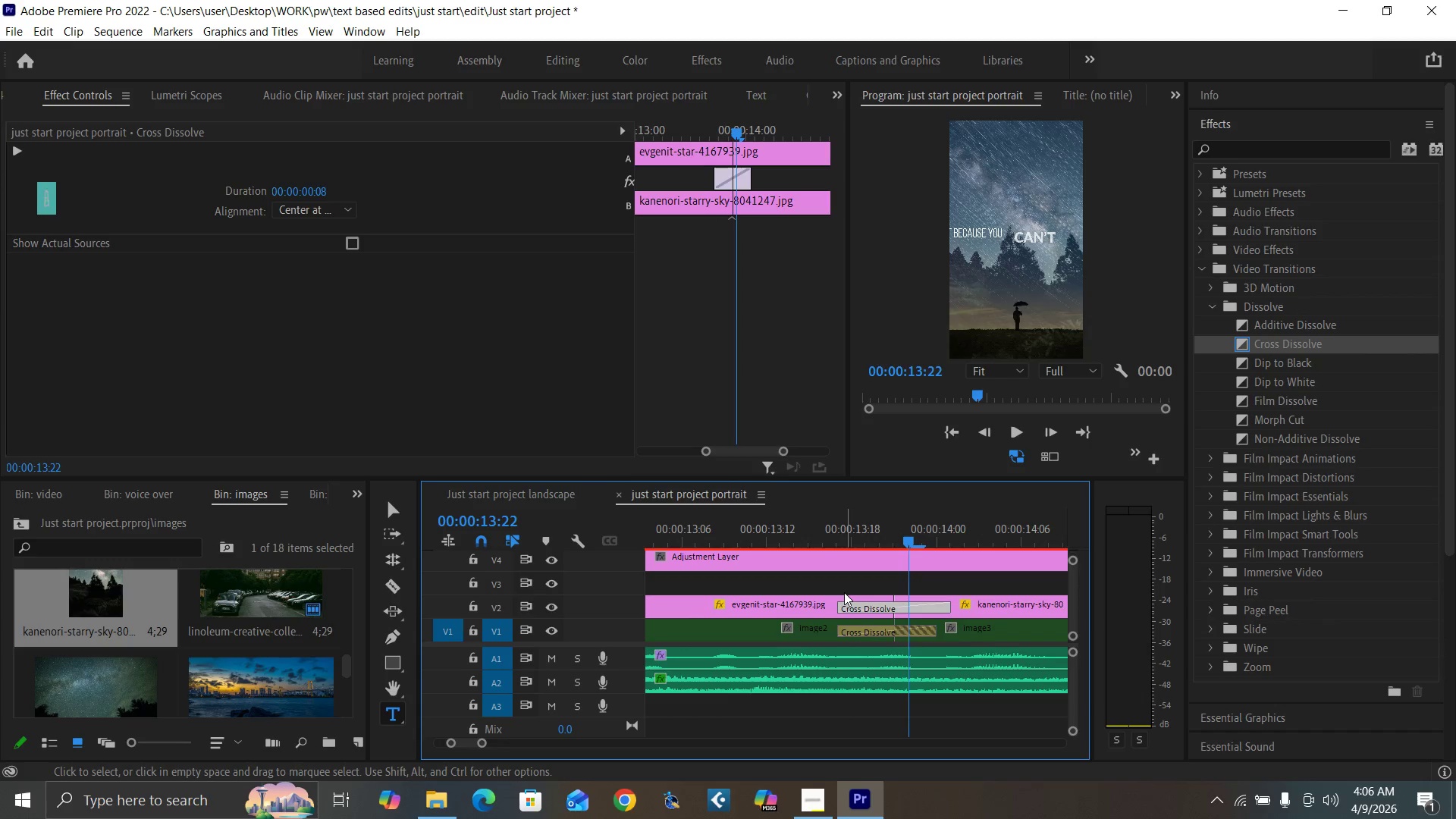 
key(ArrowLeft)
 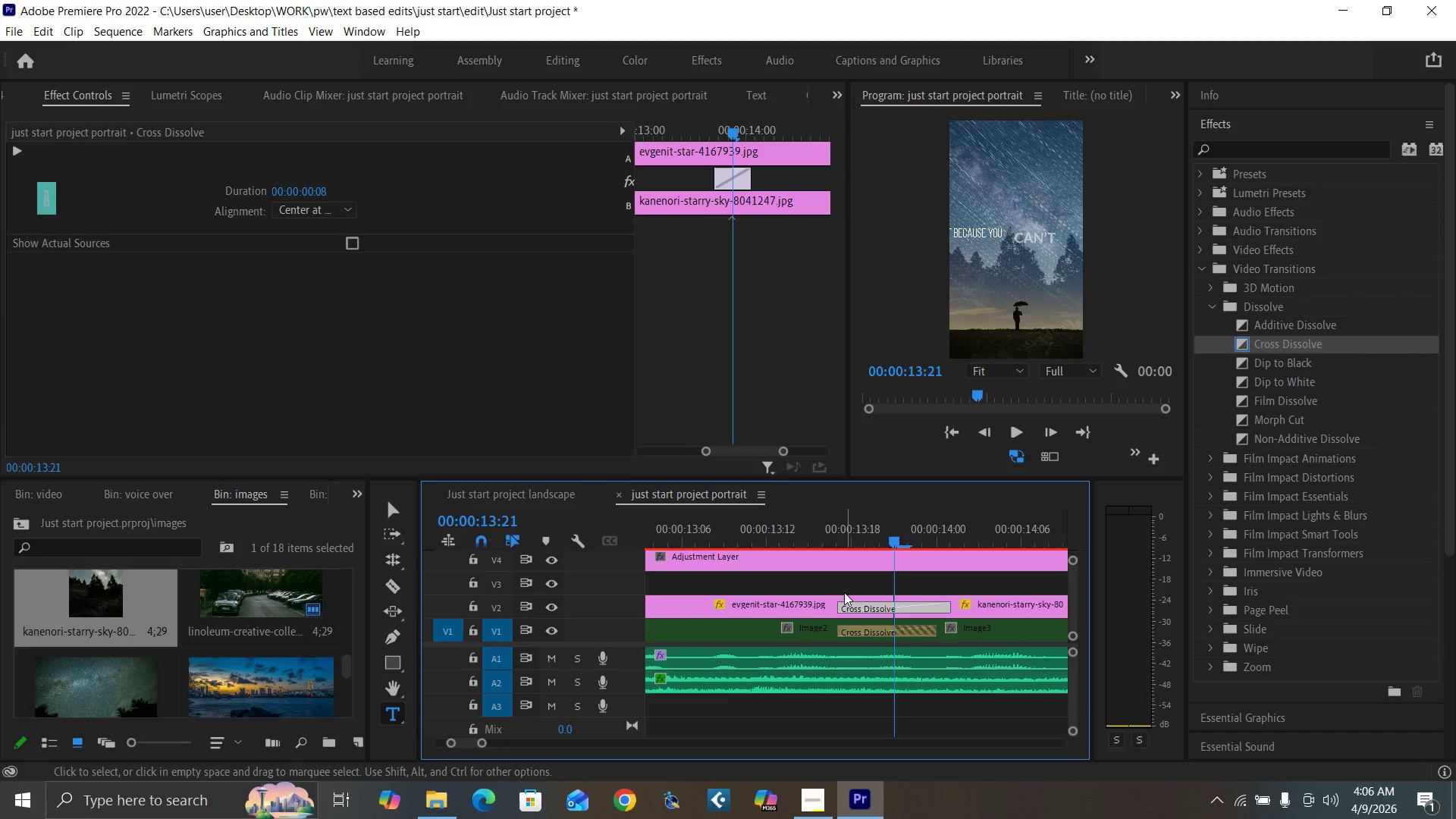 
key(ArrowLeft)
 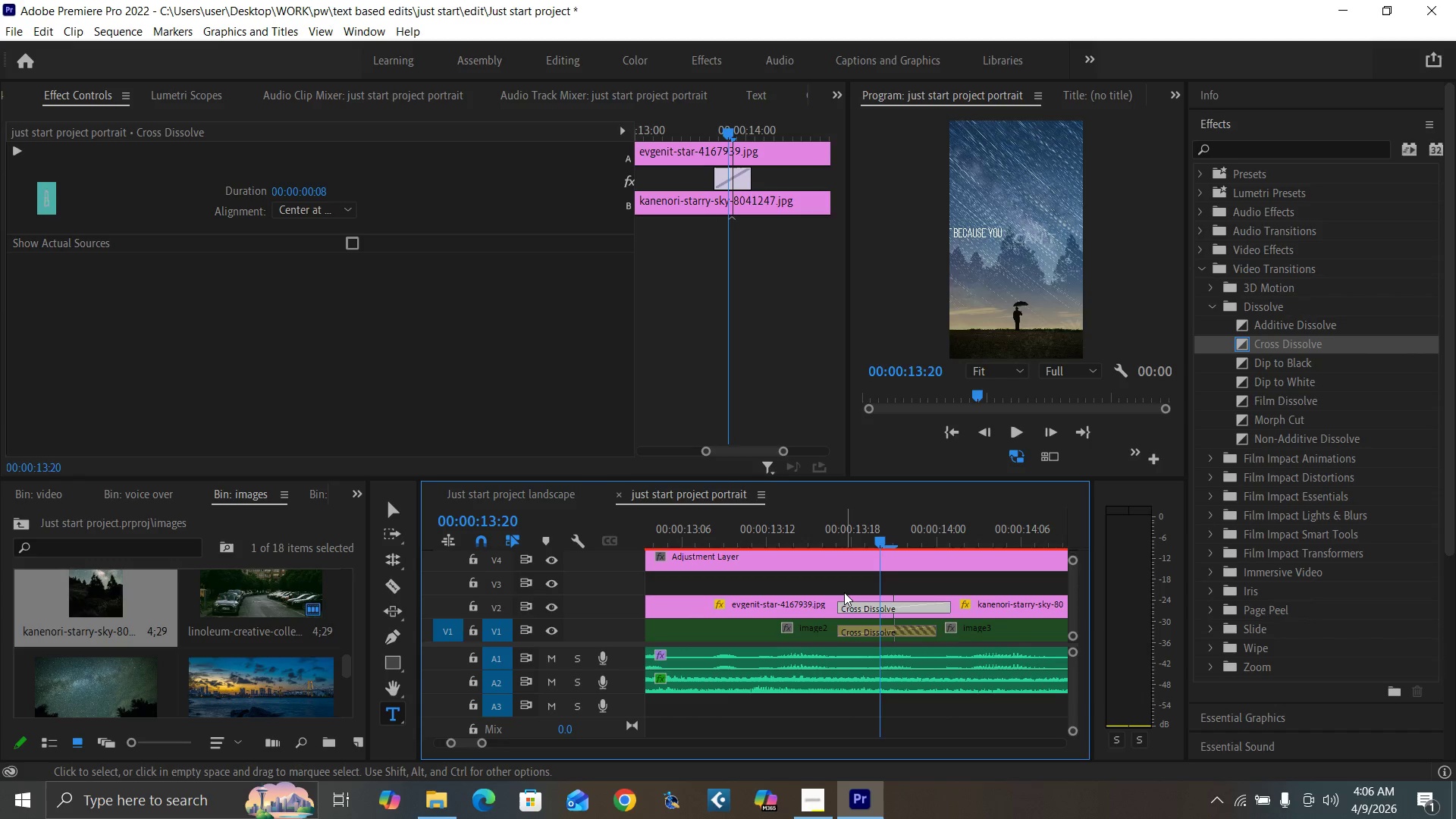 
key(ArrowLeft)
 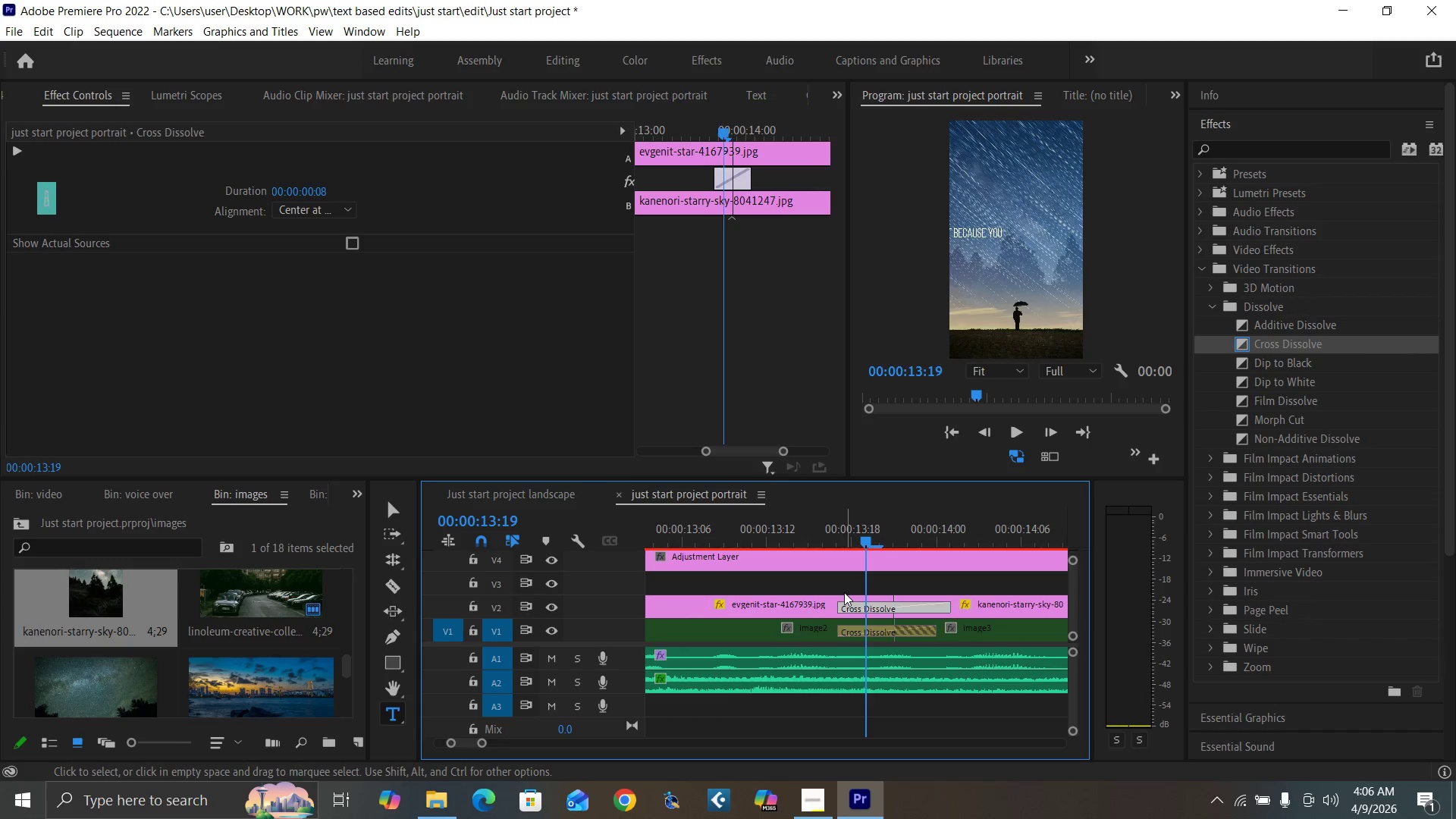 
key(ArrowLeft)
 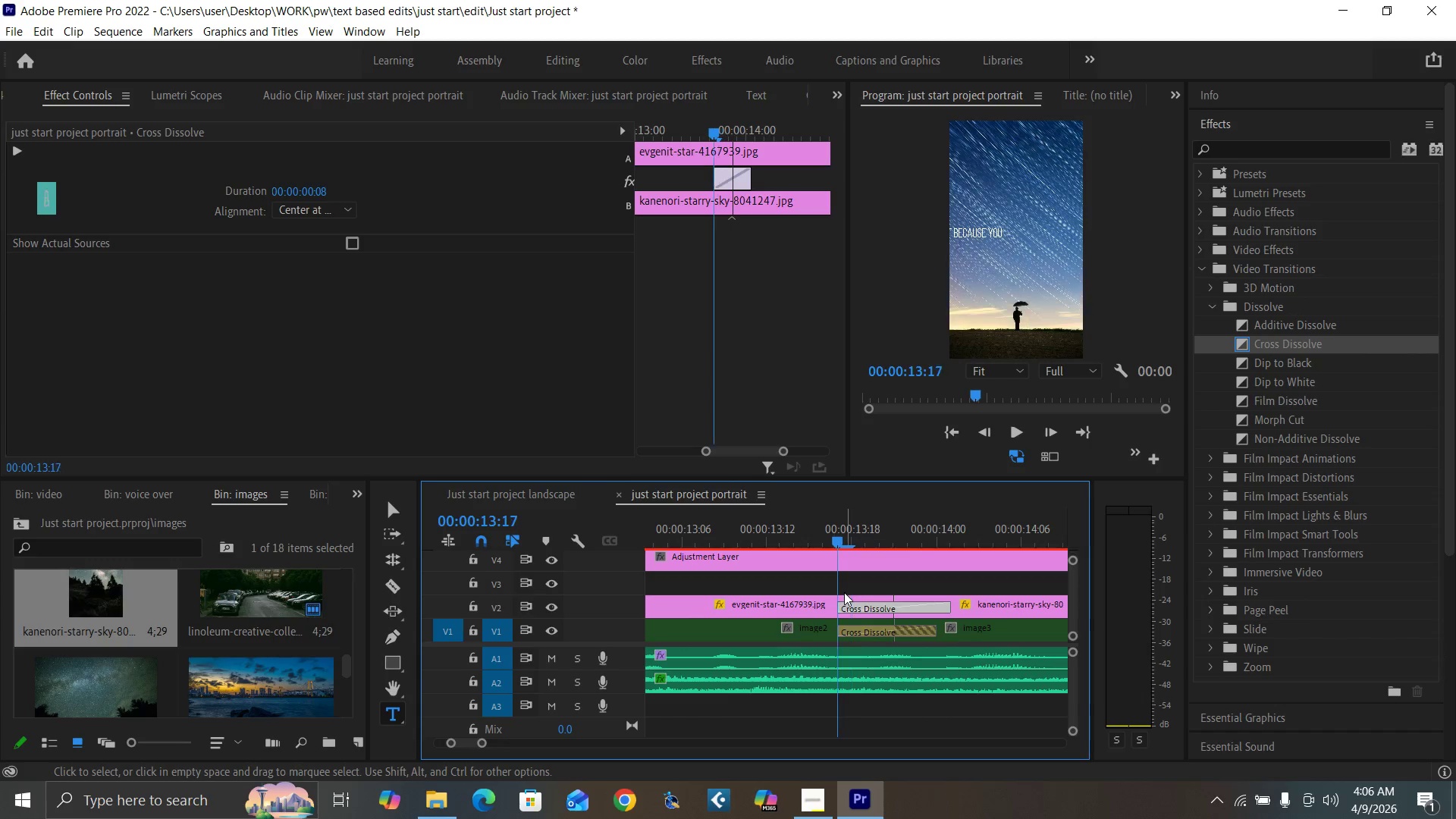 
key(ArrowLeft)
 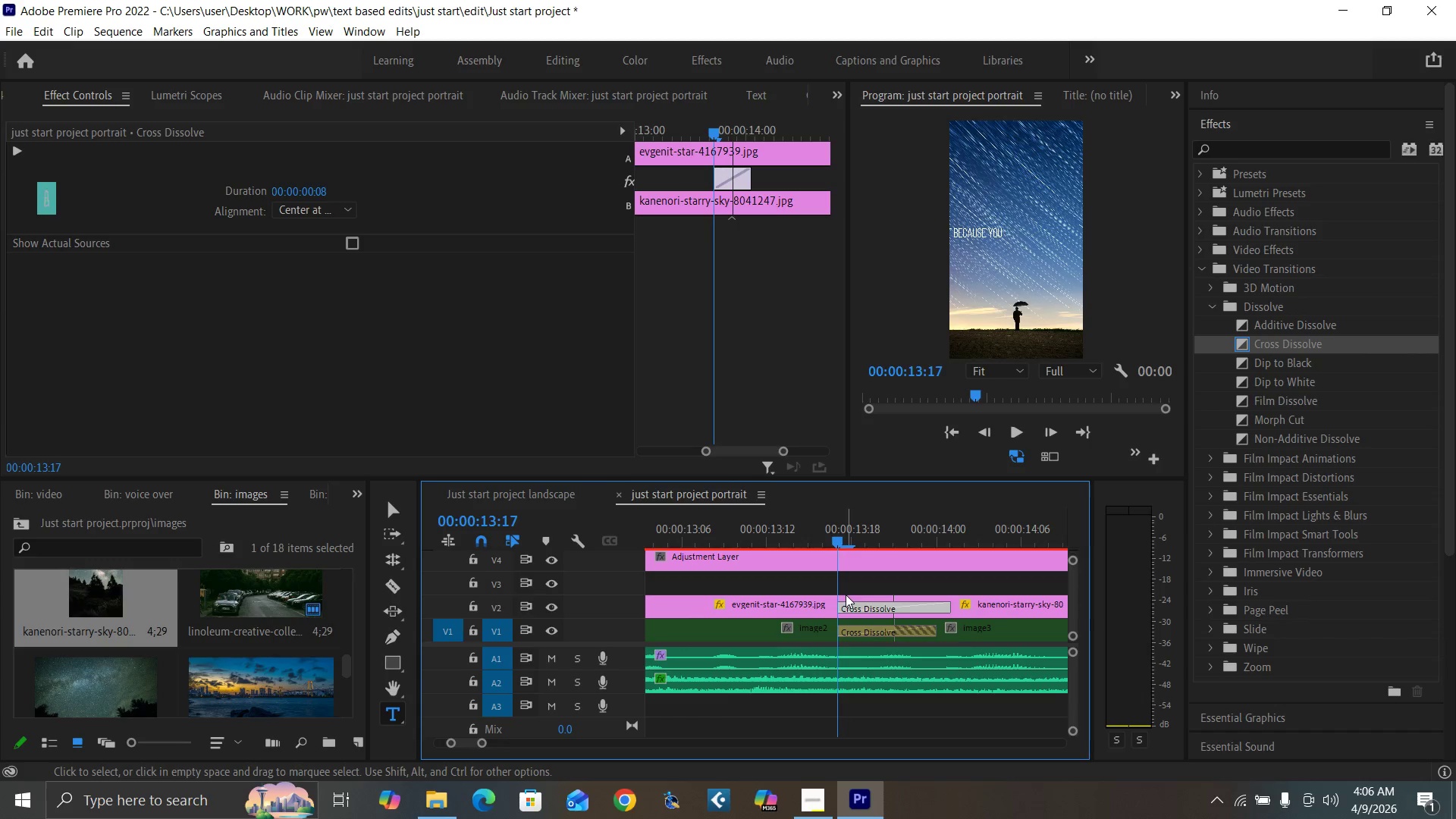 
key(Minus)
 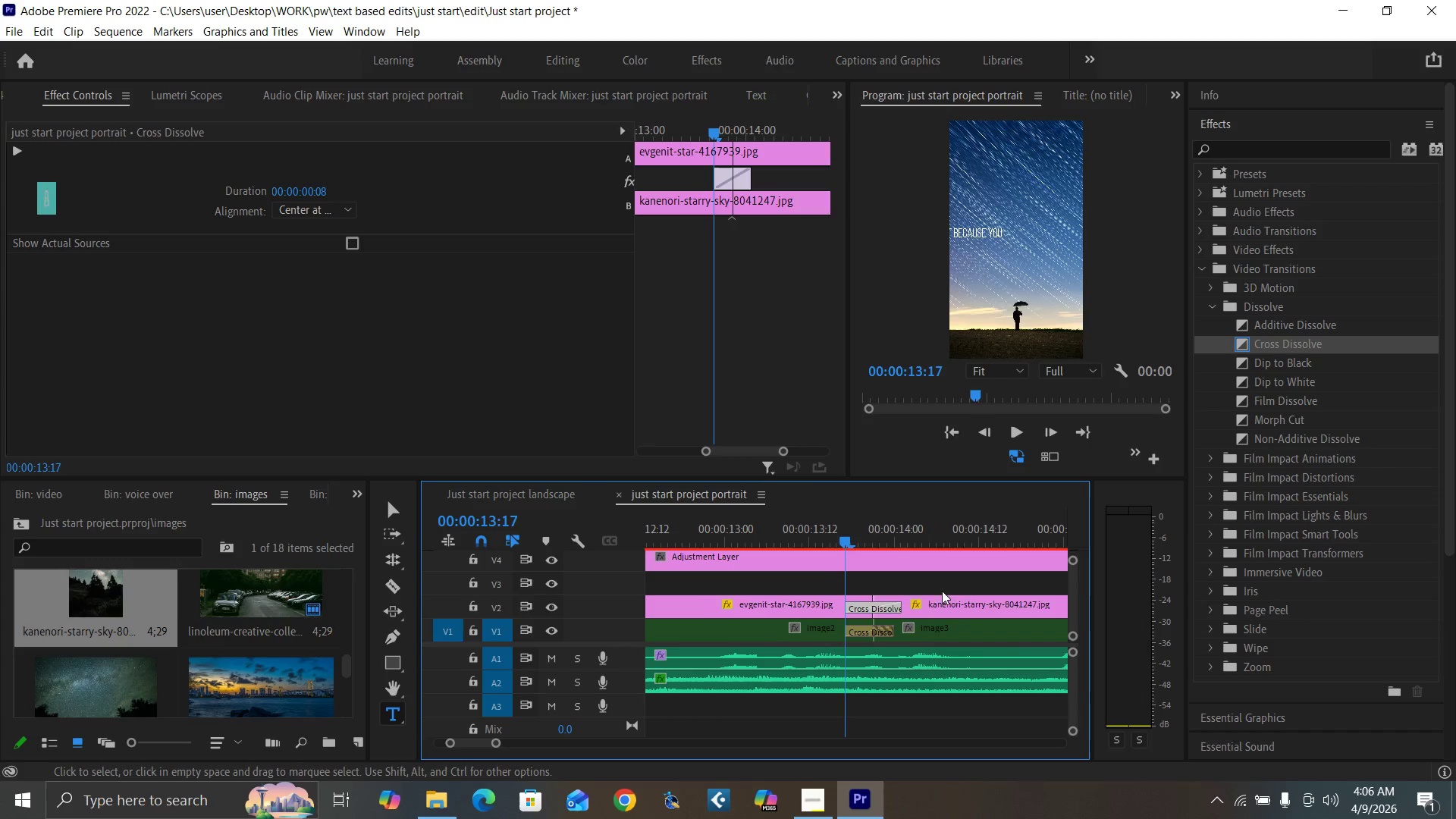 
key(Minus)
 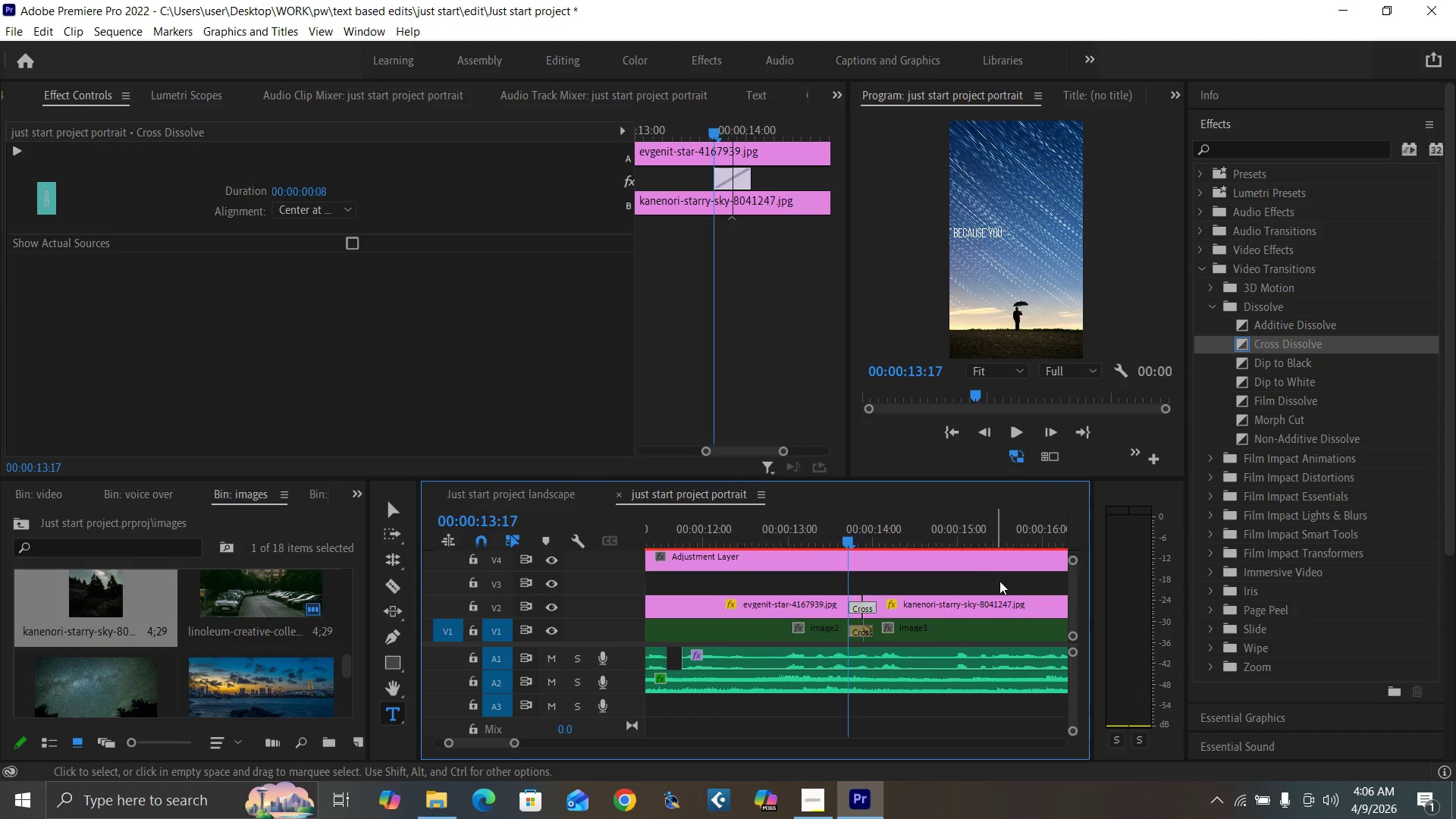 
key(Minus)
 